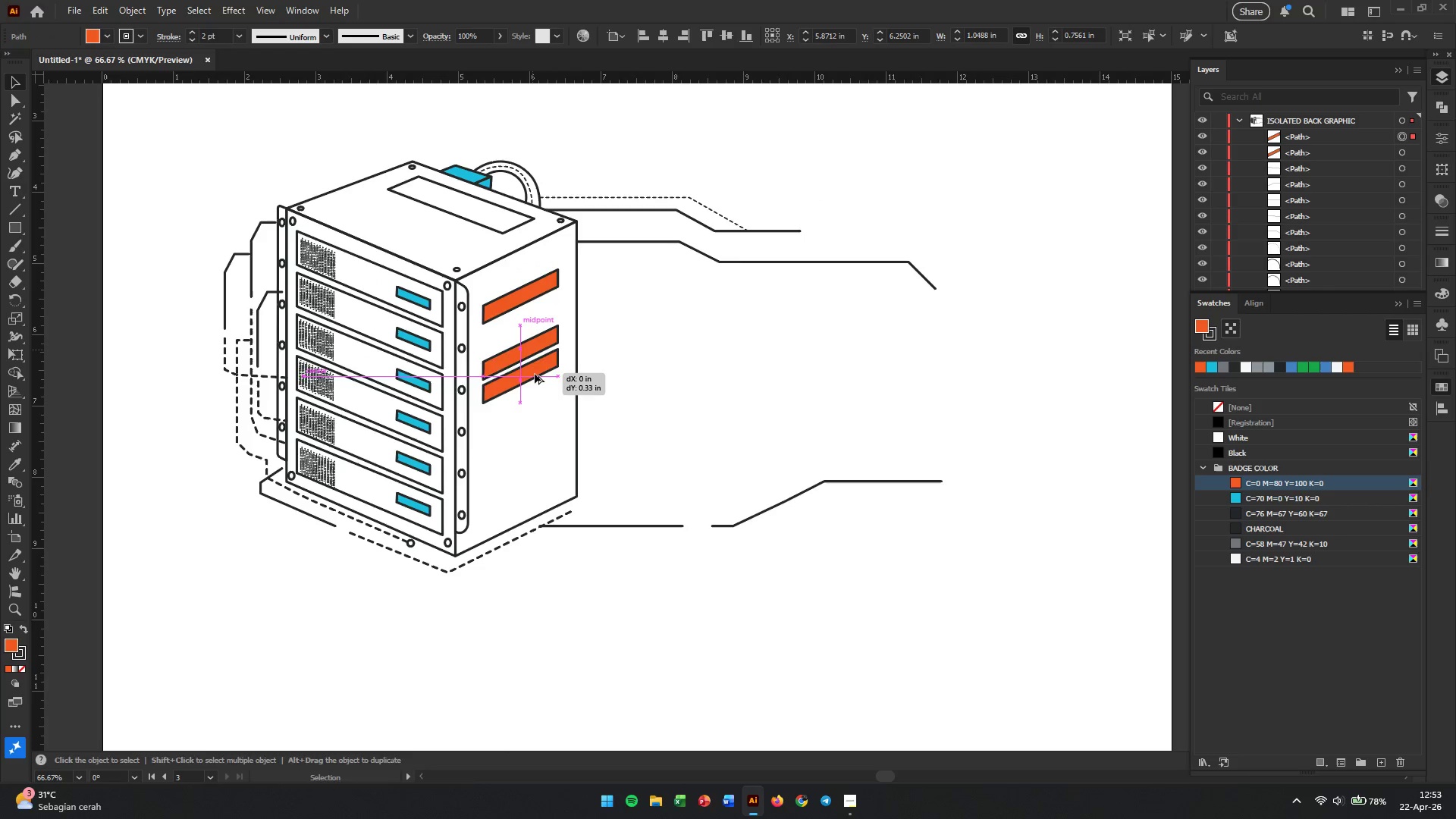 
hold_key(key=ShiftLeft, duration=0.73)
 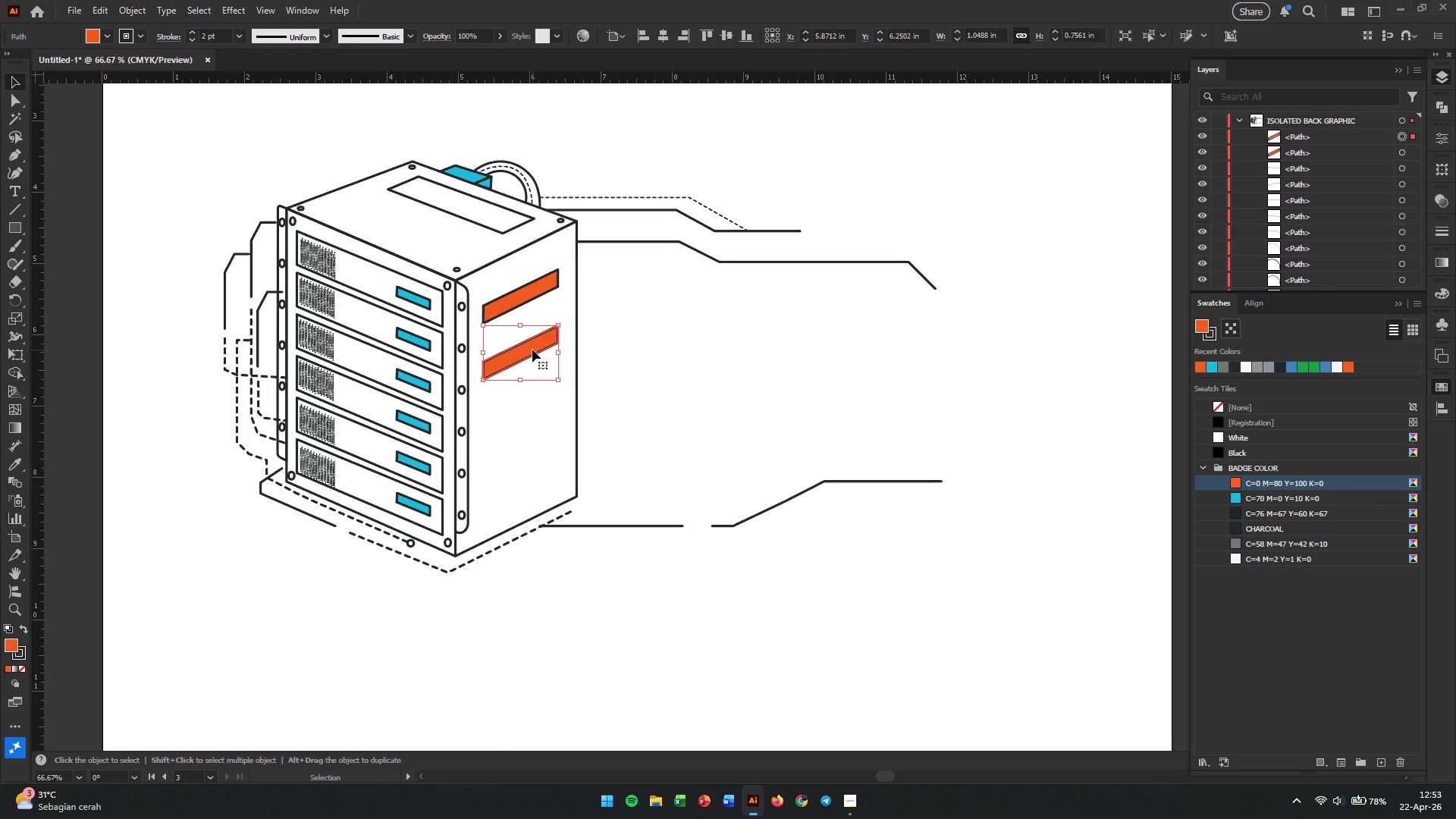 
hold_key(key=AltLeft, duration=2.23)
left_click_drag(start_coordinate=[532, 350], to_coordinate=[538, 400])
 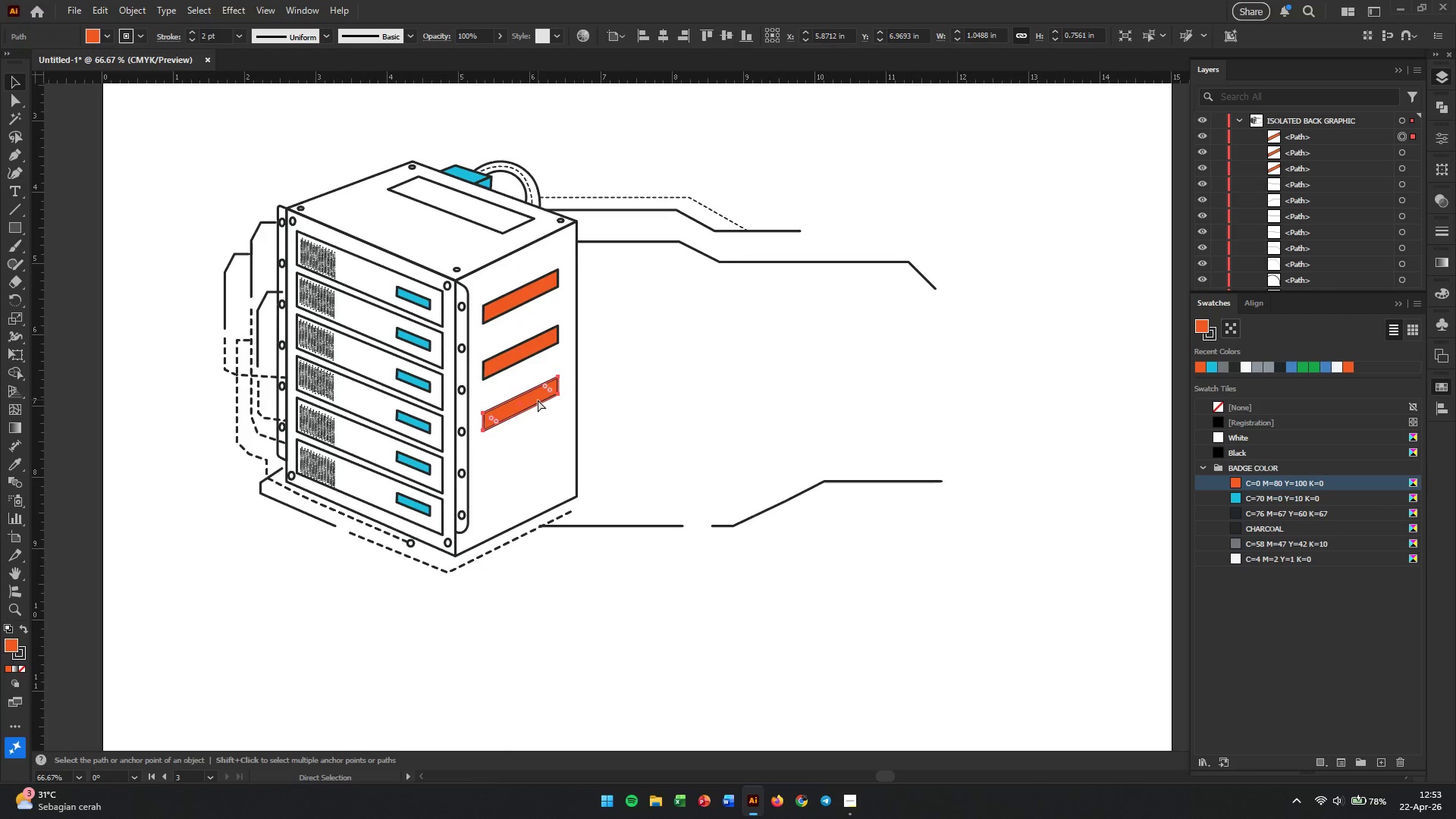 
hold_key(key=ShiftLeft, duration=2.0)
 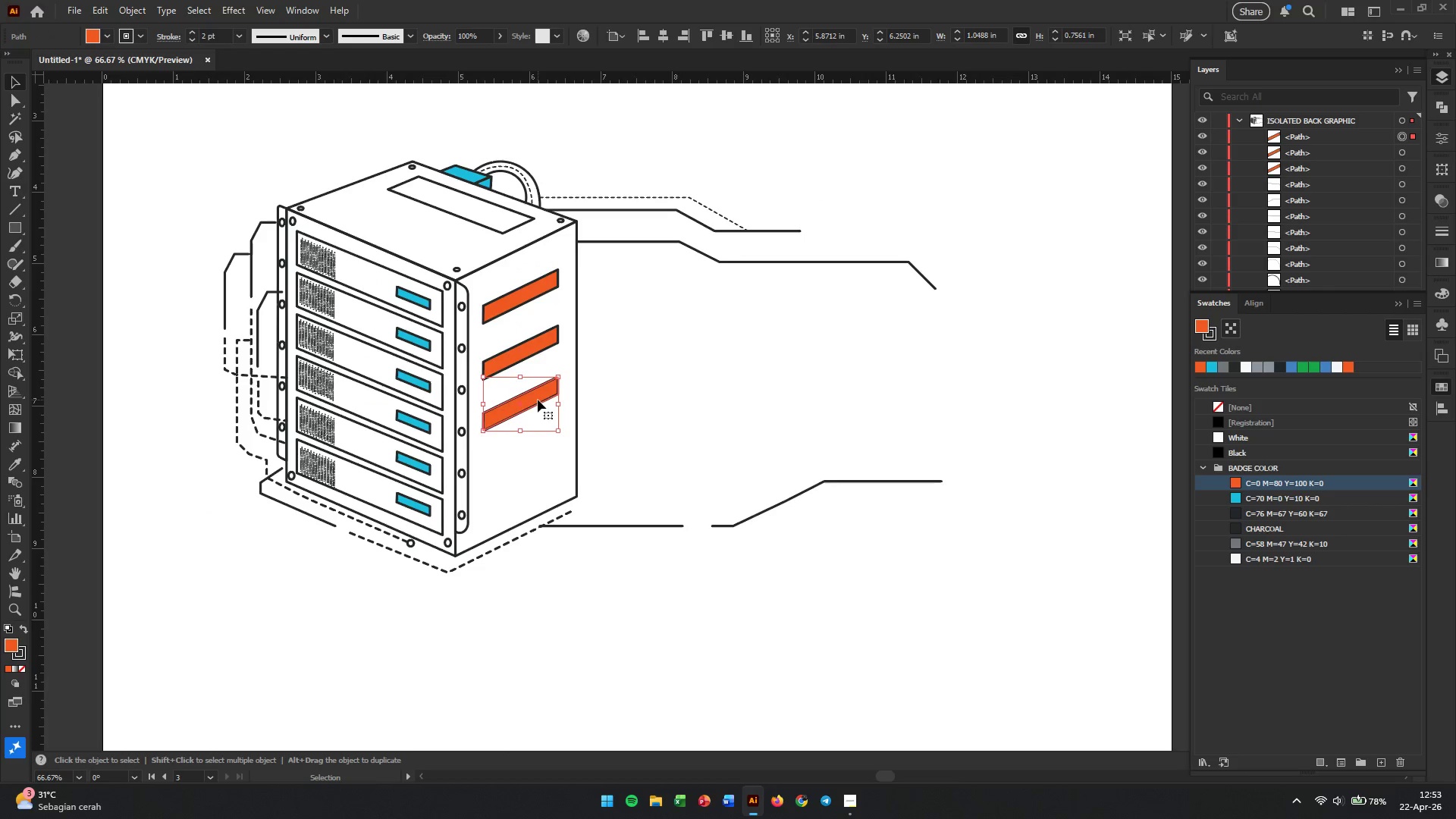 
key(Control+D)
 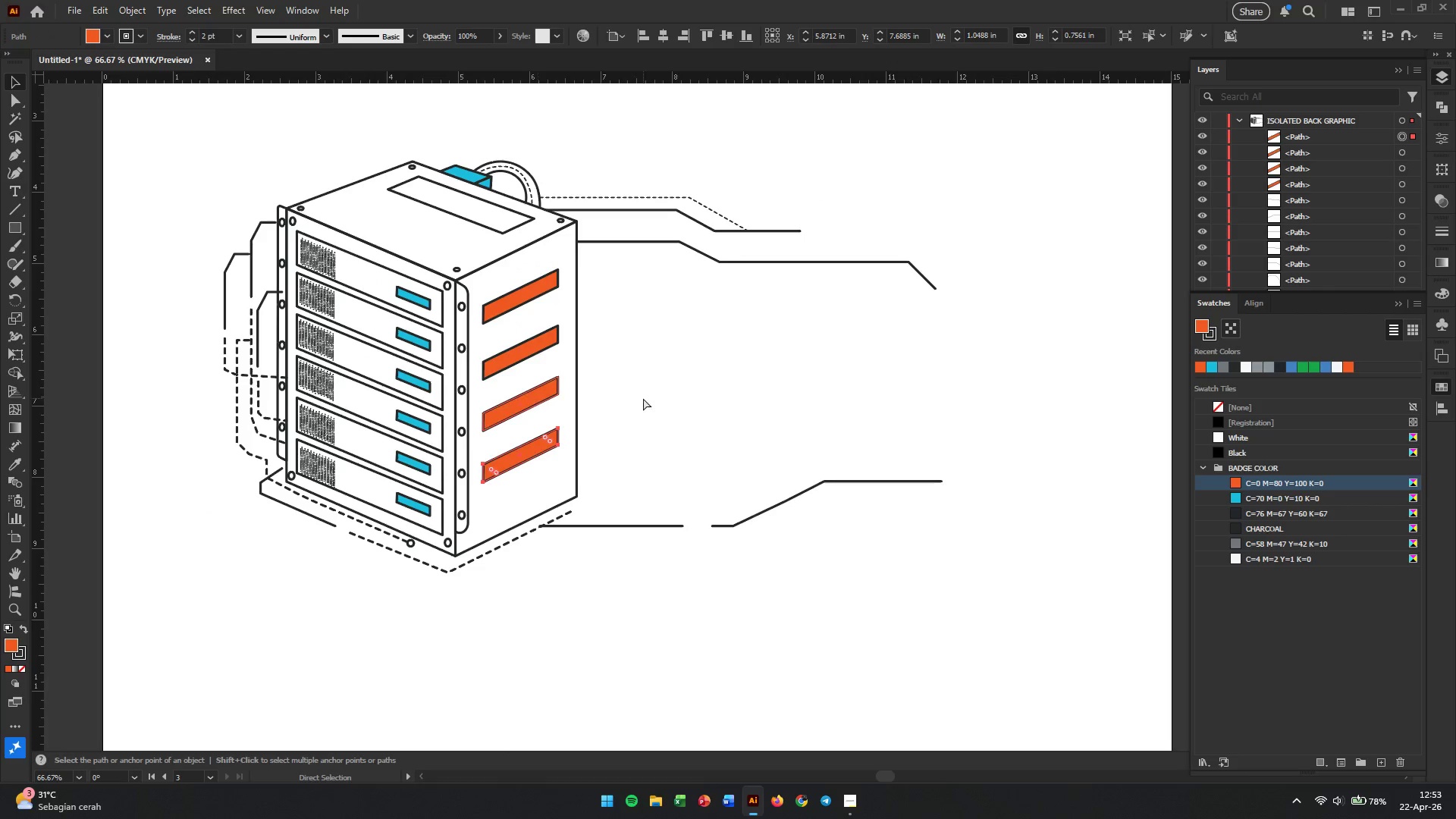 
left_click([679, 394])
 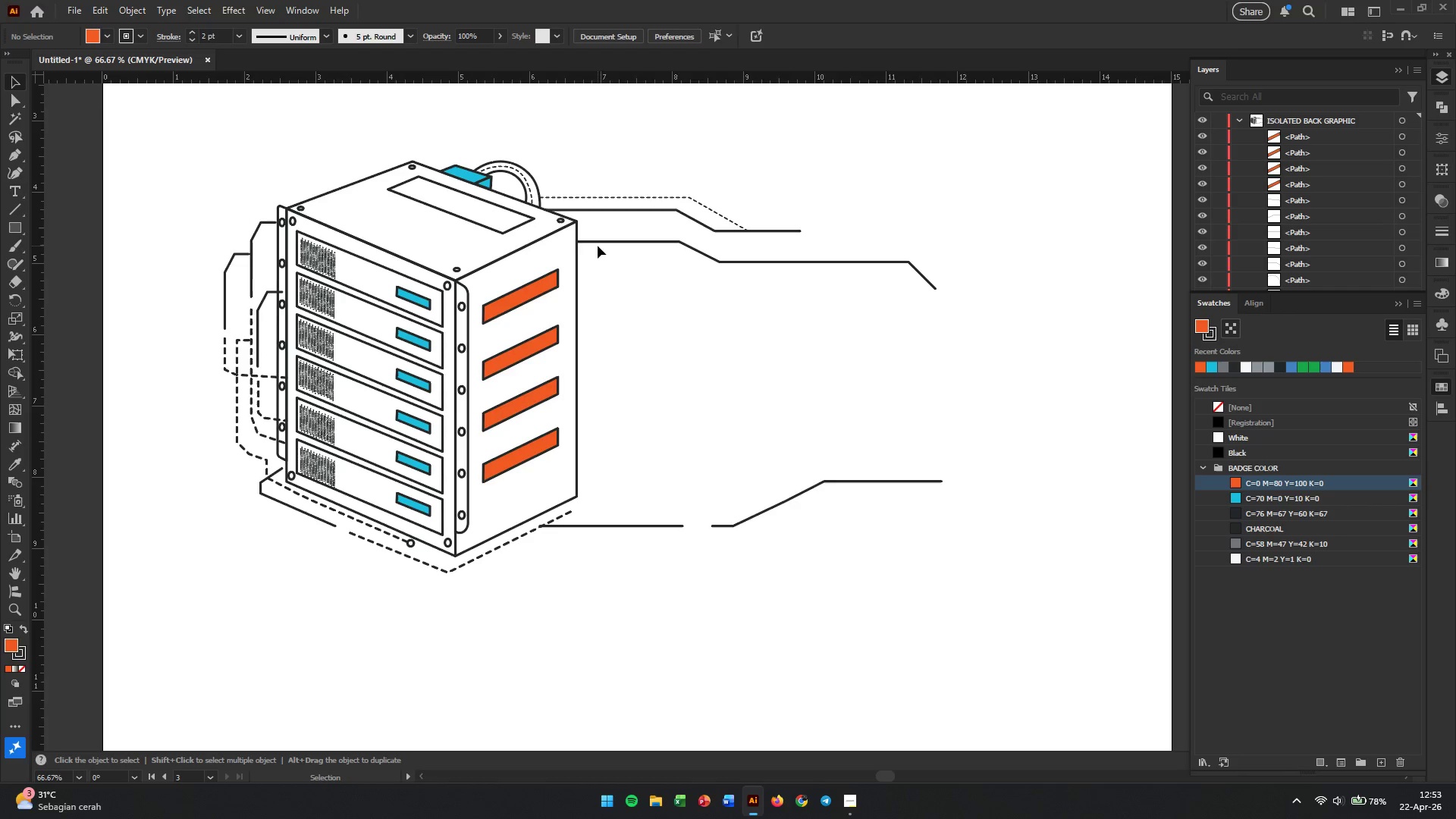 
left_click([517, 226])
 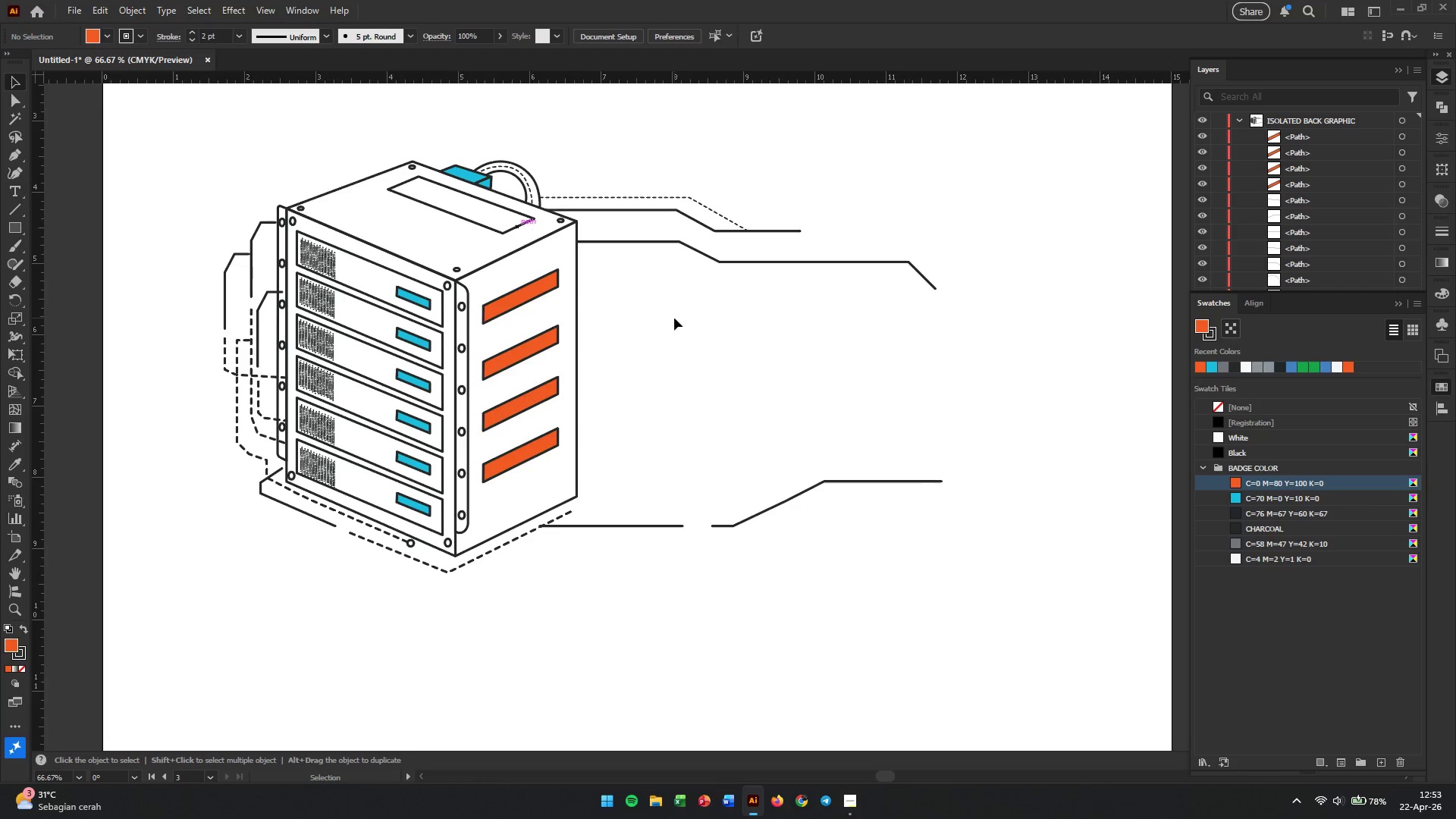 
left_click([680, 347])
 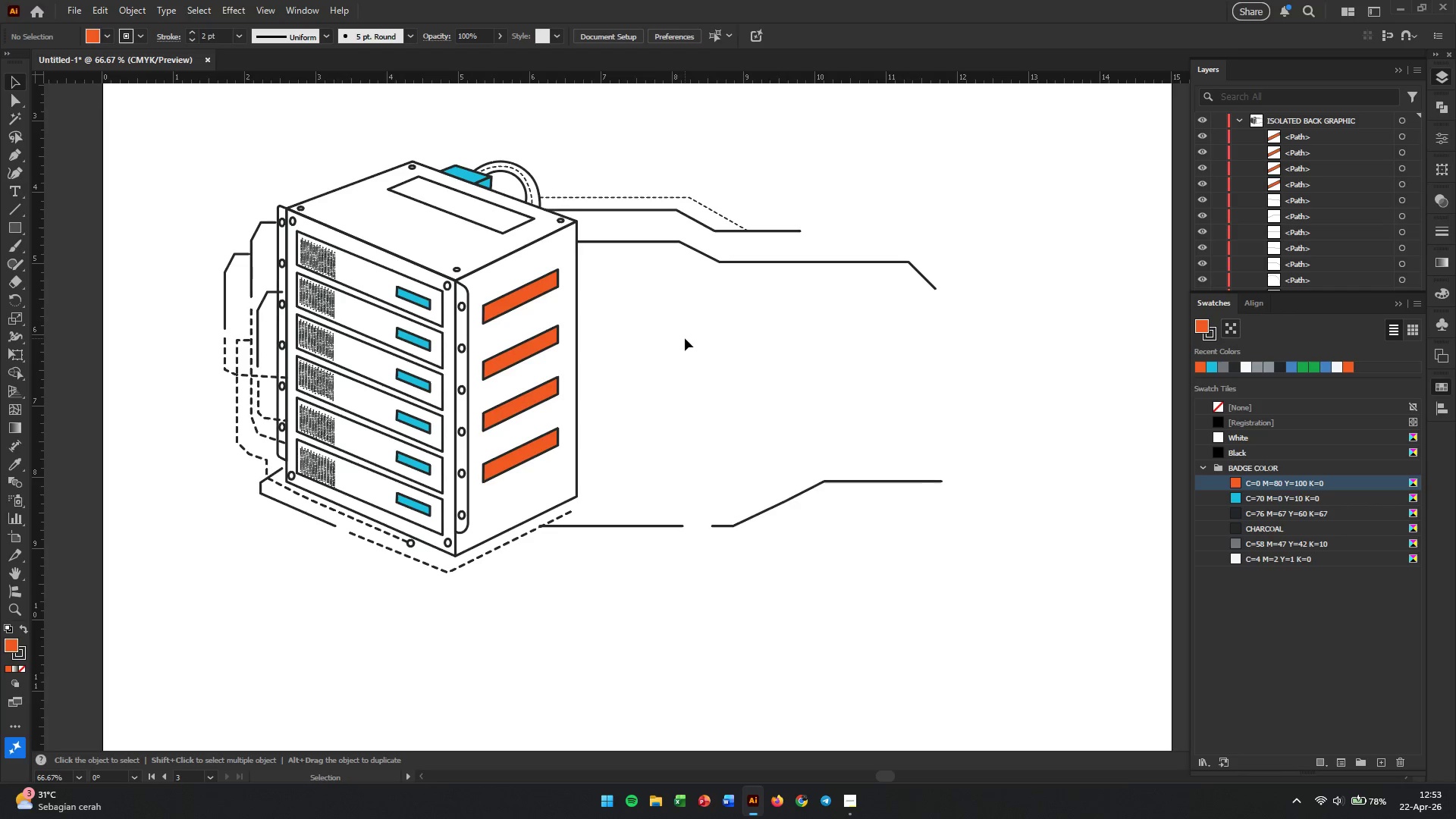 
wait(7.23)
 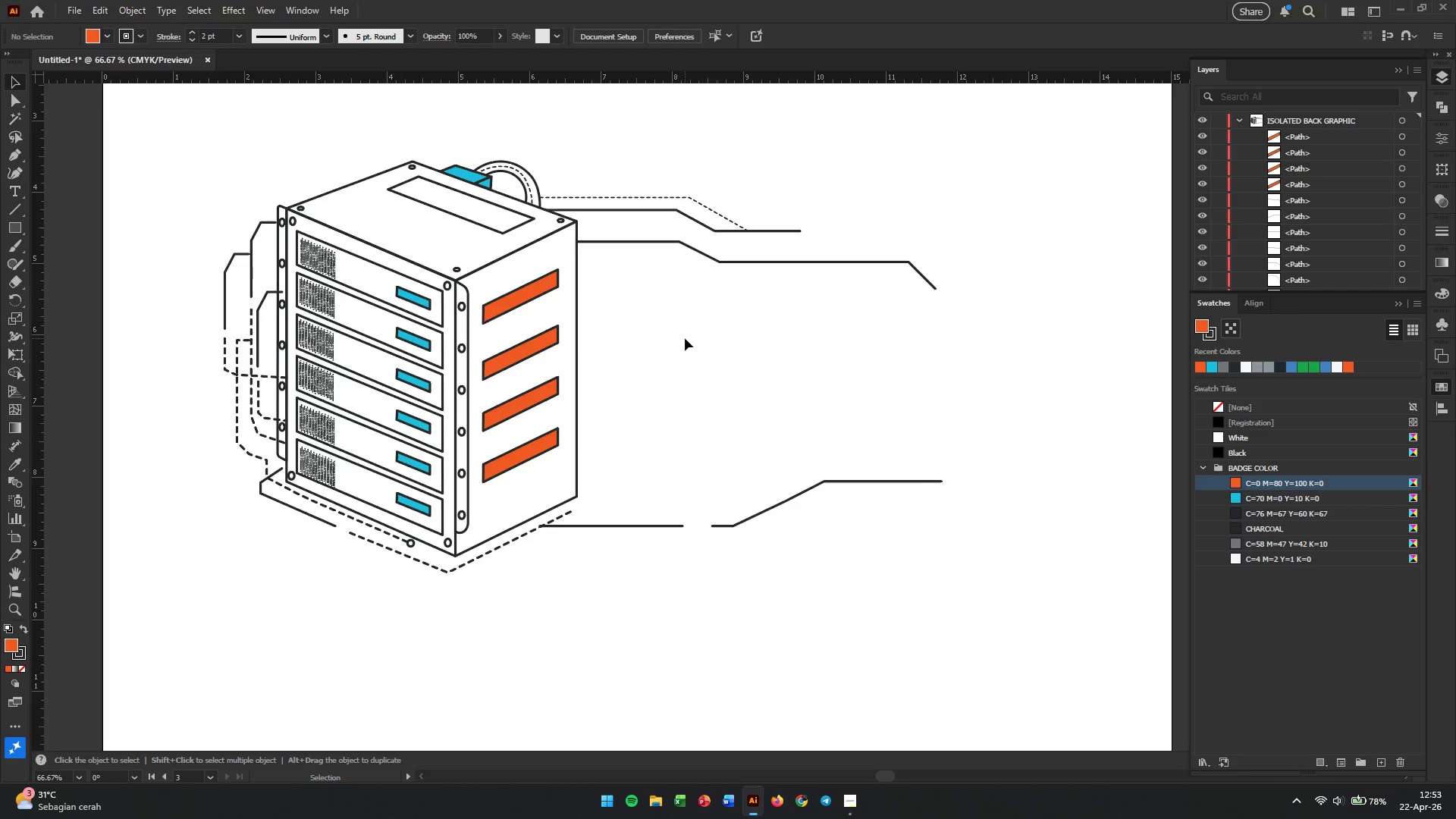 
scroll: coordinate [624, 323], scroll_direction: up, amount: 1.0
 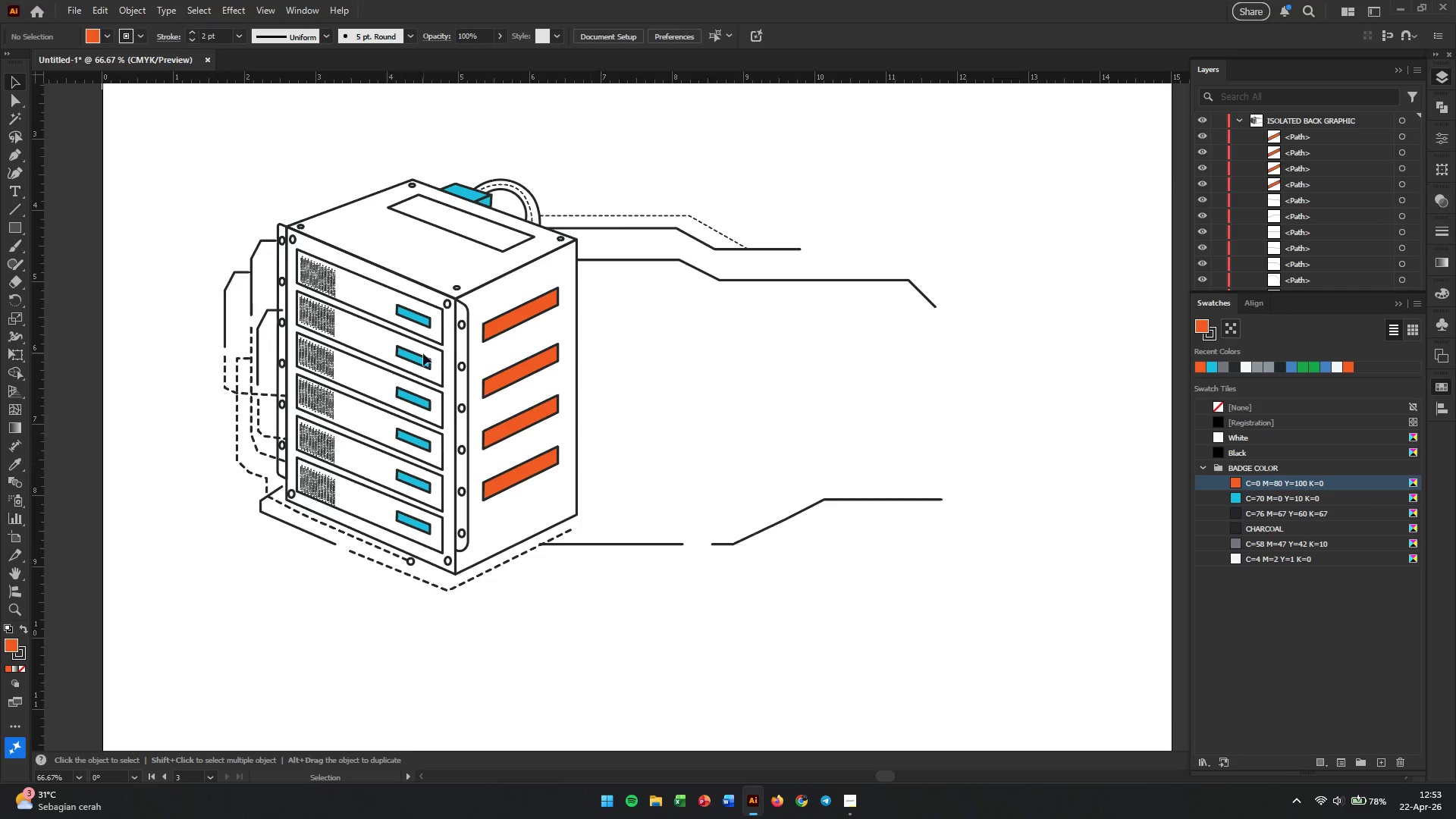 
key(Alt+AltLeft)
 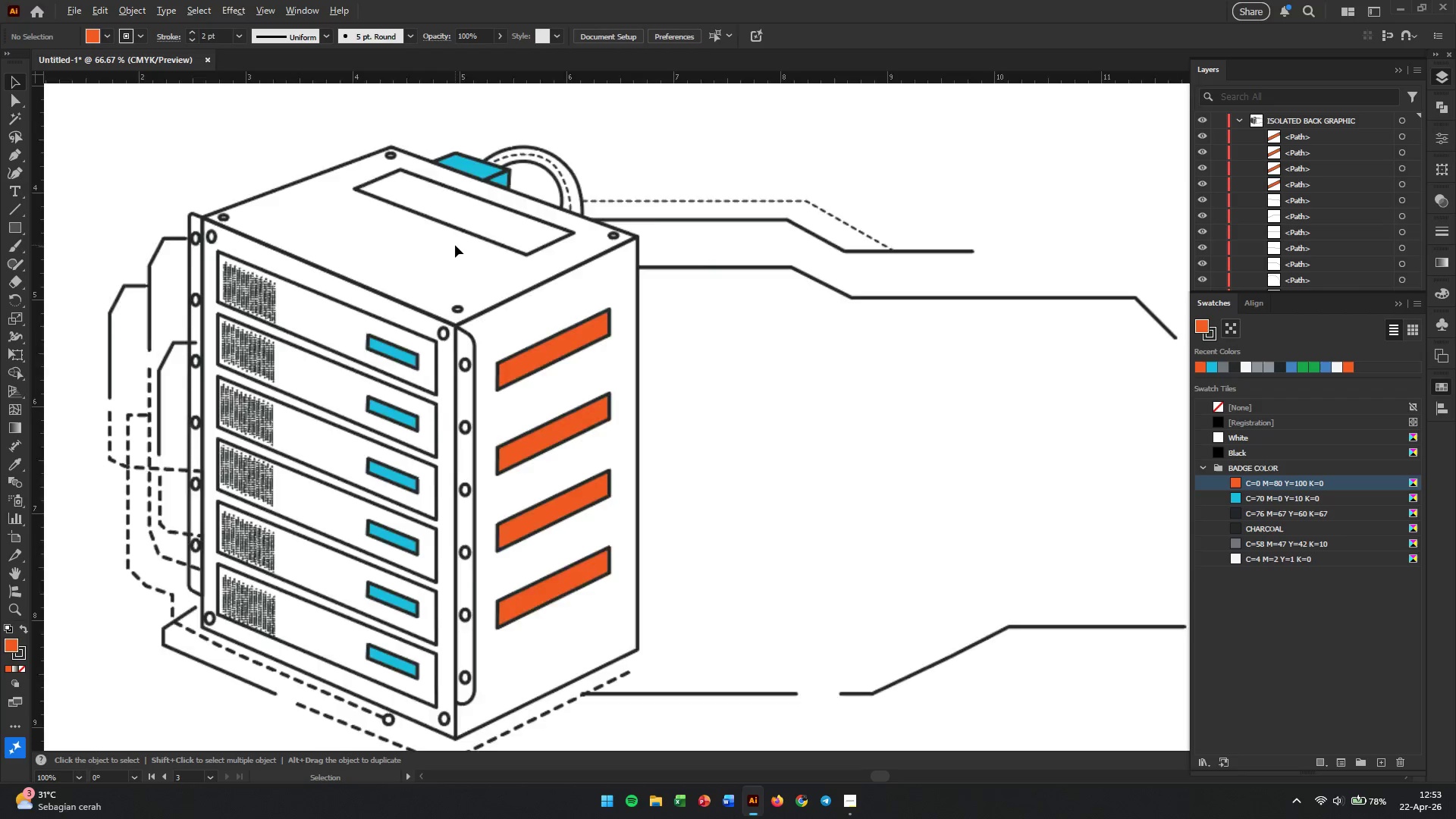 
hold_key(key=Space, duration=0.5)
 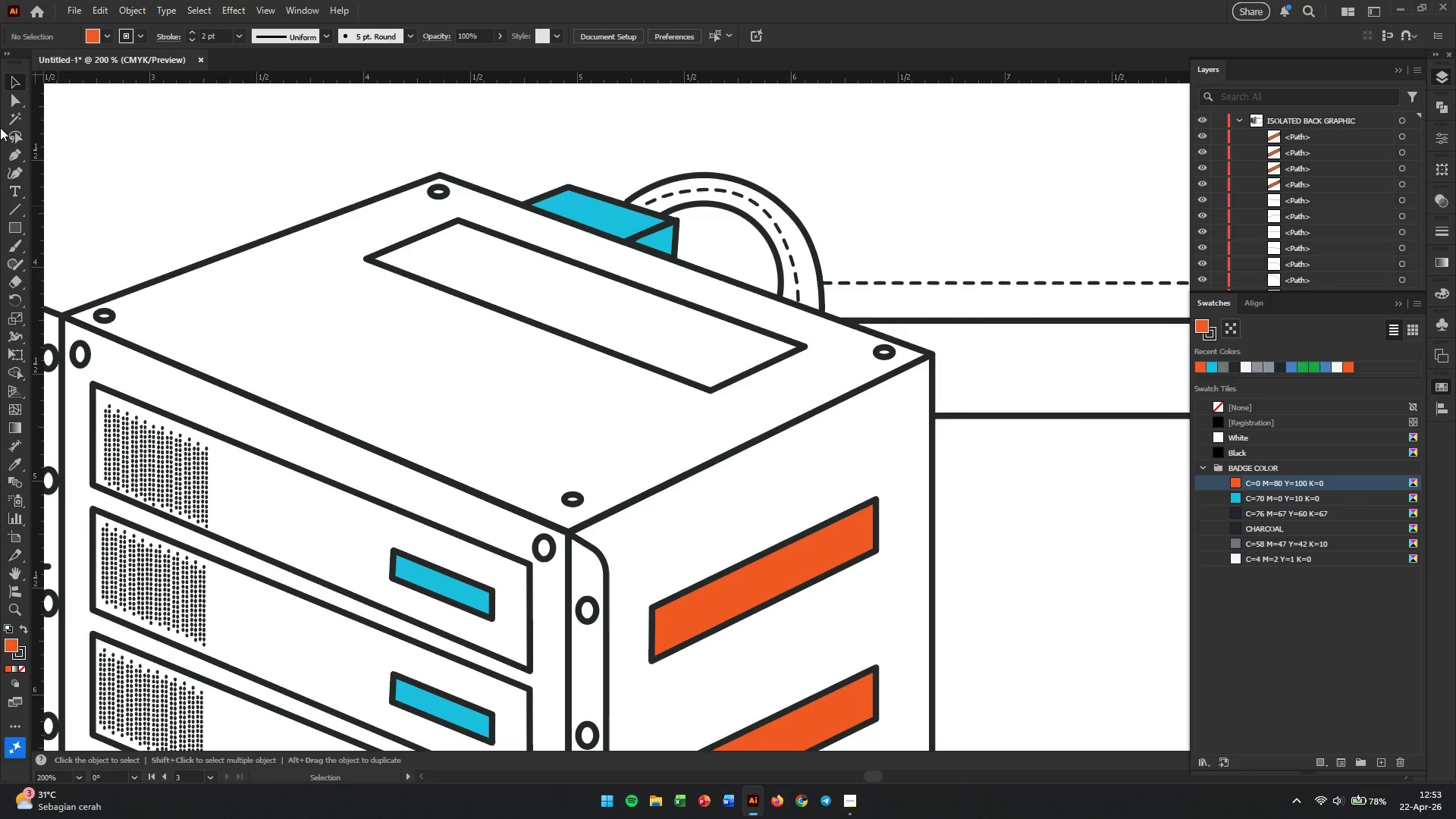 
left_click_drag(start_coordinate=[410, 235], to_coordinate=[522, 362])
 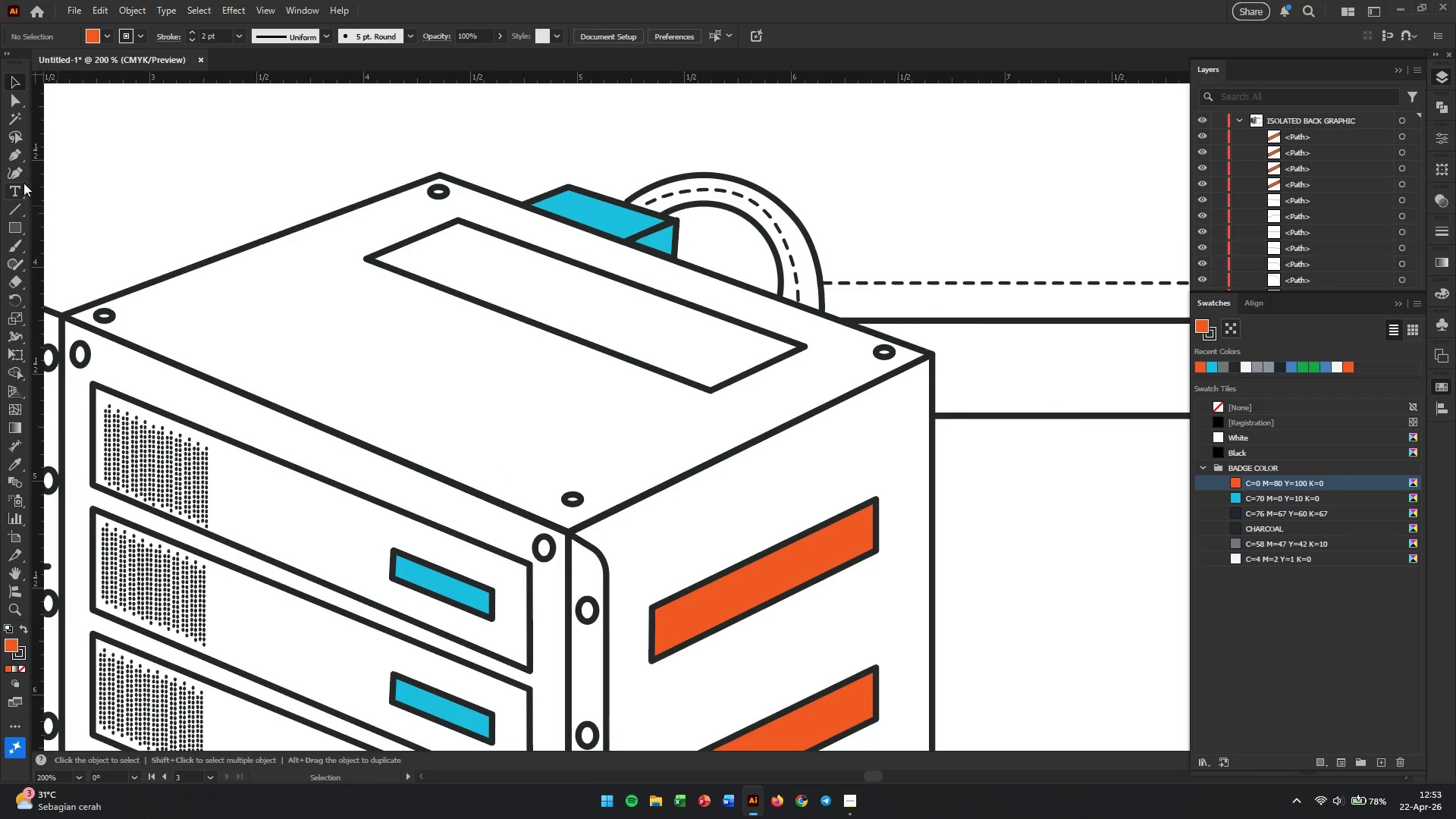 
scroll: coordinate [455, 245], scroll_direction: up, amount: 3.0
 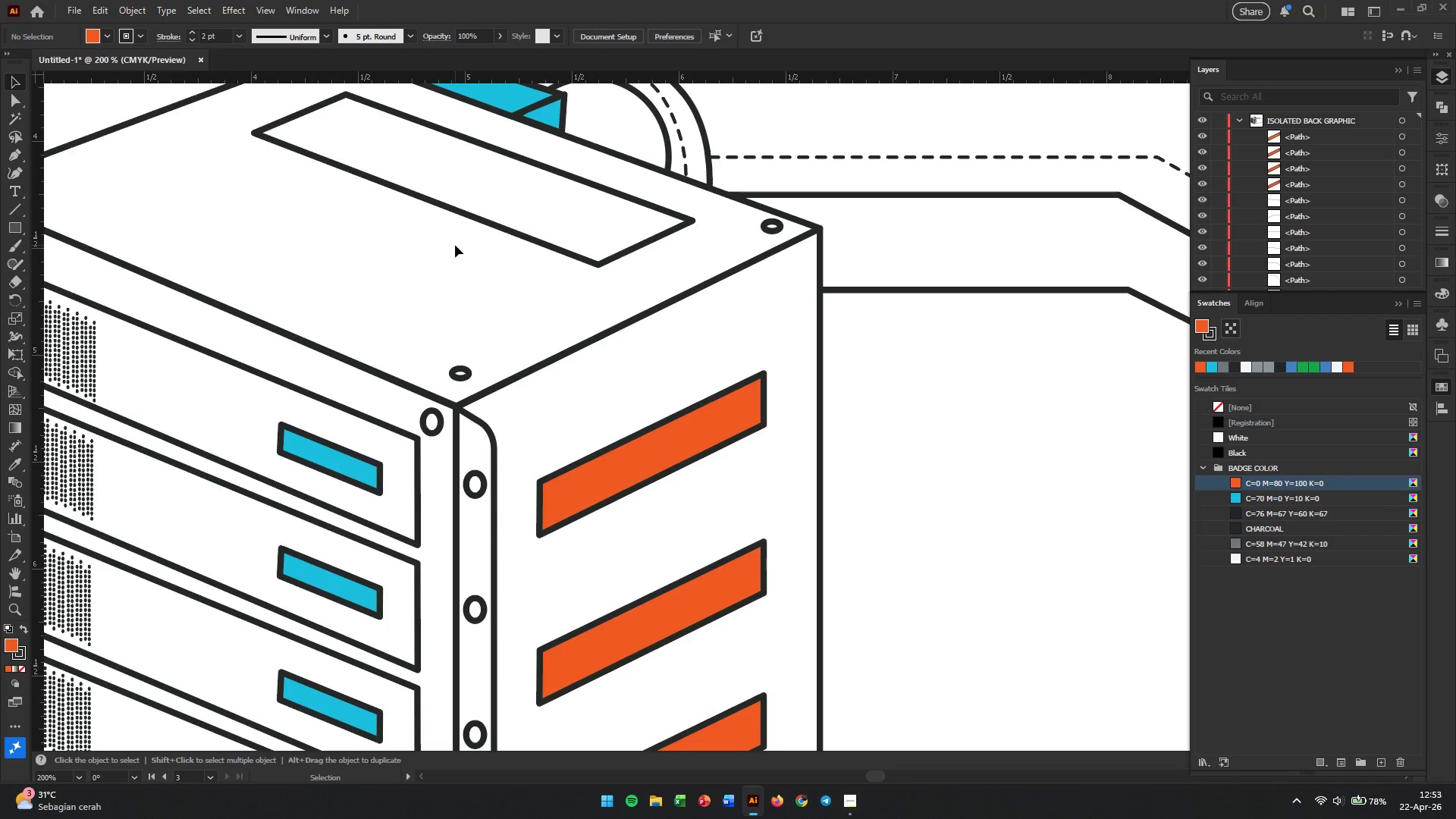 
mouse_move([34, 146])
 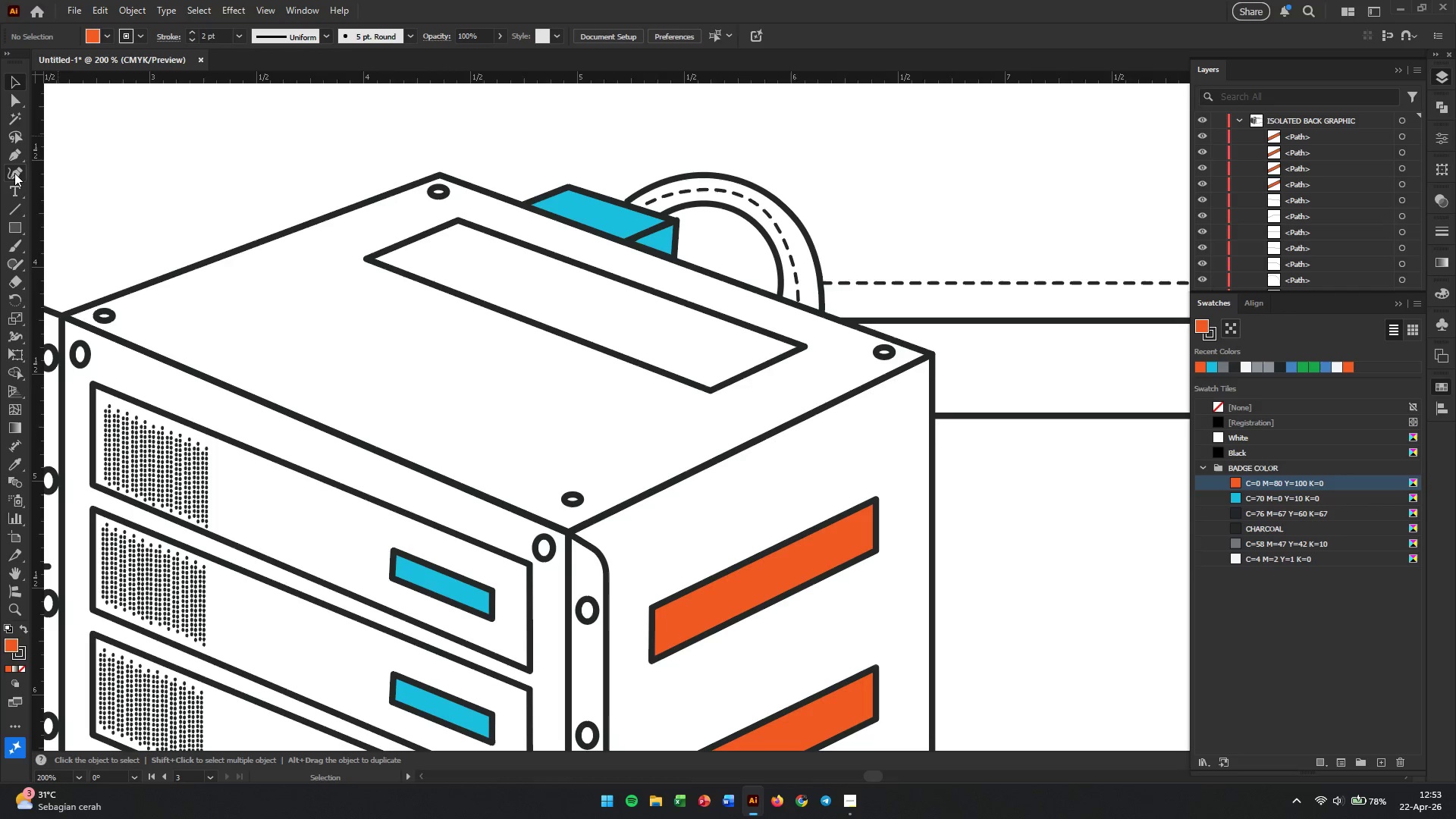 
left_click([14, 157])
 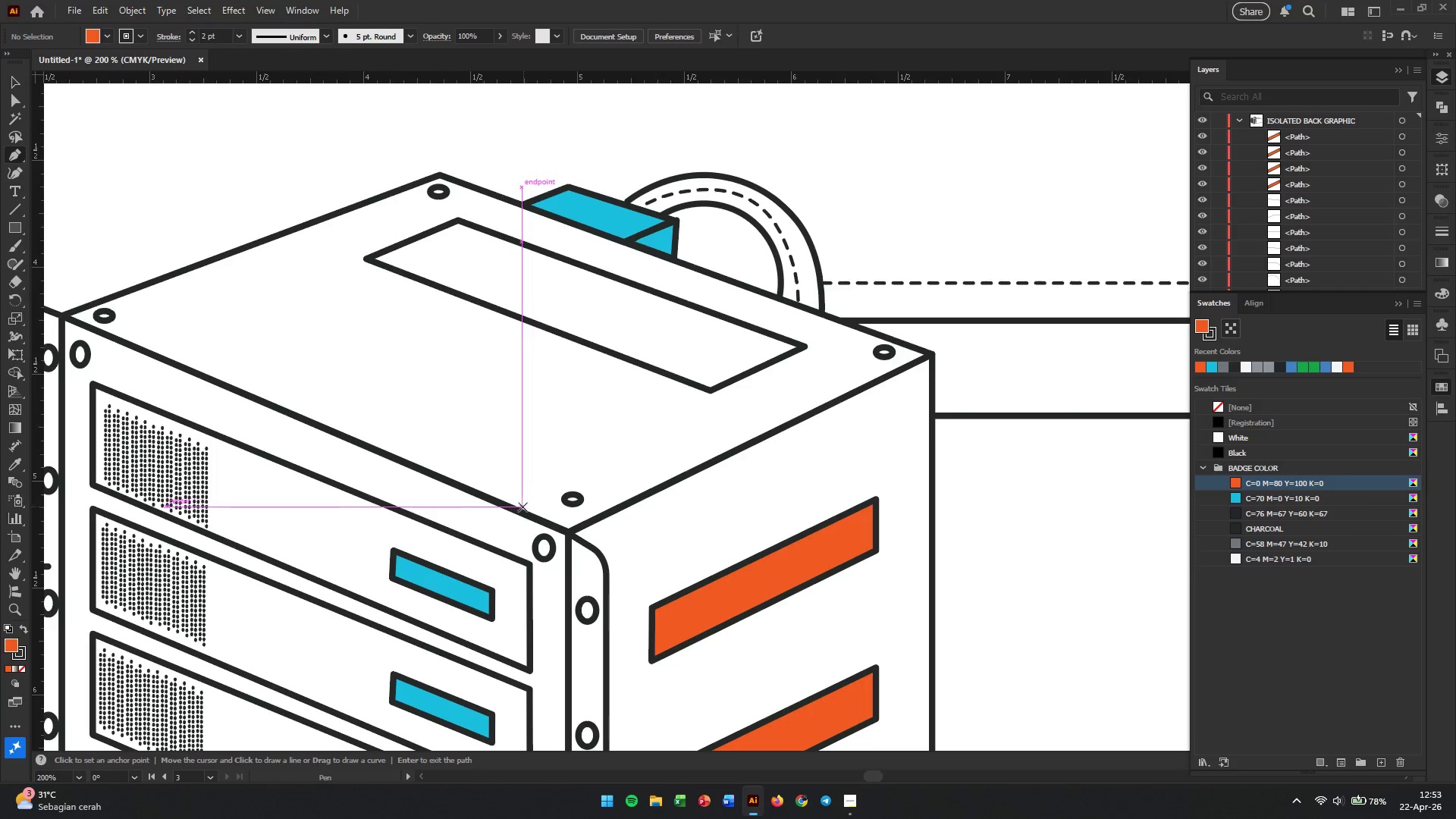 
left_click([520, 509])
 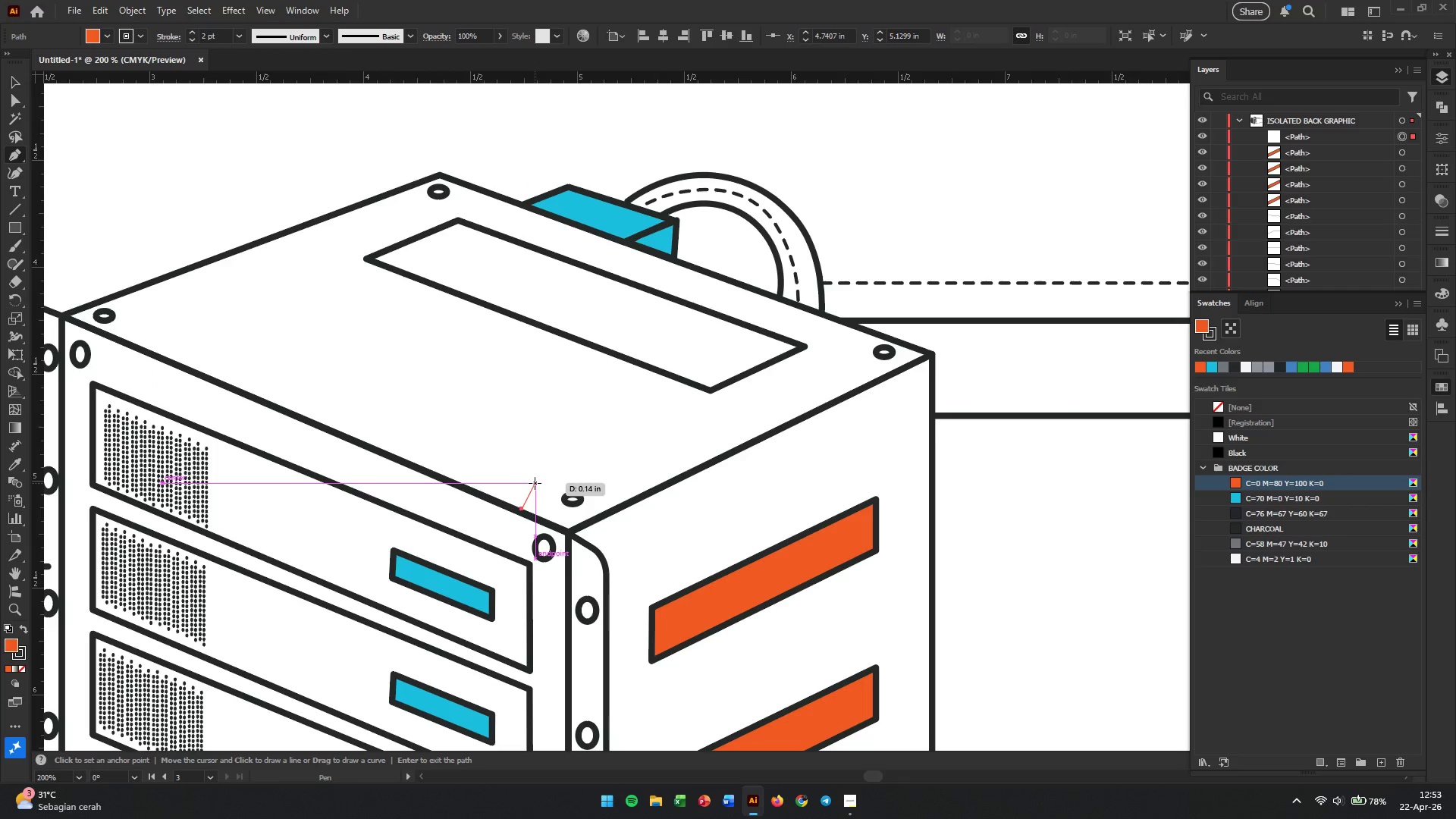 
left_click([535, 483])
 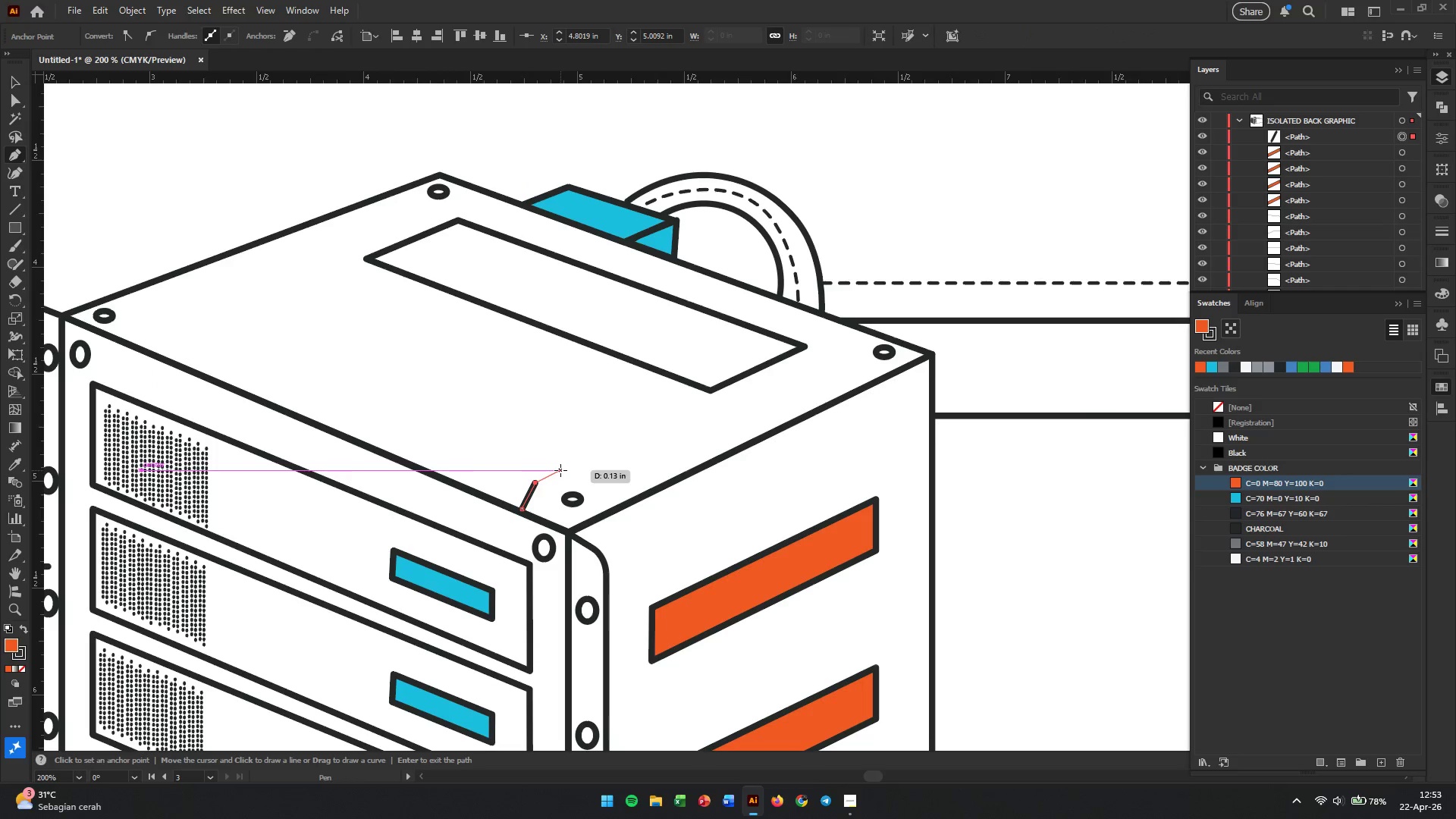 
left_click([560, 470])
 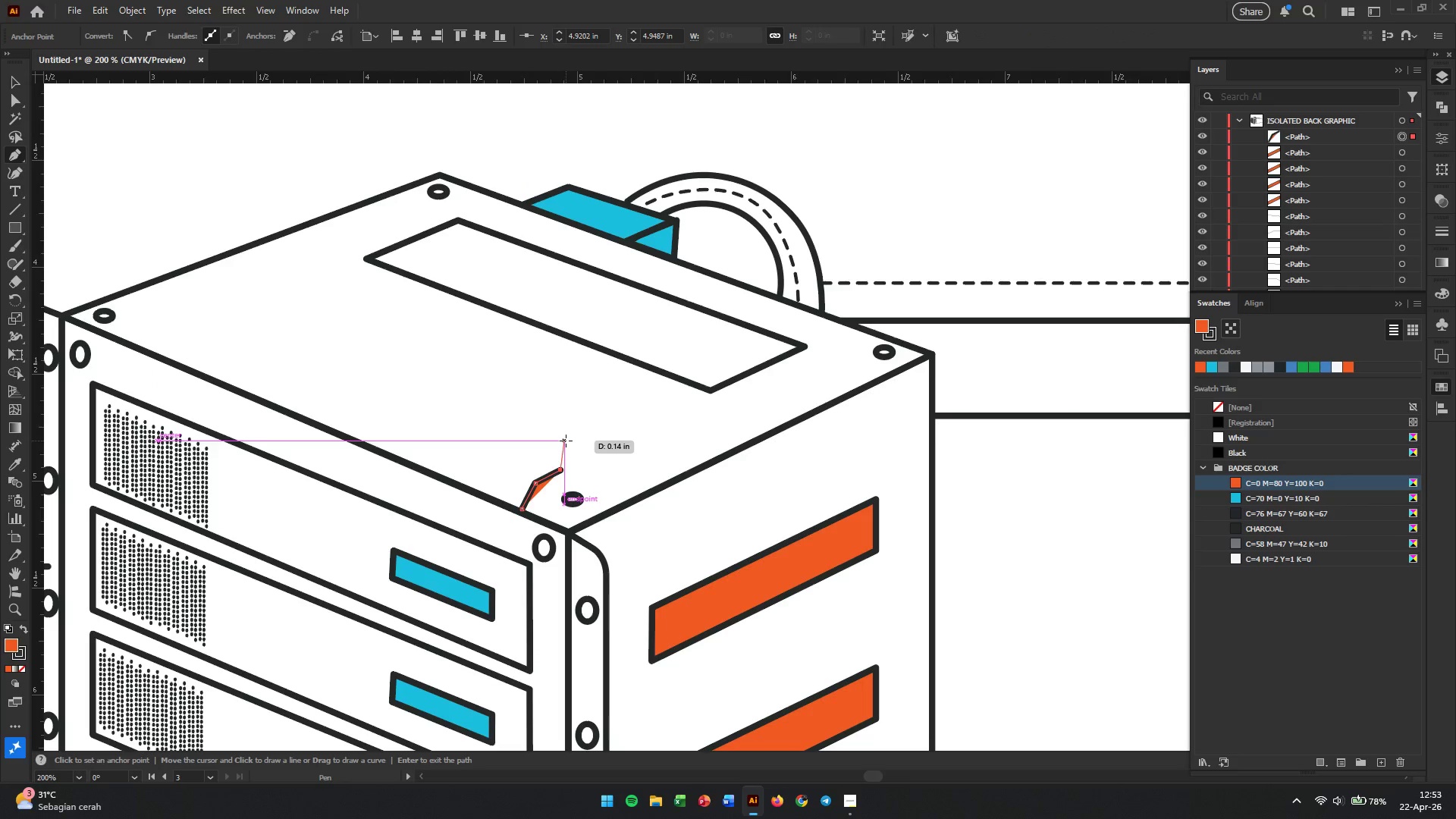 
left_click([566, 441])
 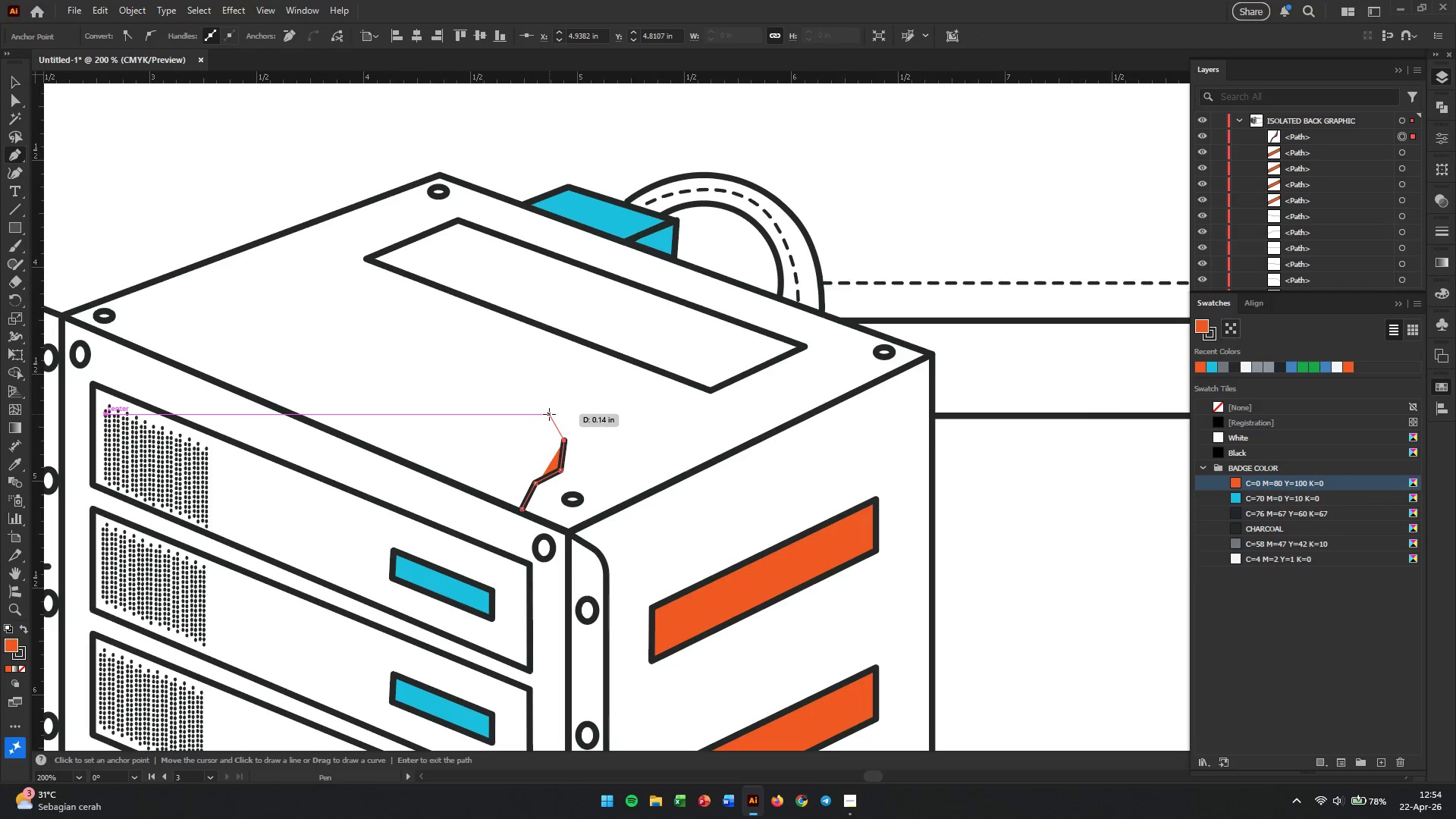 
left_click([549, 414])
 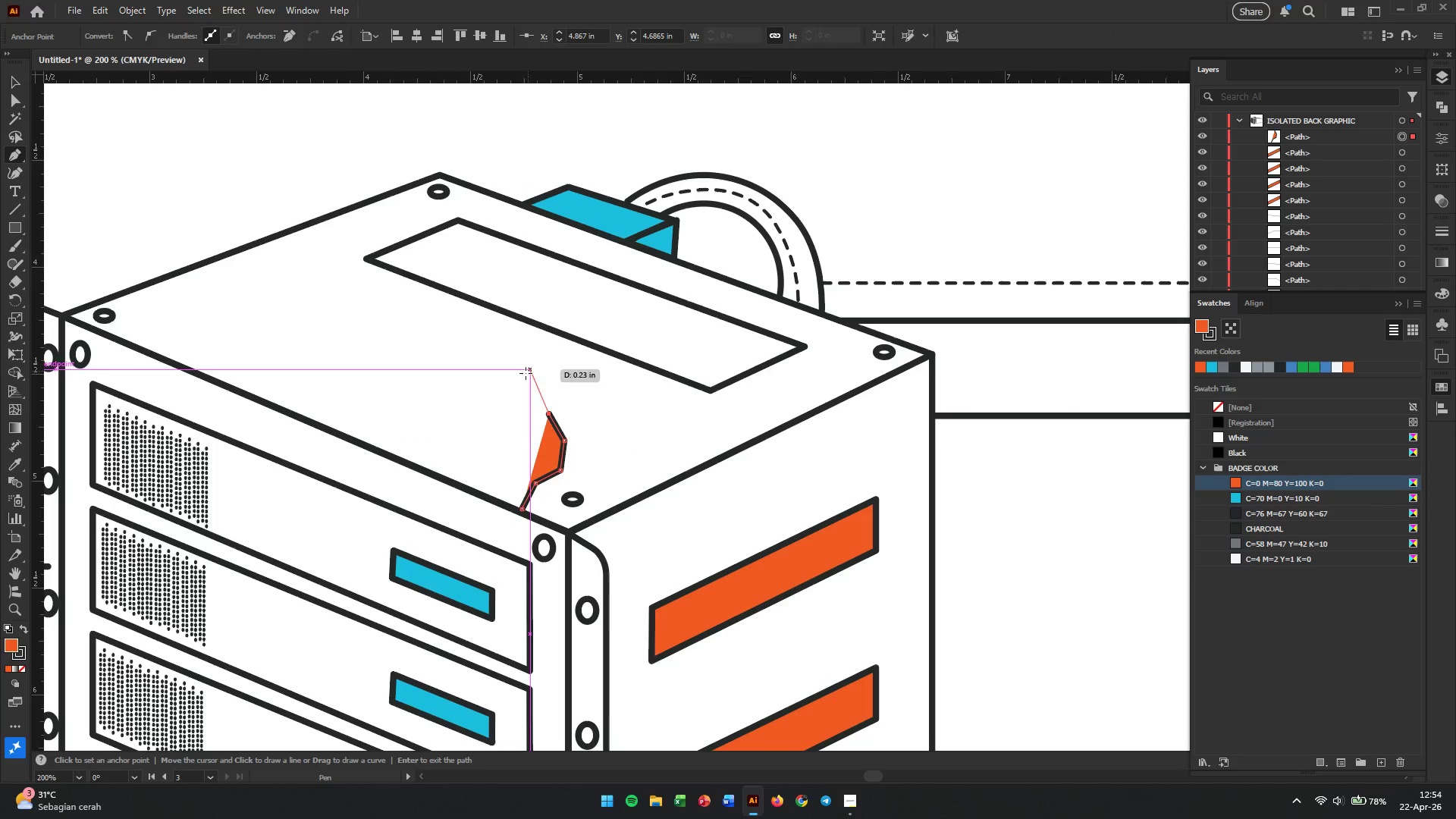 
left_click([513, 382])
 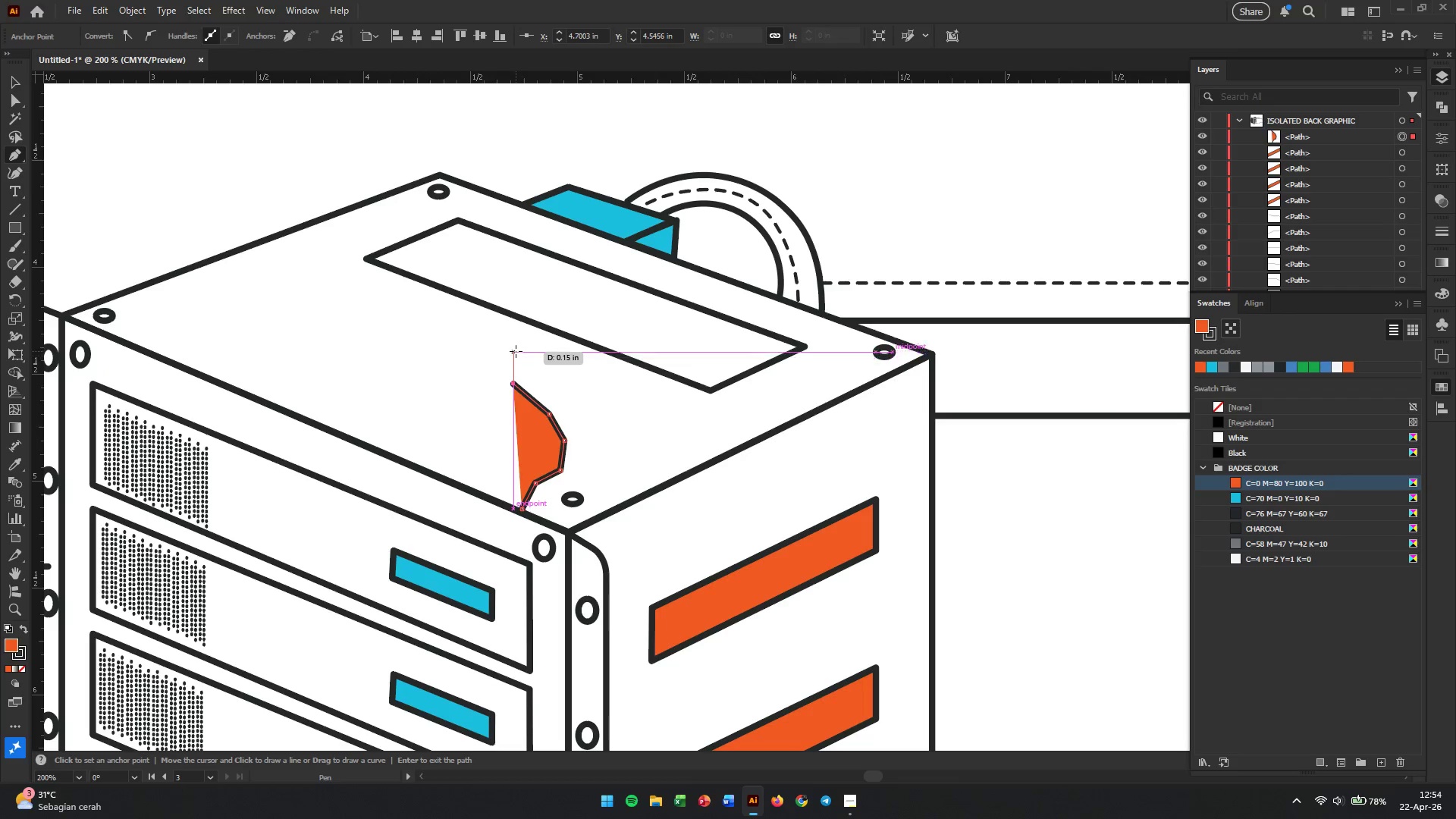 
left_click([516, 351])
 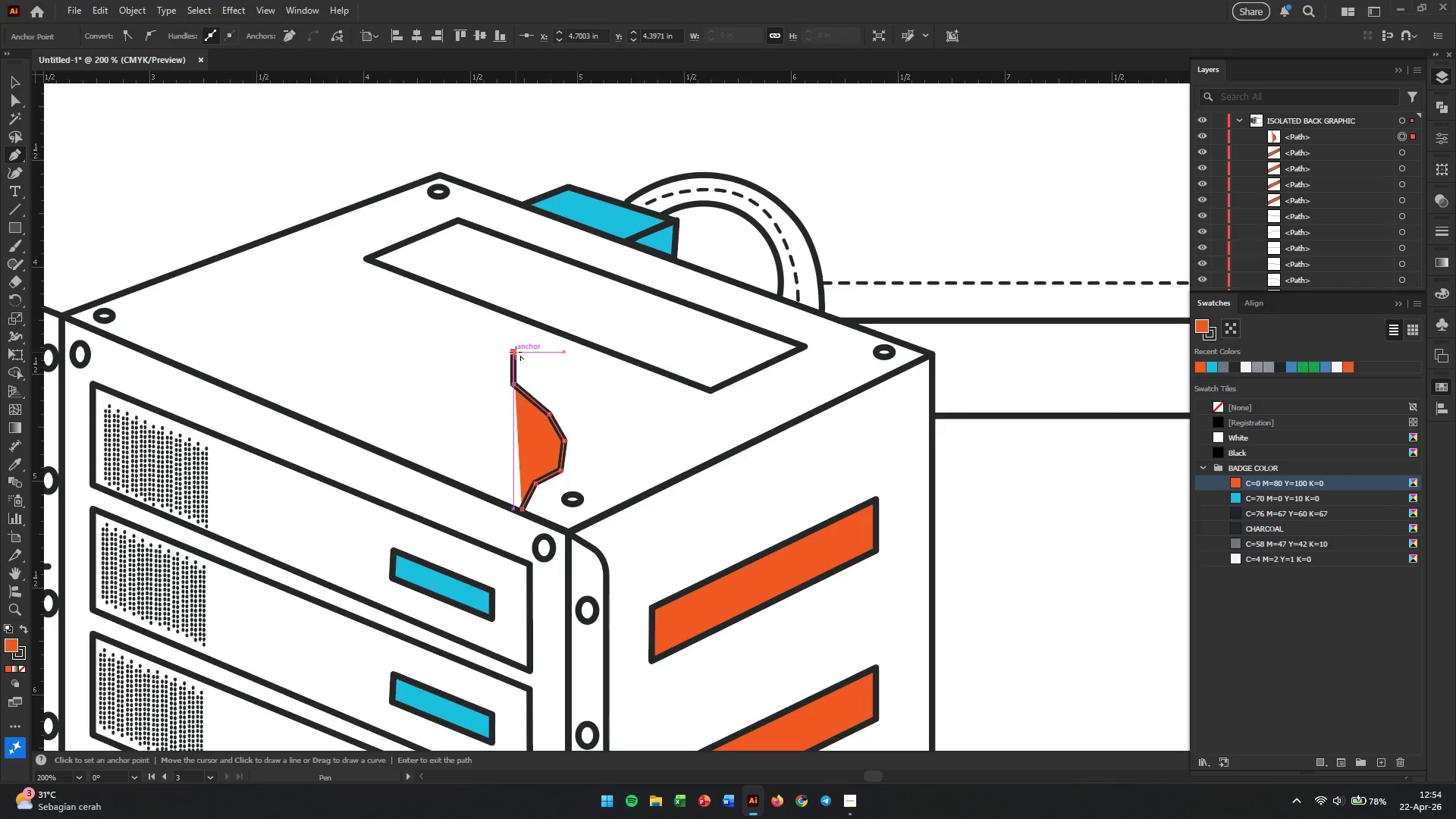 
key(Tab)
 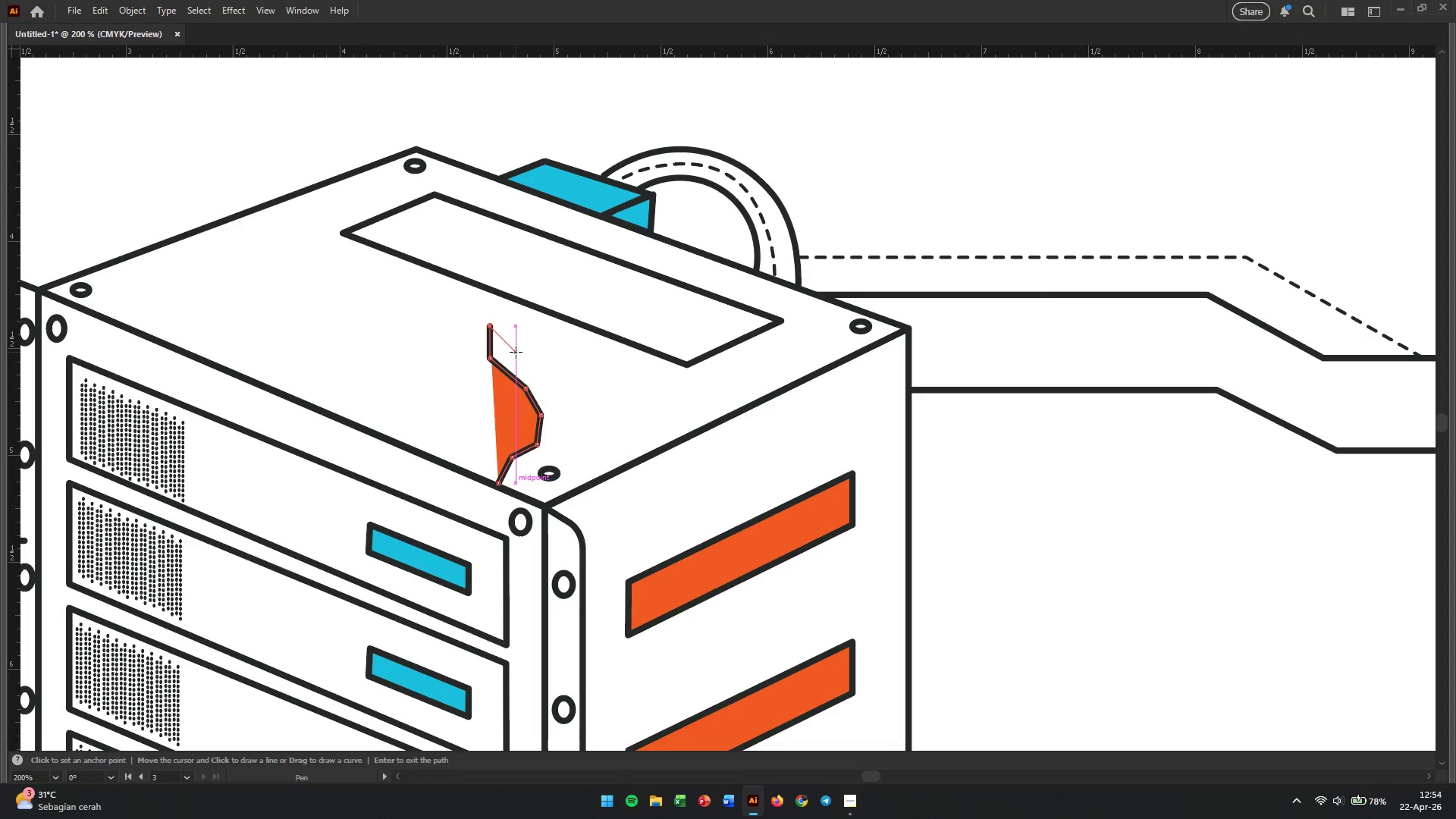 
key(Tab)
 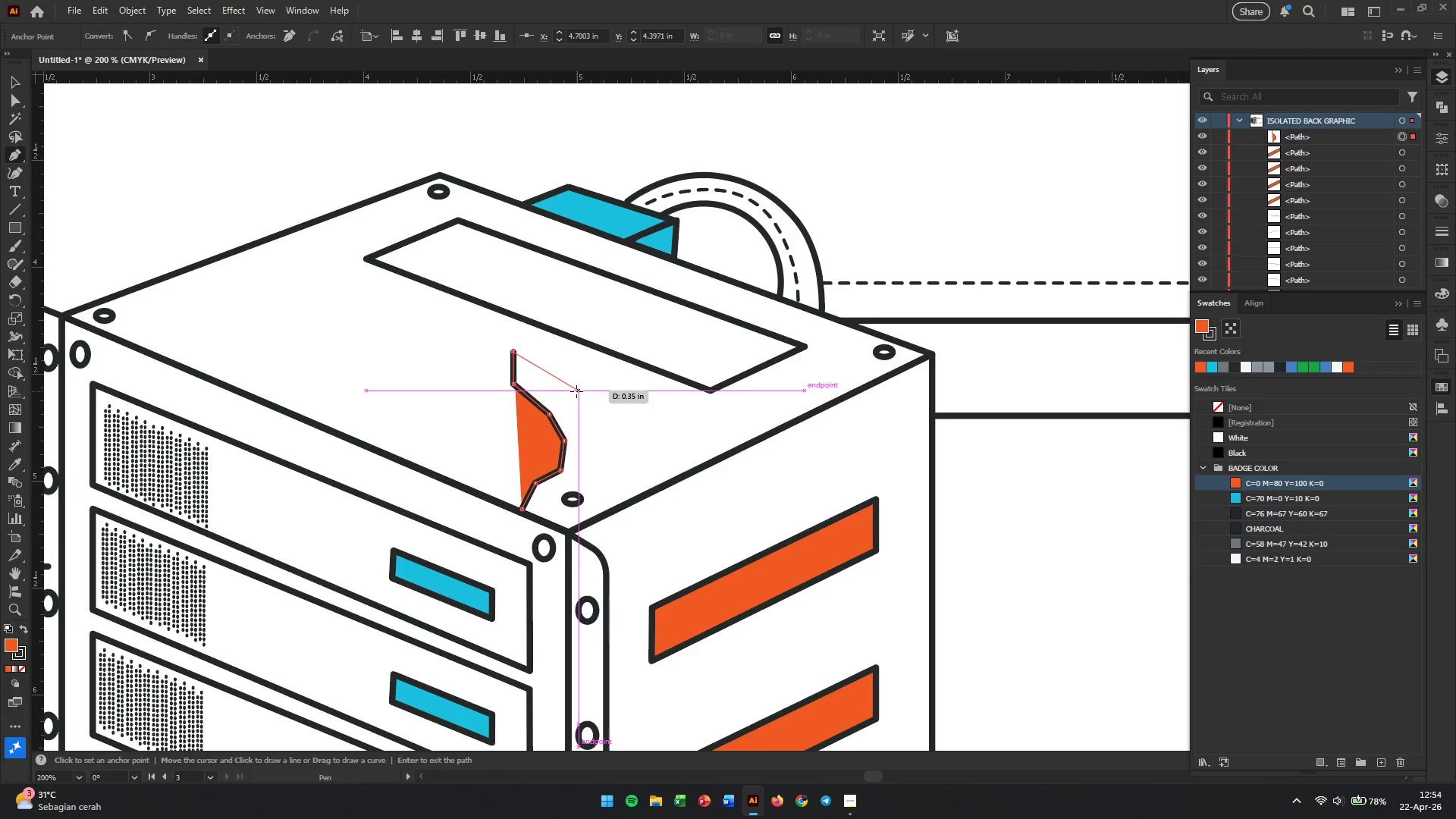 
key(Escape)
 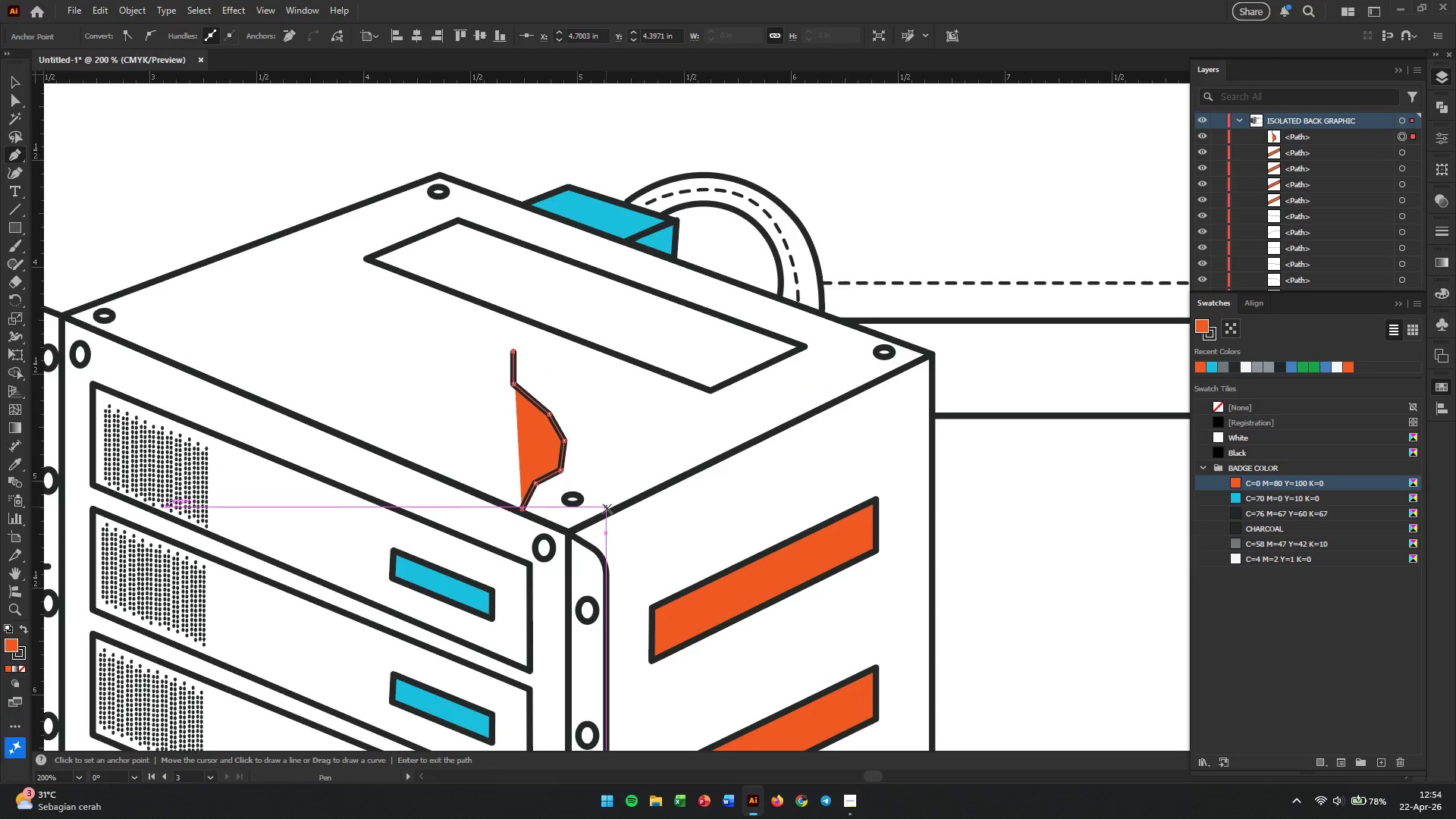 
left_click([607, 509])
 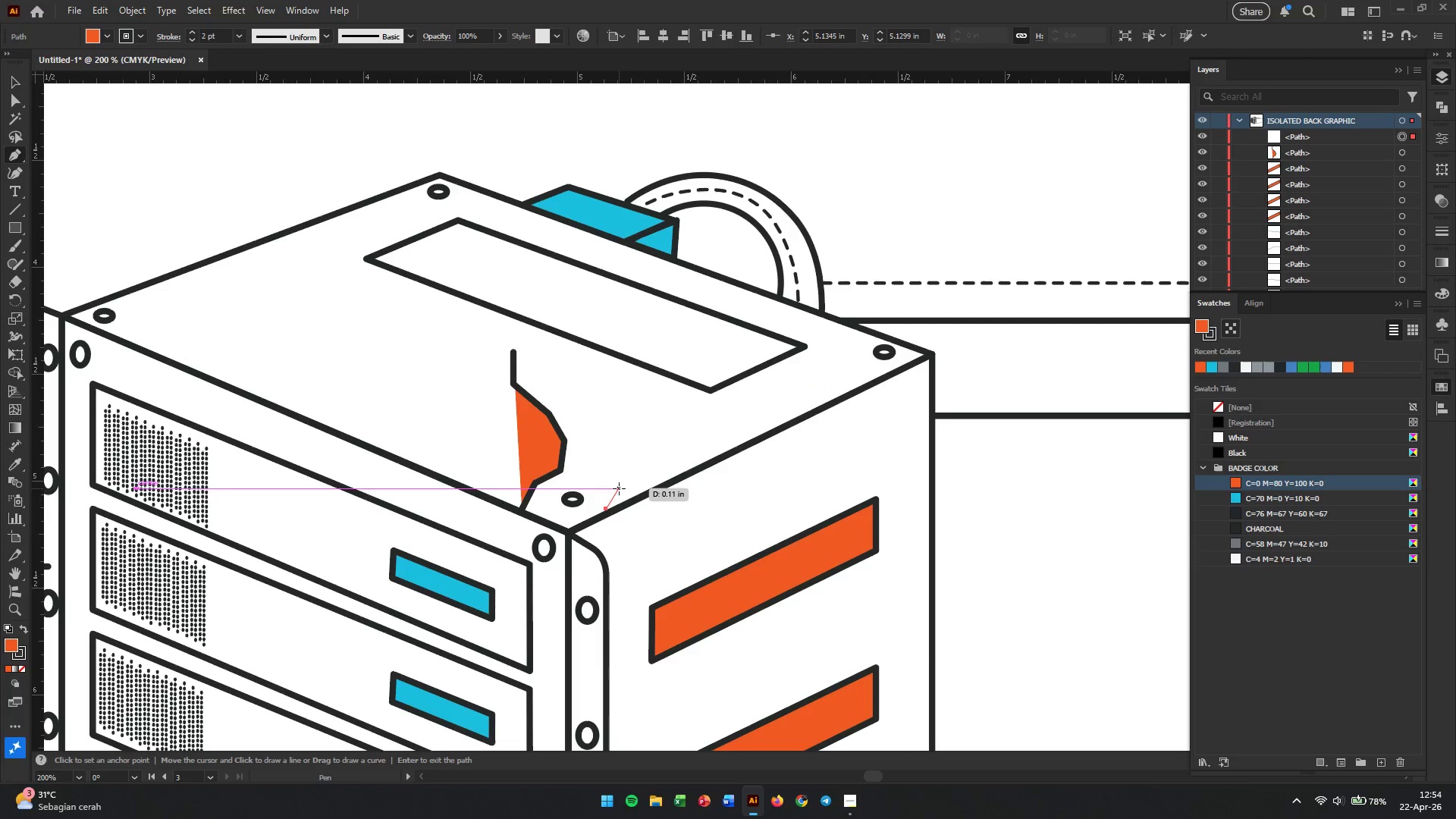 
left_click([619, 488])
 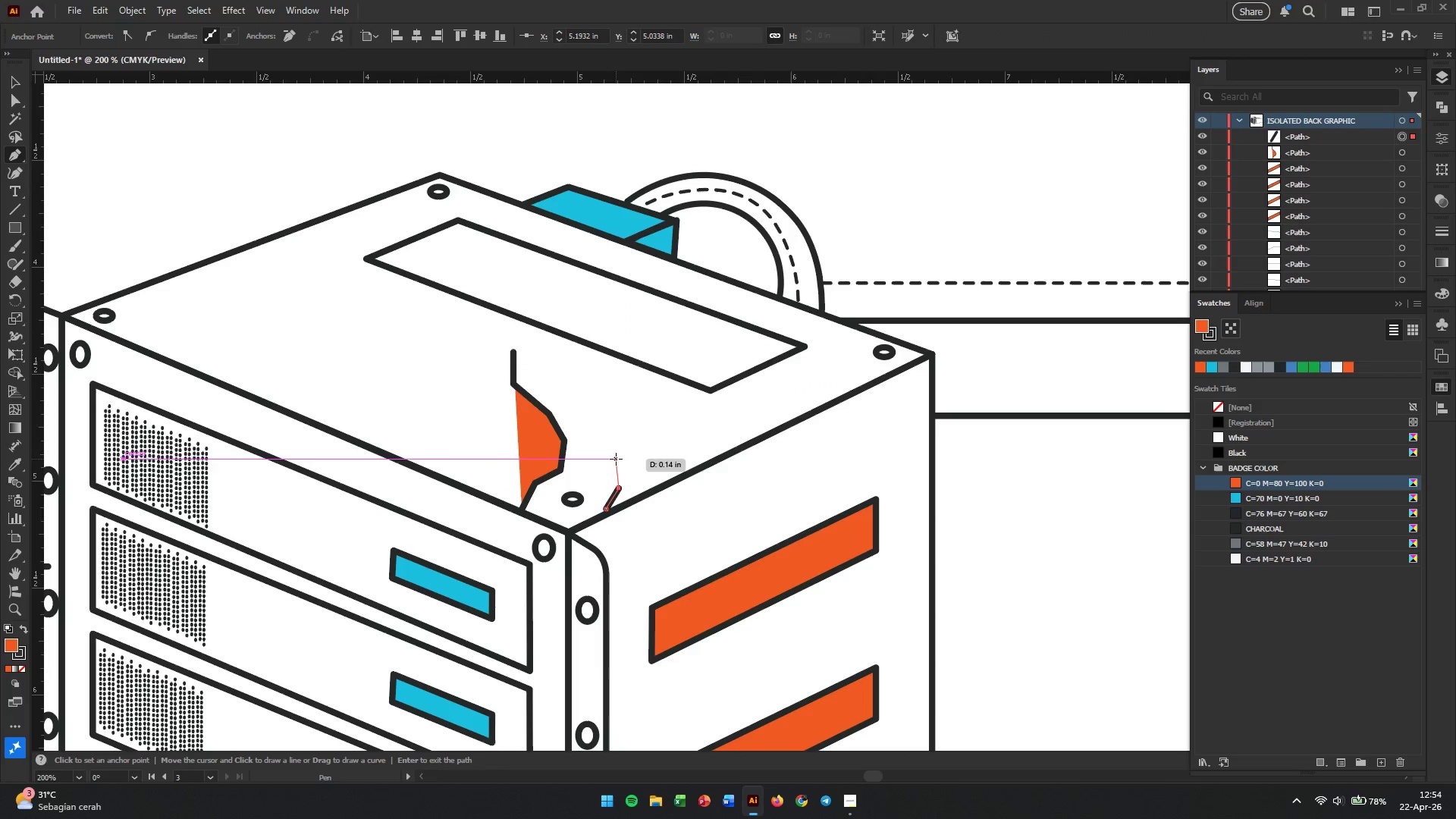 
left_click([616, 459])
 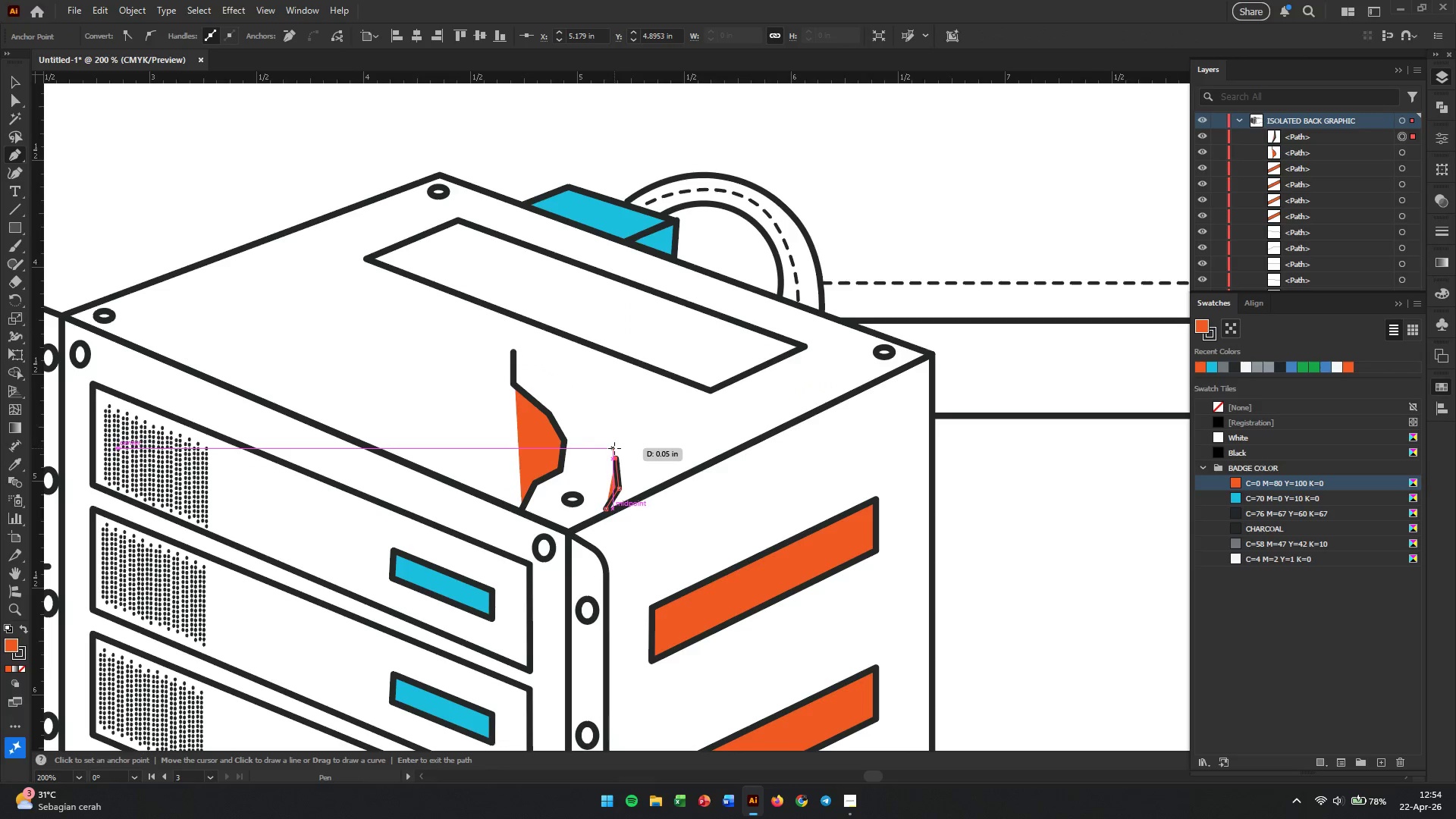 
left_click([614, 448])
 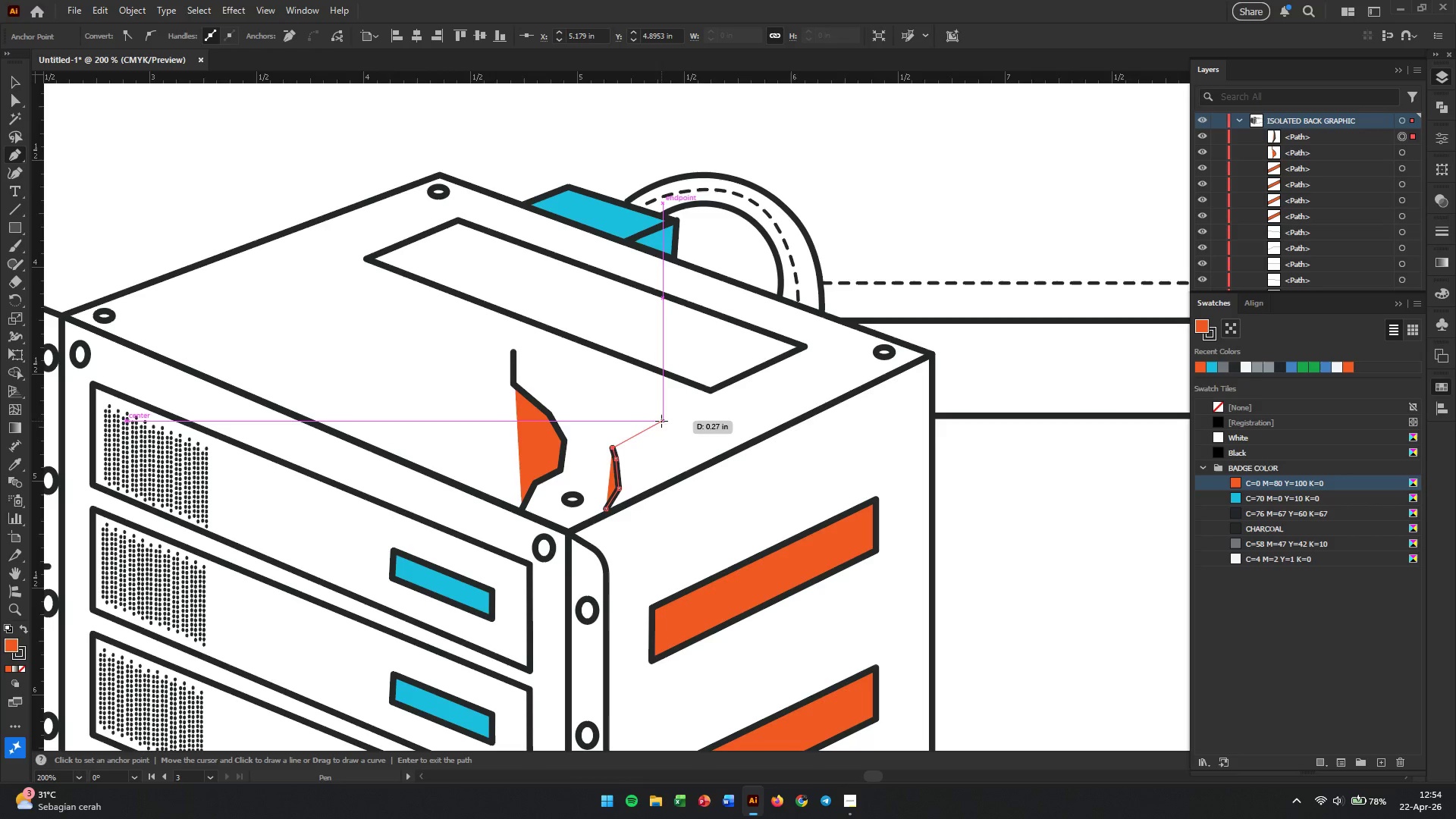 
left_click([662, 421])
 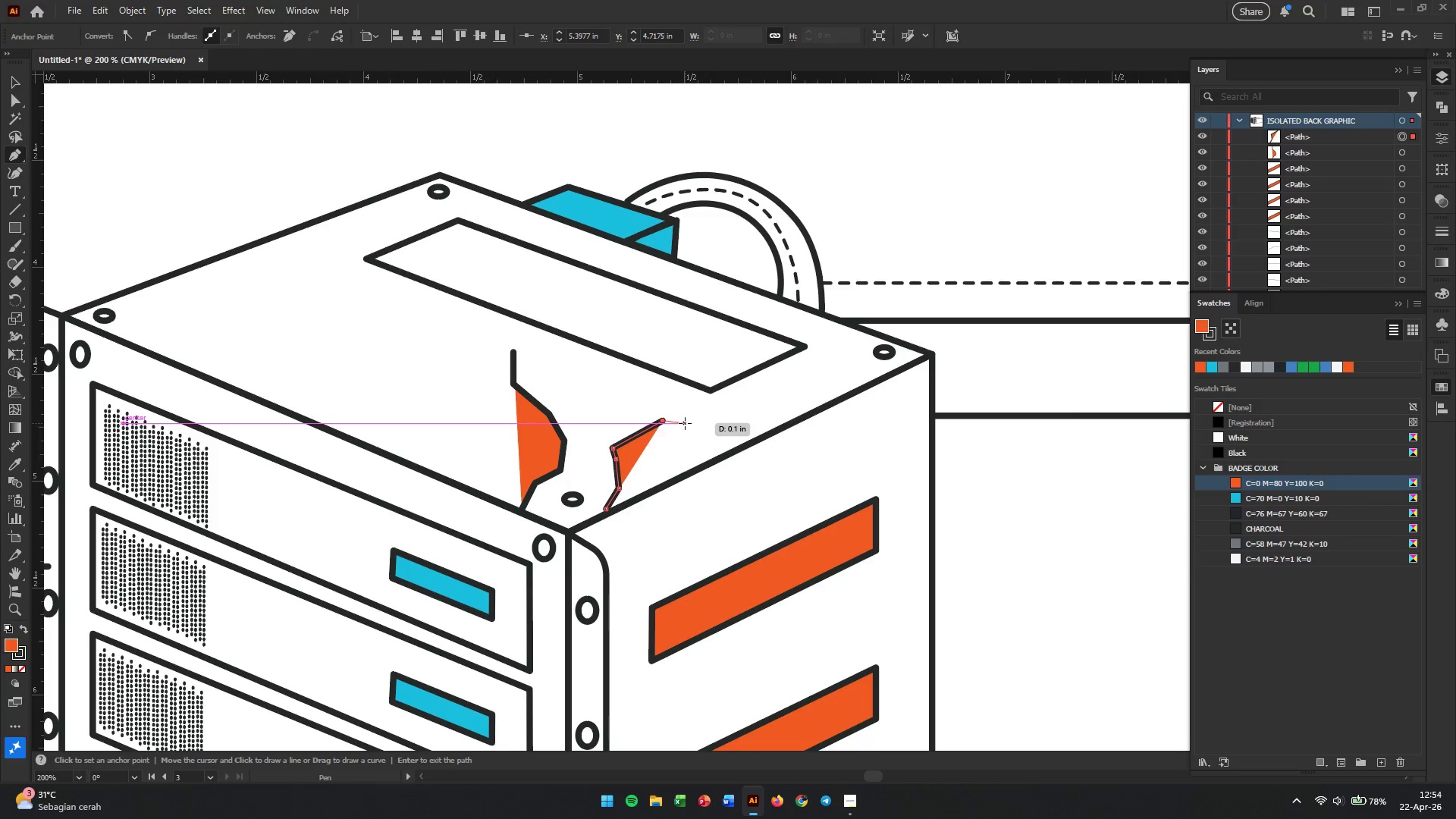 
left_click([685, 423])
 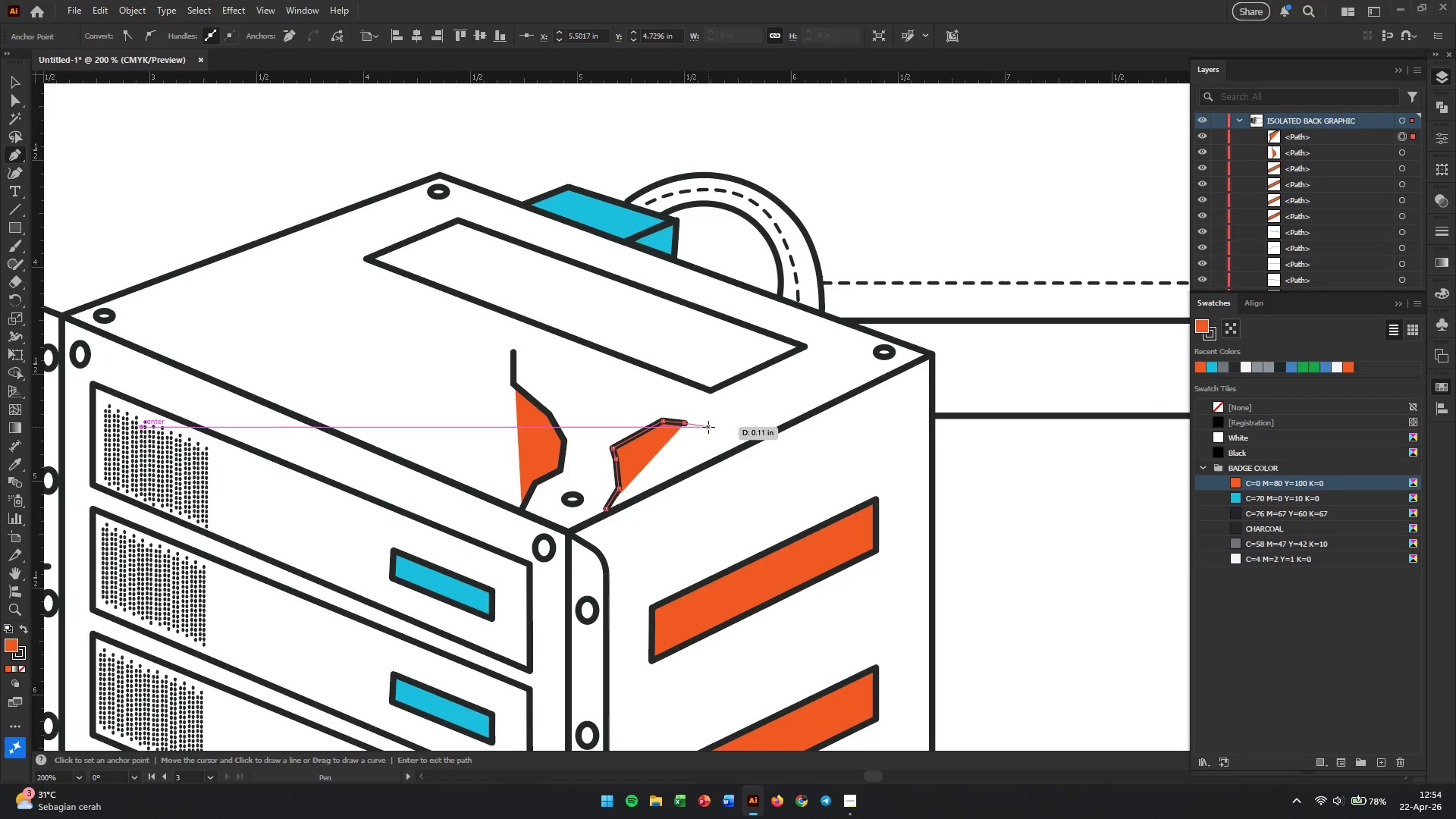 
left_click([708, 427])
 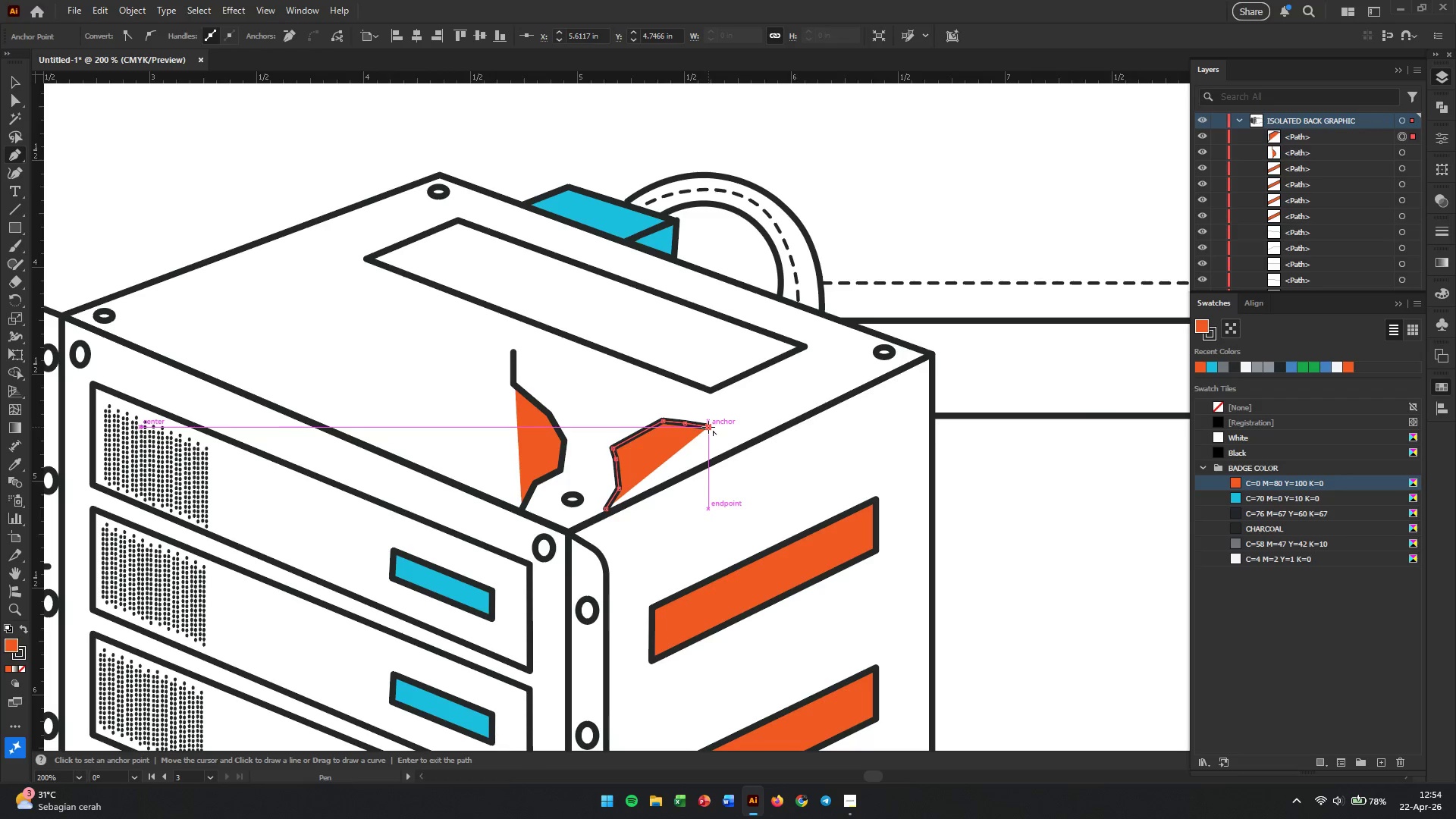 
key(Escape)
 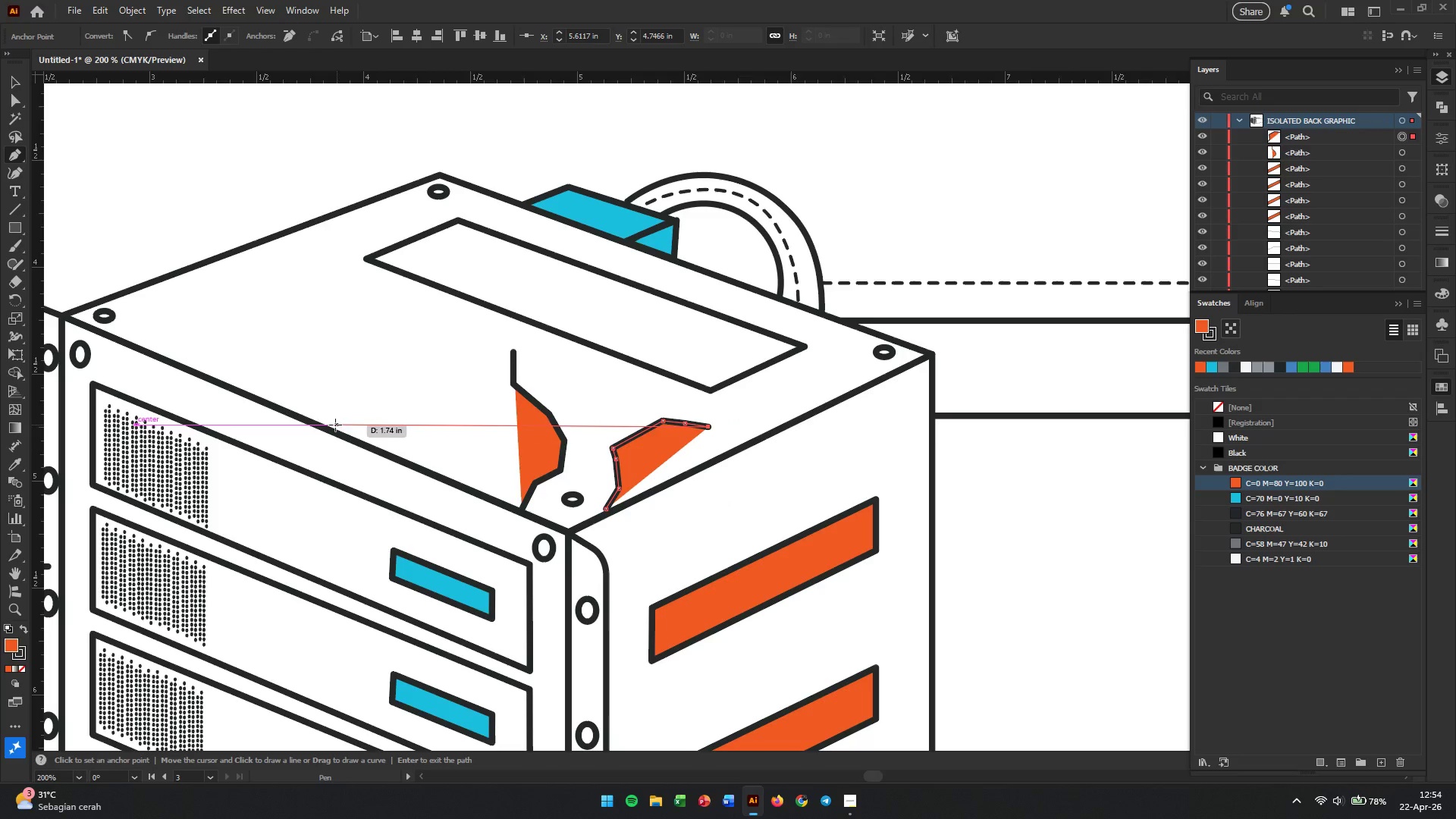 
key(Escape)
 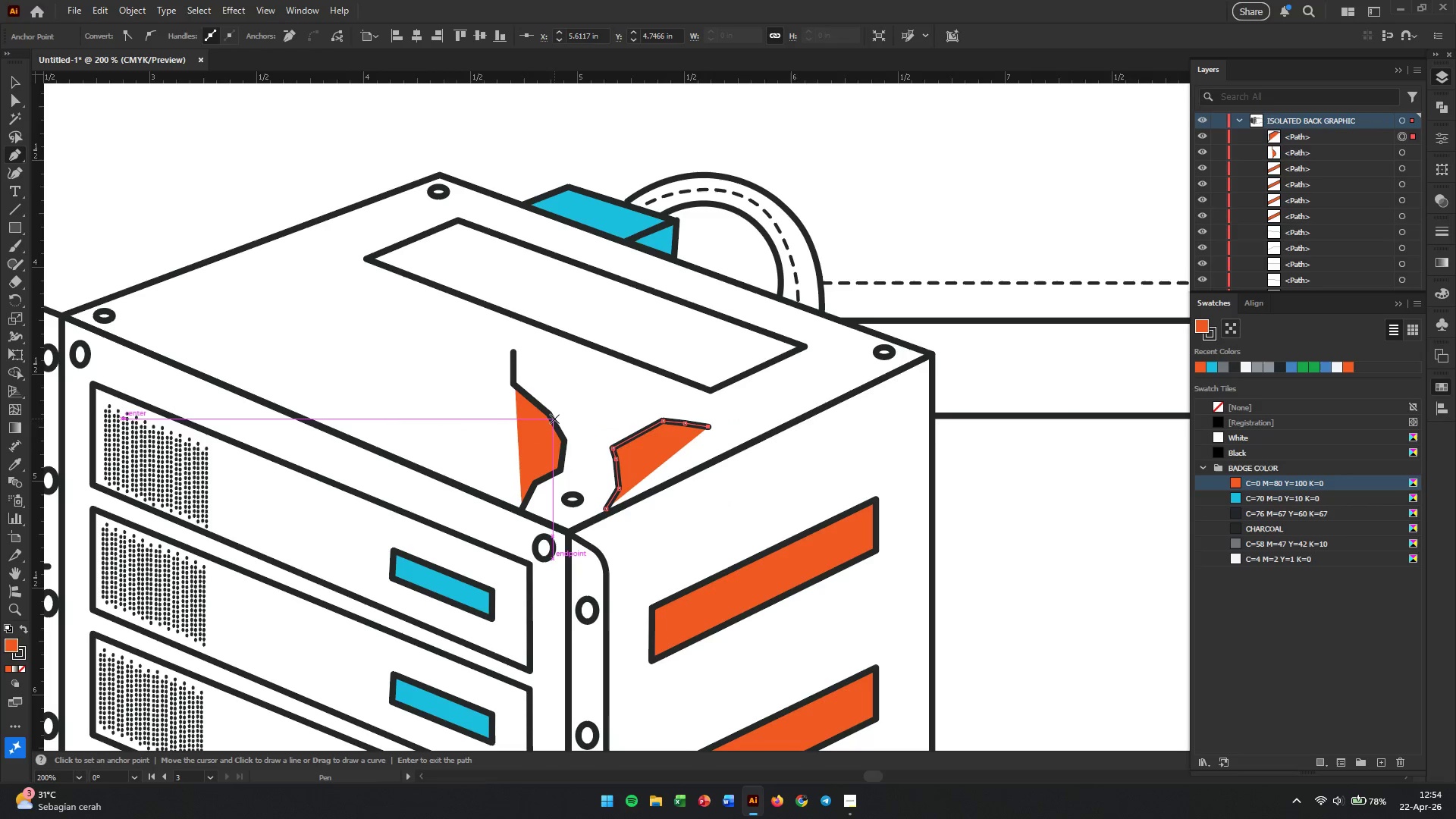 
double_click([581, 404])
 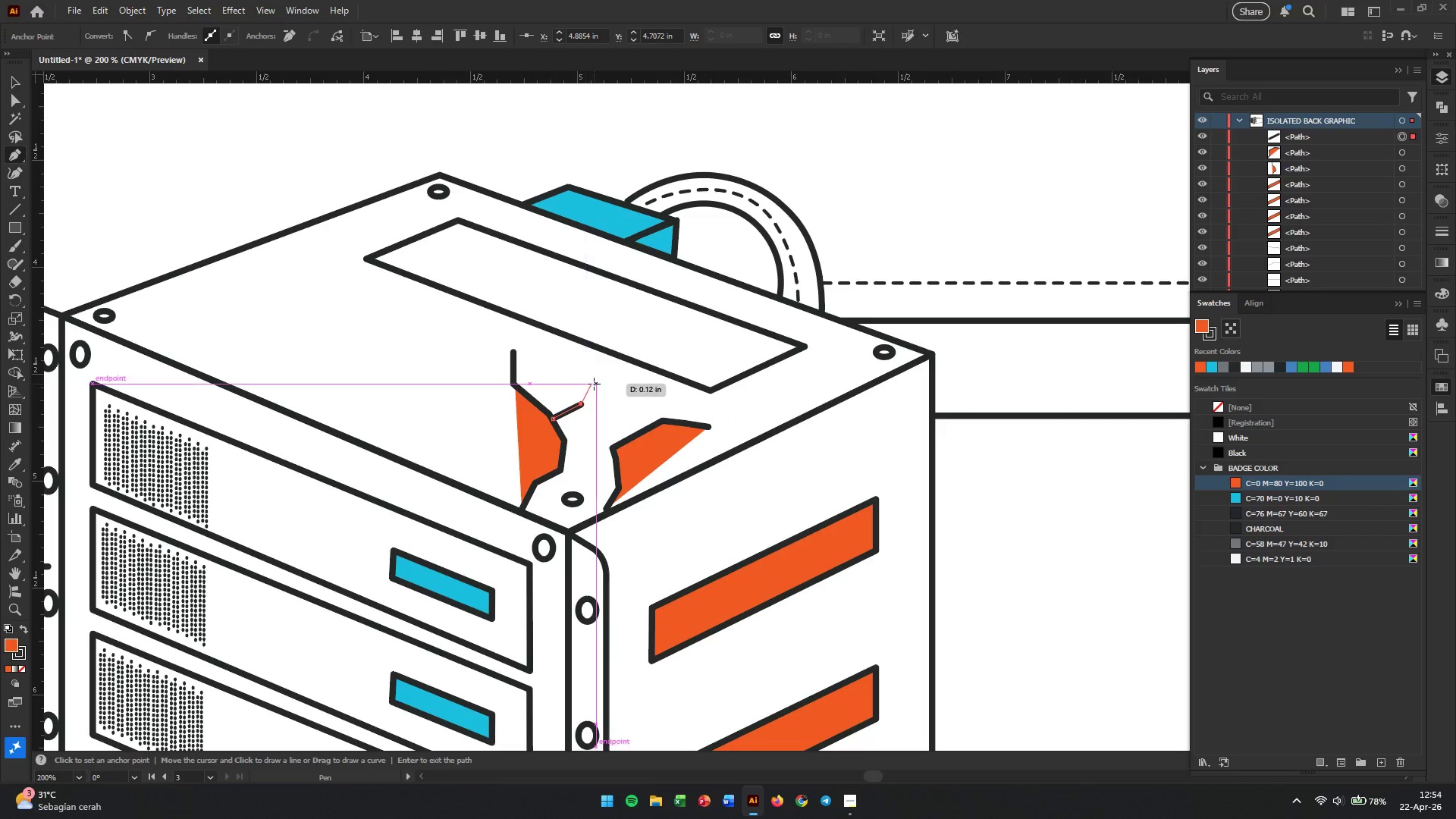 
left_click([597, 381])
 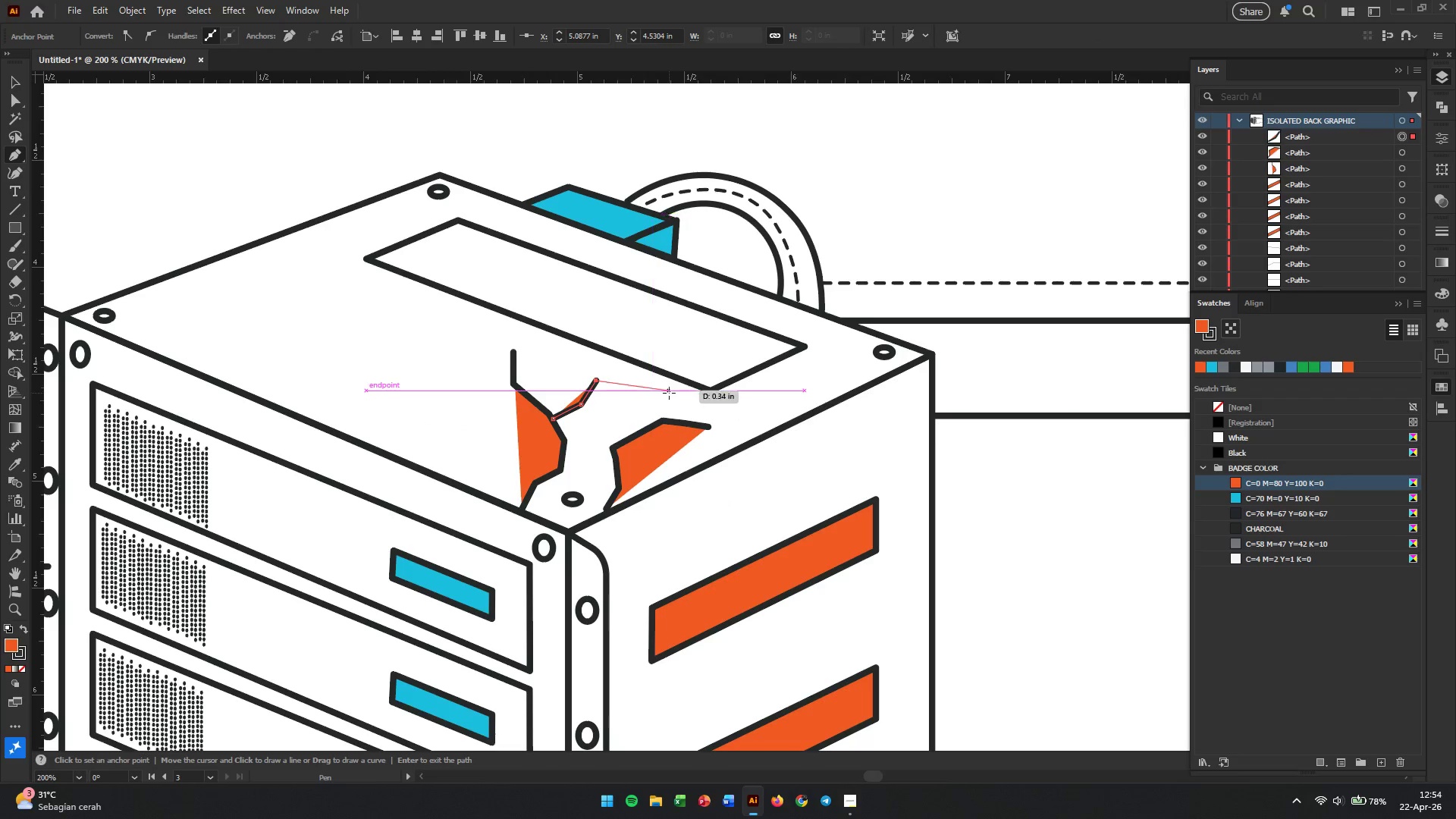 
left_click([669, 393])
 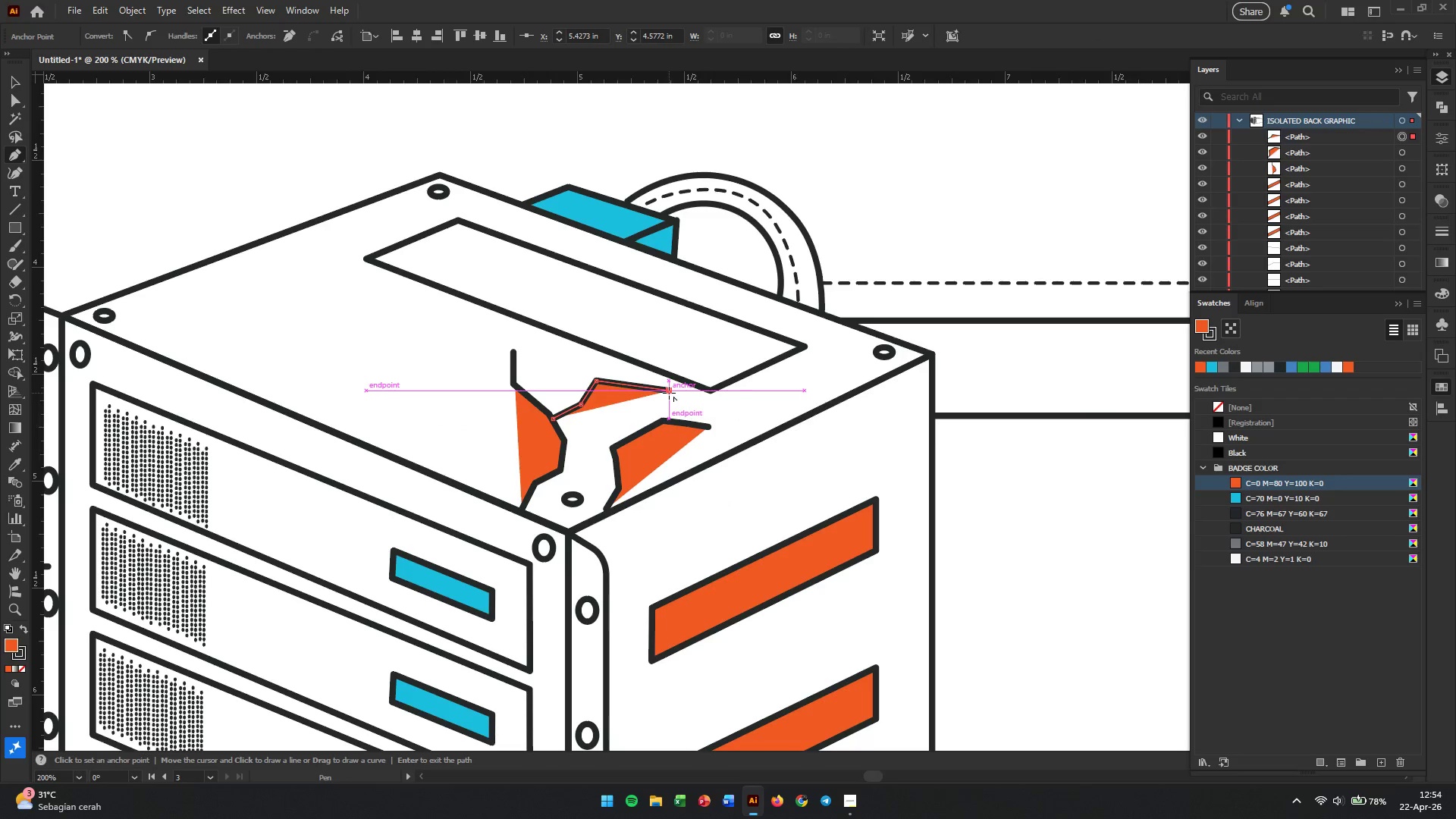 
key(Escape)
 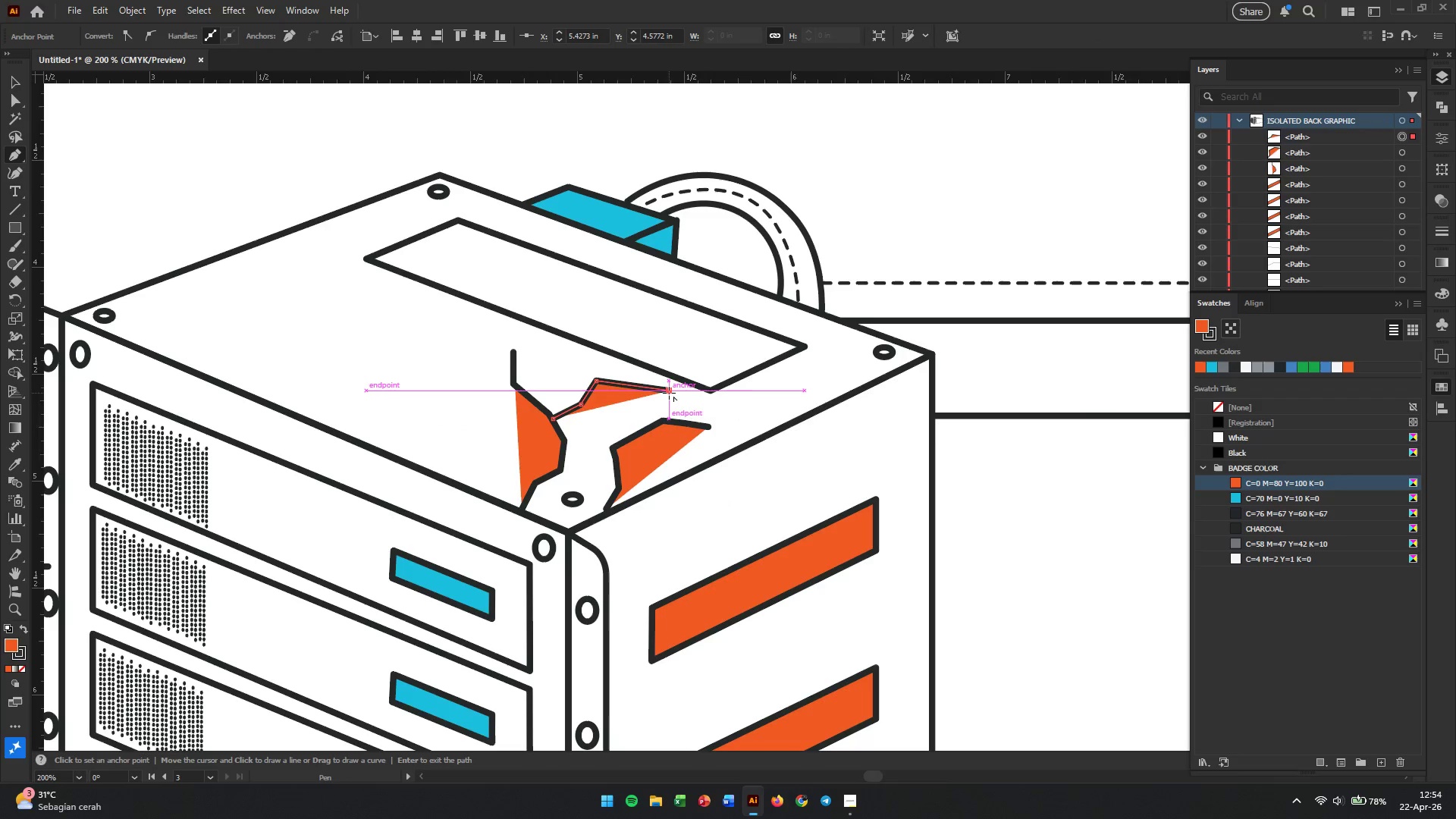 
key(Escape)
 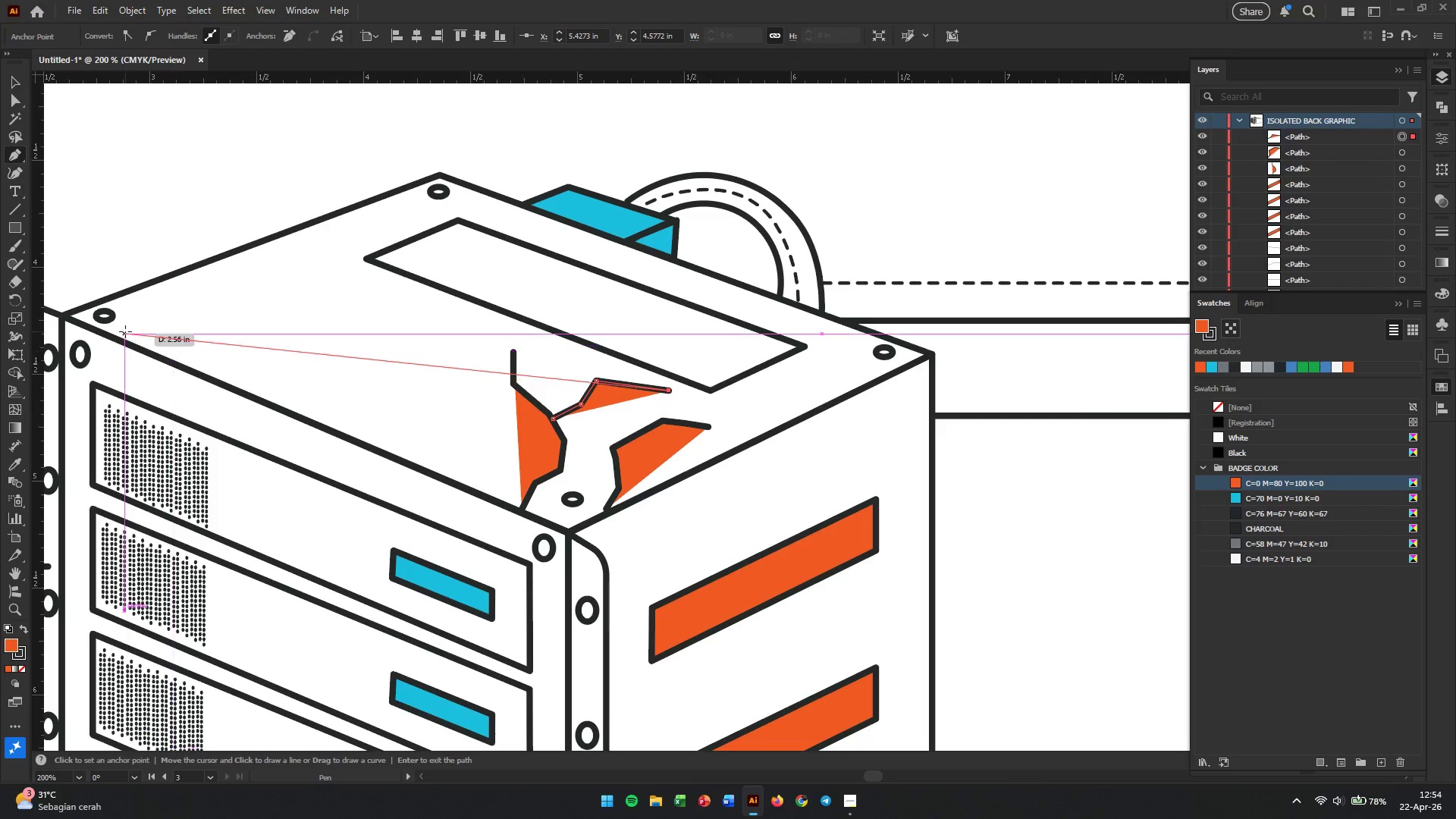 
key(Escape)
 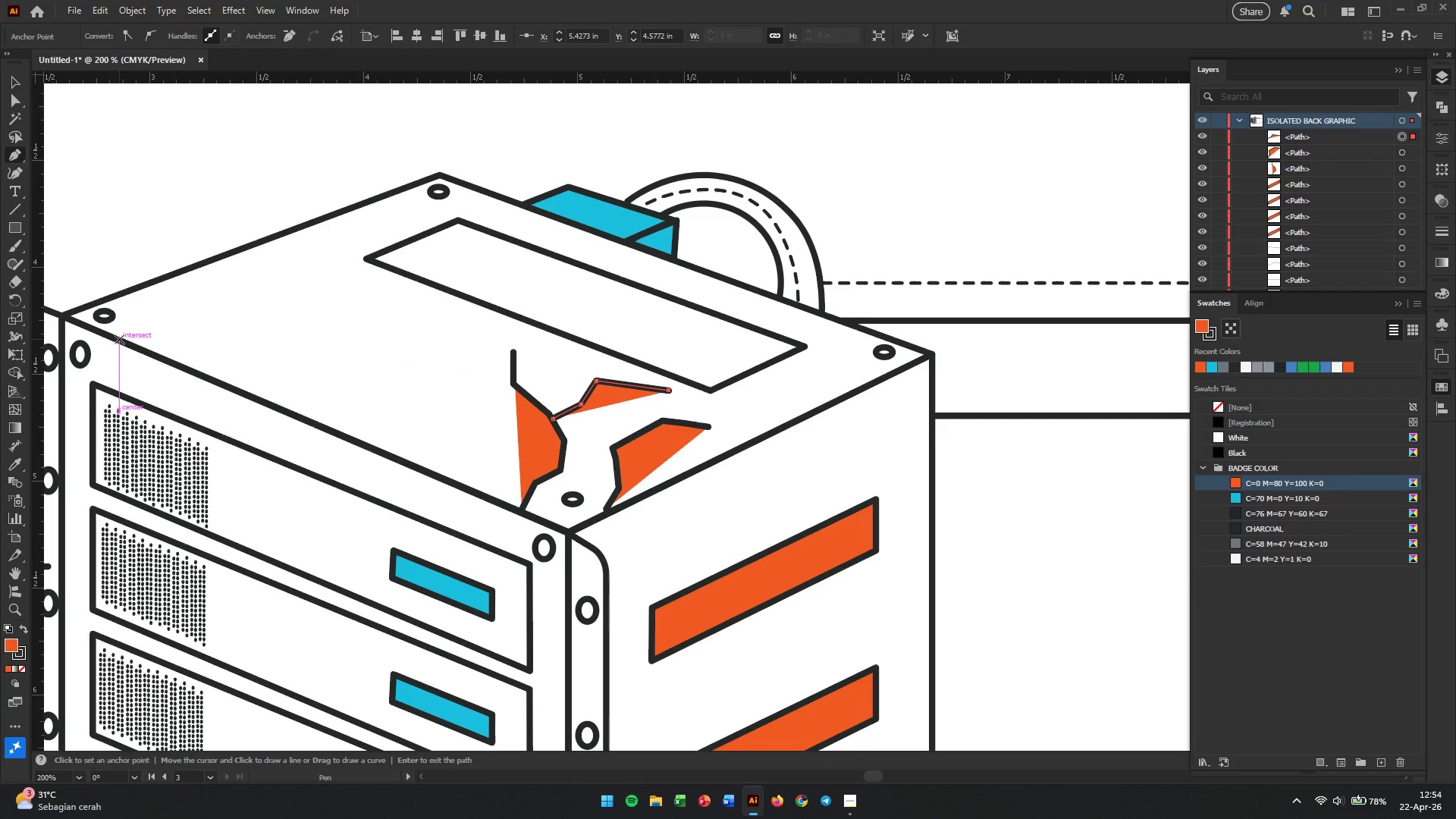 
left_click([119, 339])
 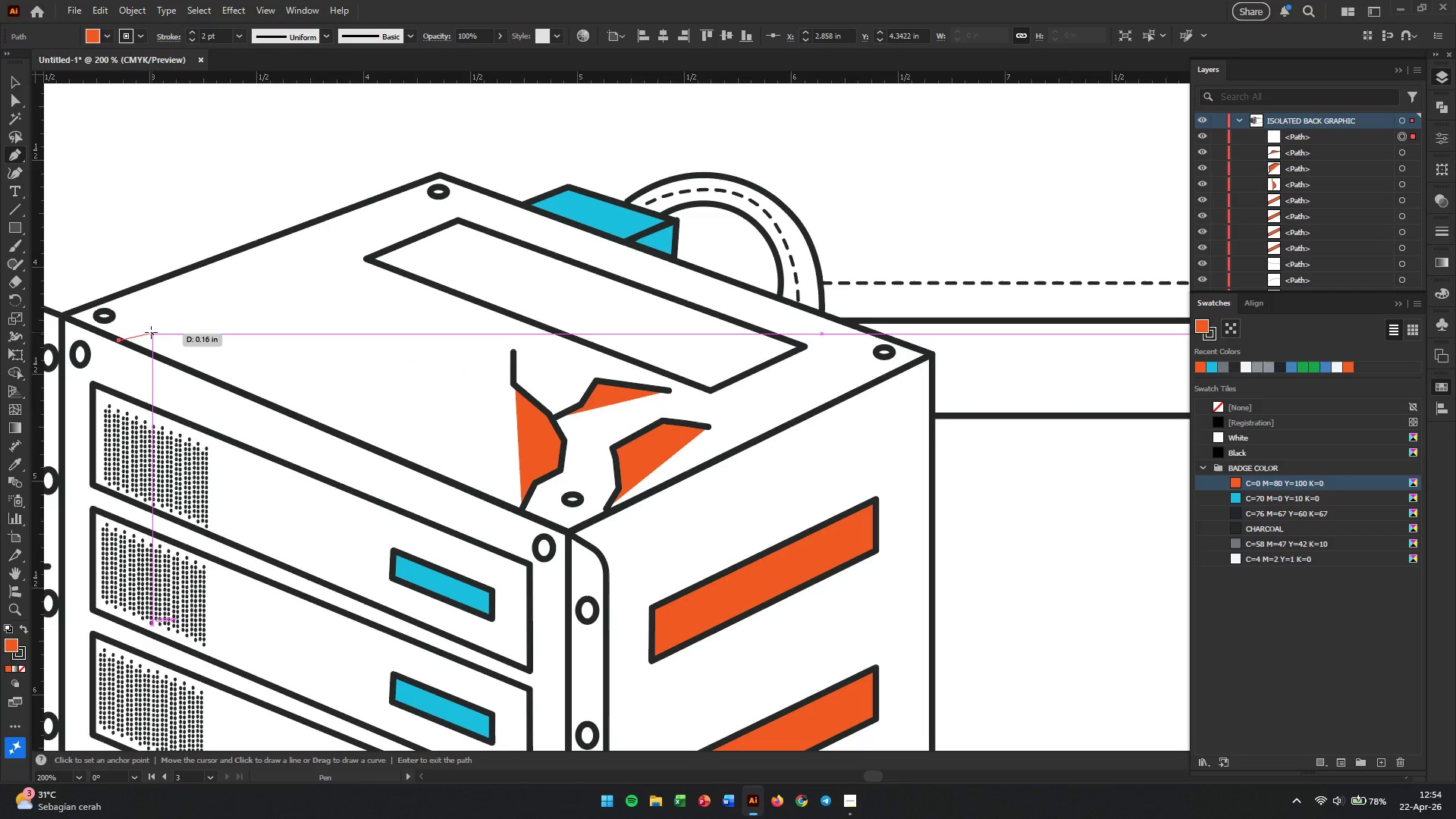 
double_click([160, 331])
 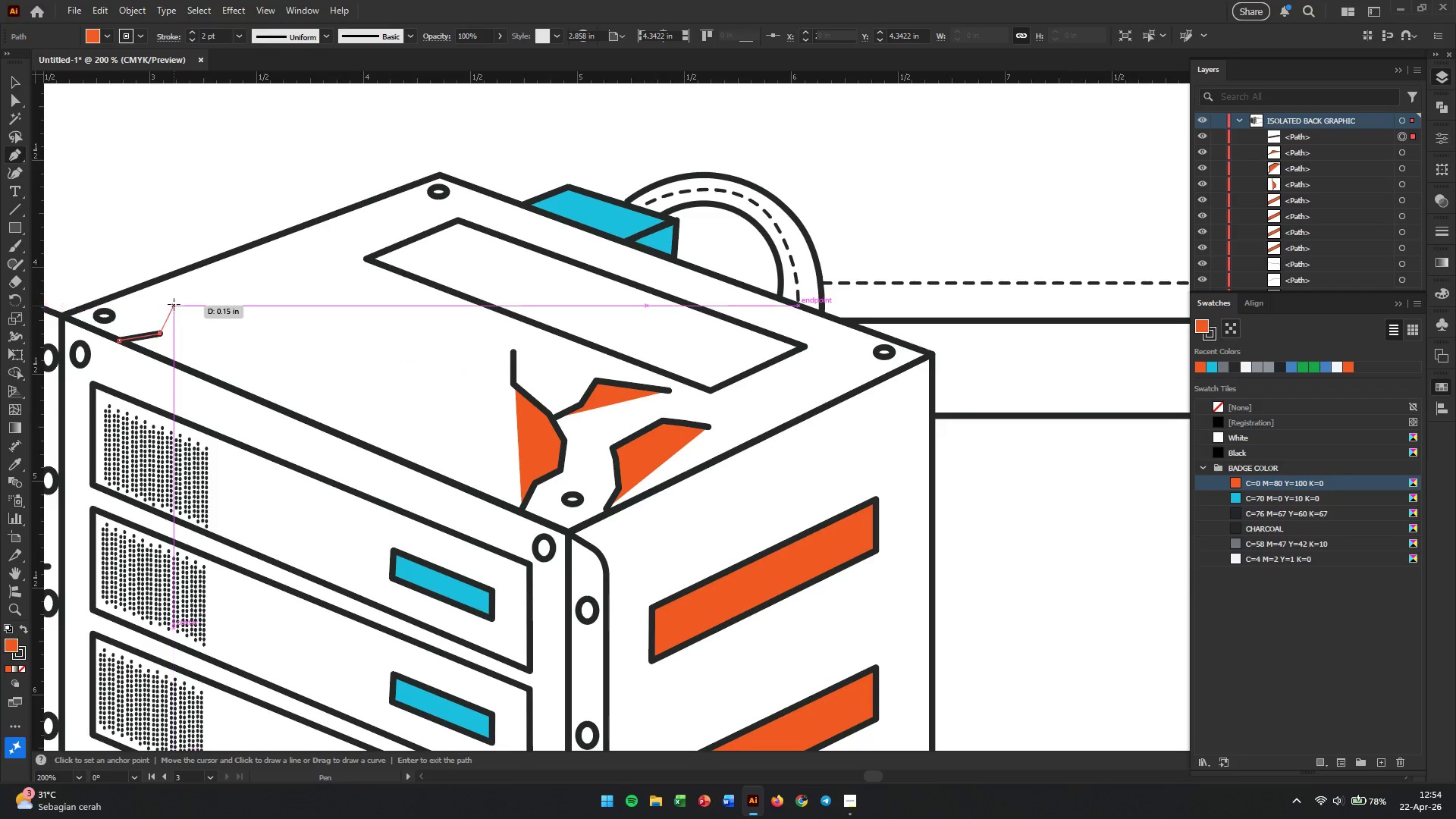 
left_click([174, 301])
 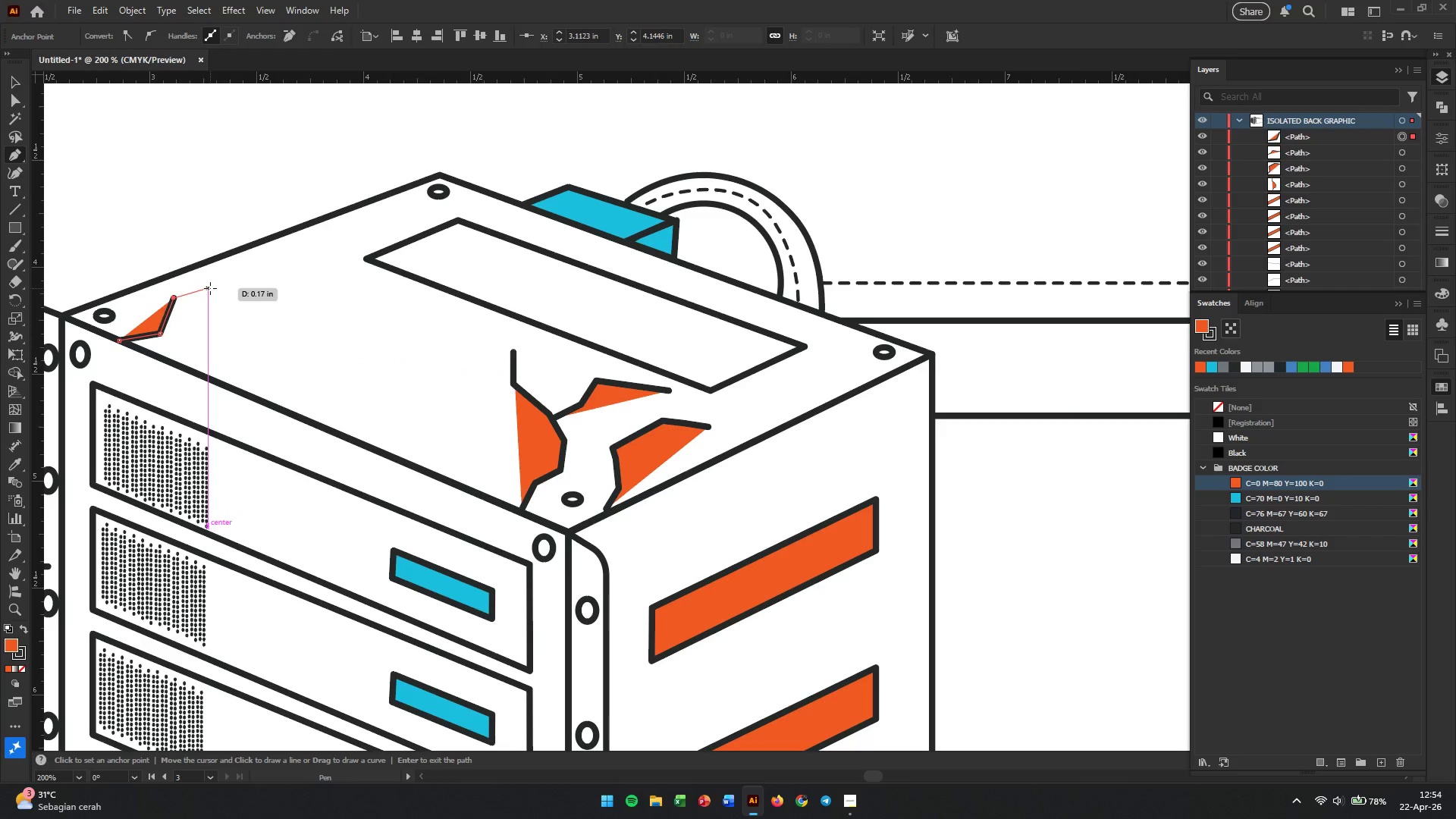 
left_click([210, 288])
 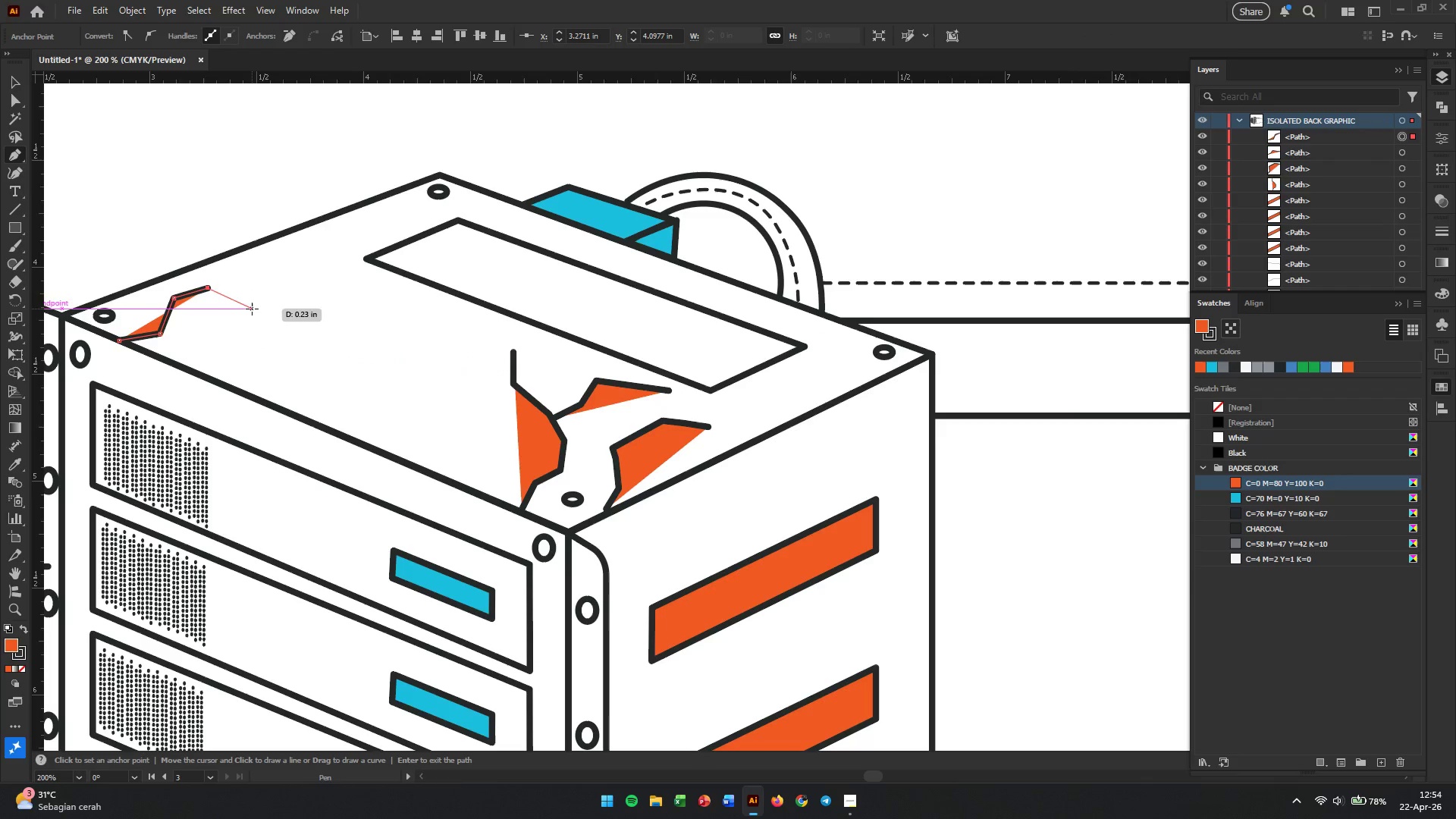 
left_click([252, 309])
 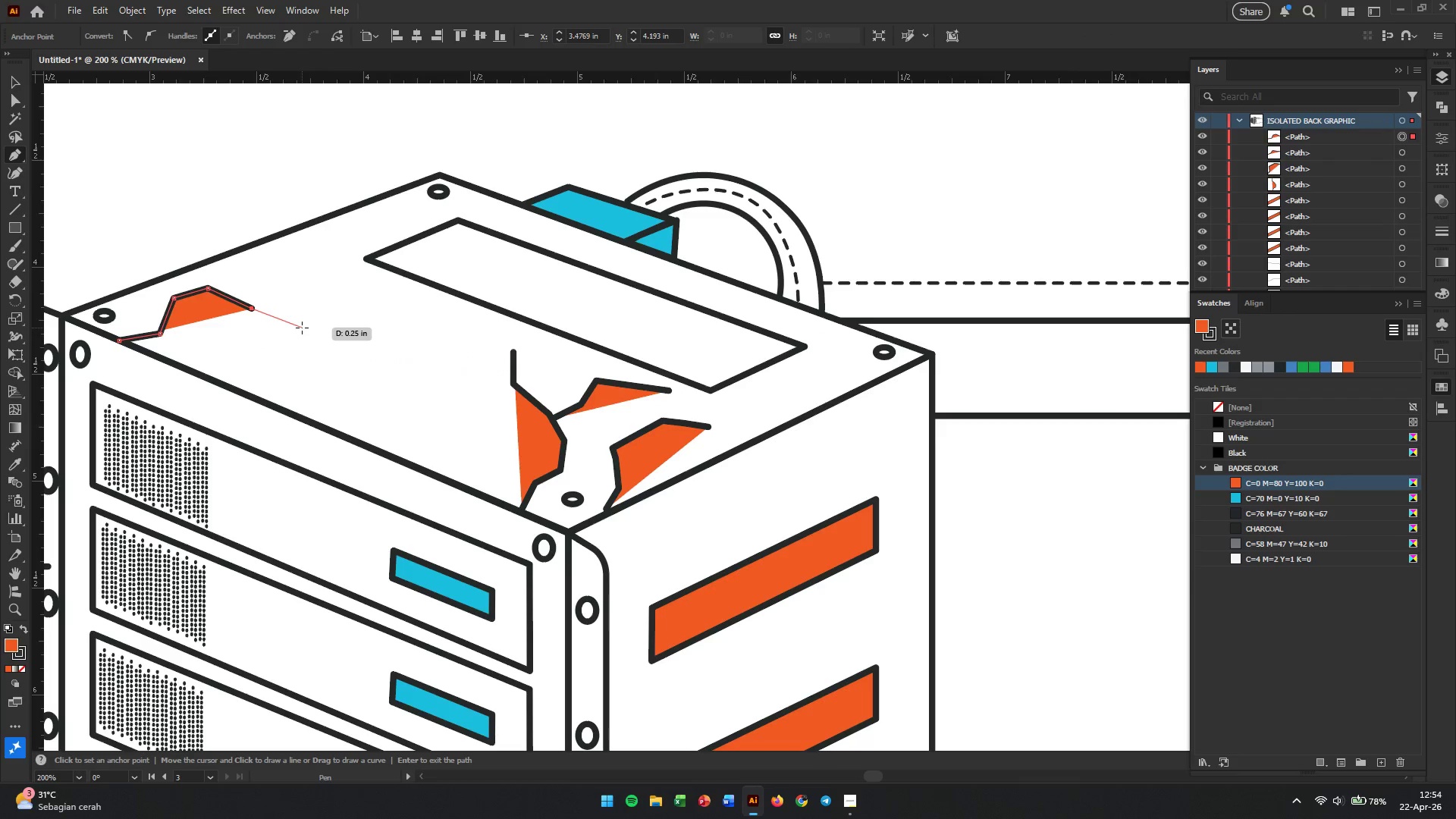 
left_click([302, 328])
 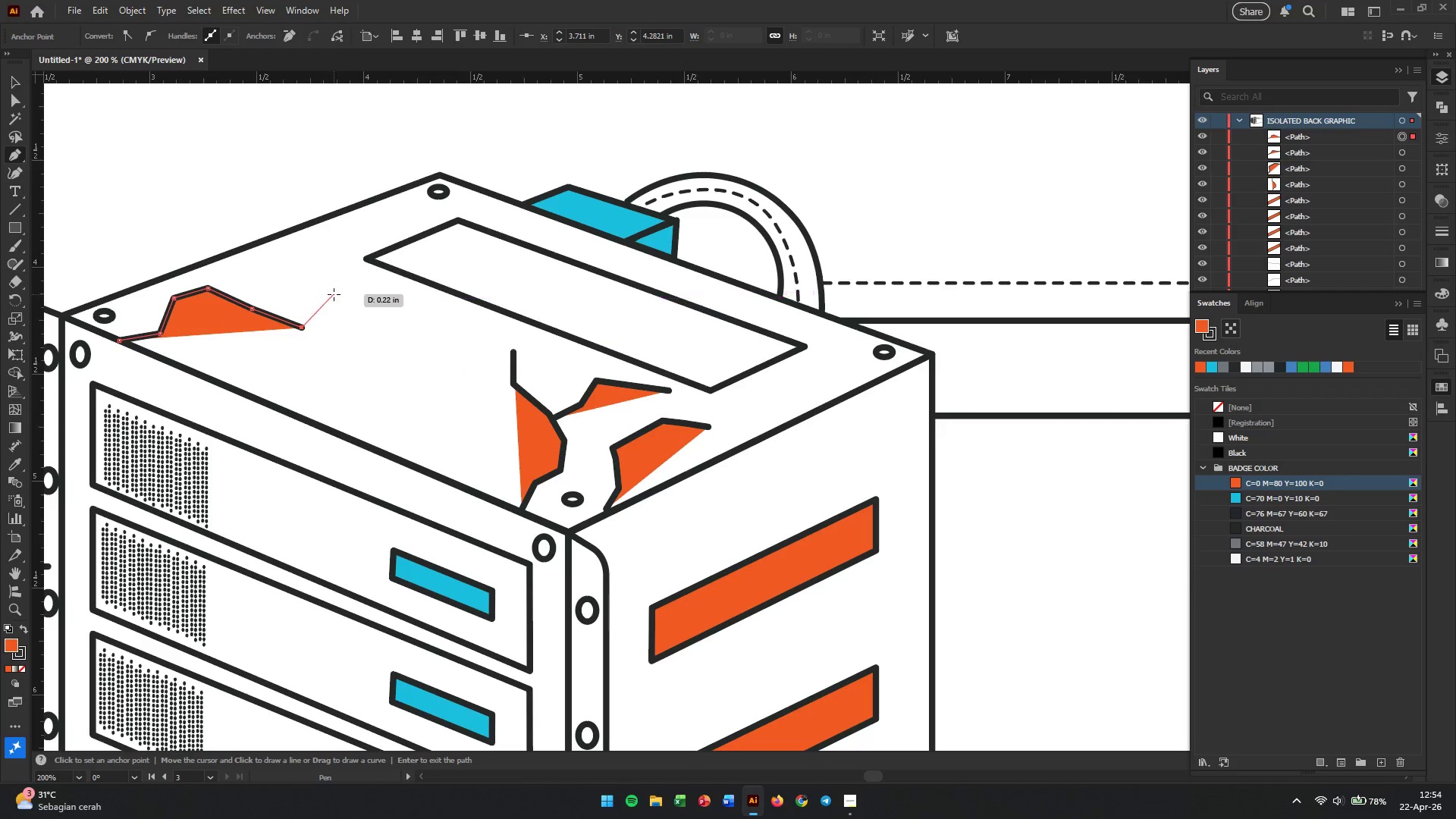 
left_click([334, 294])
 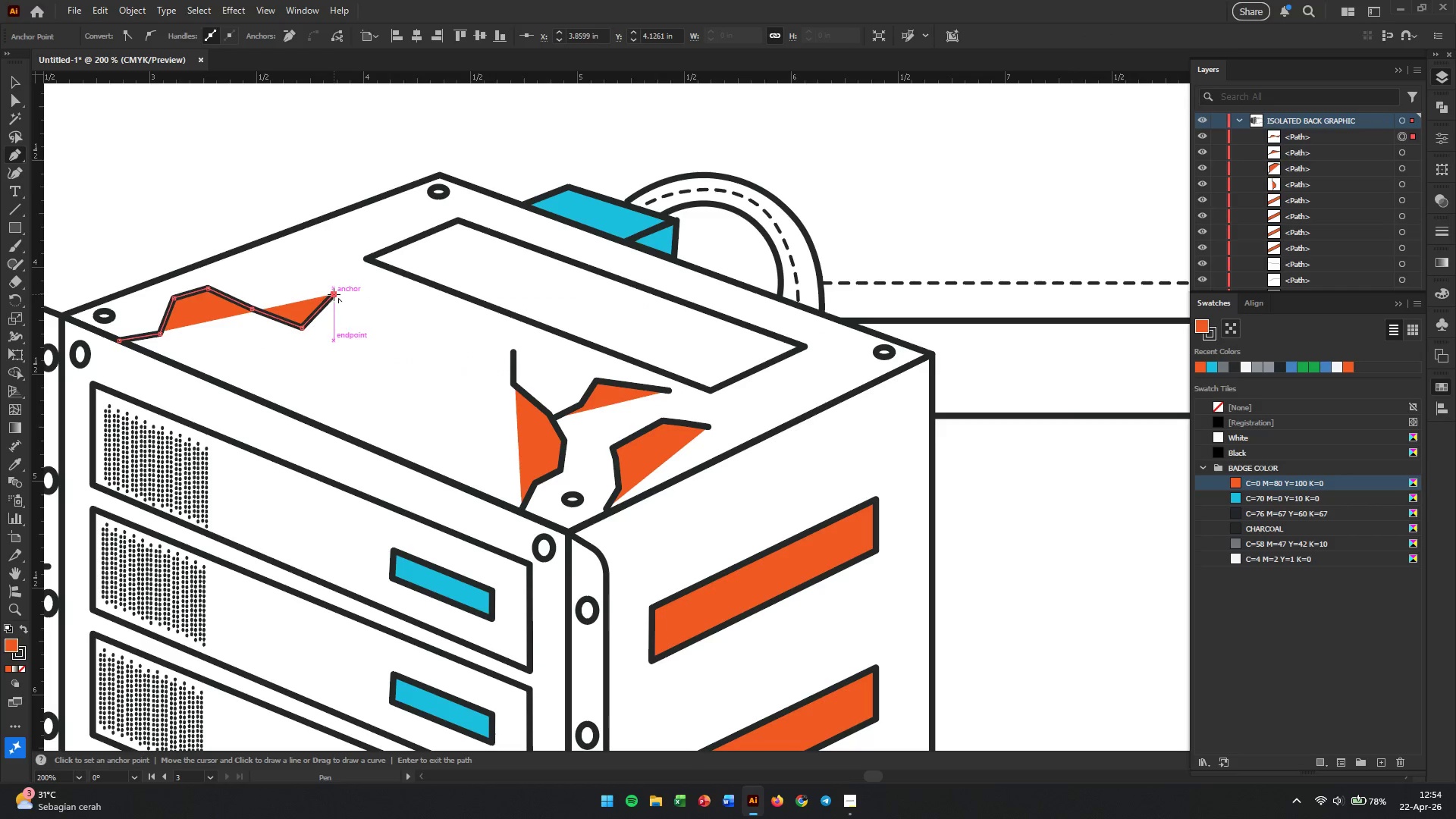 
key(Escape)
 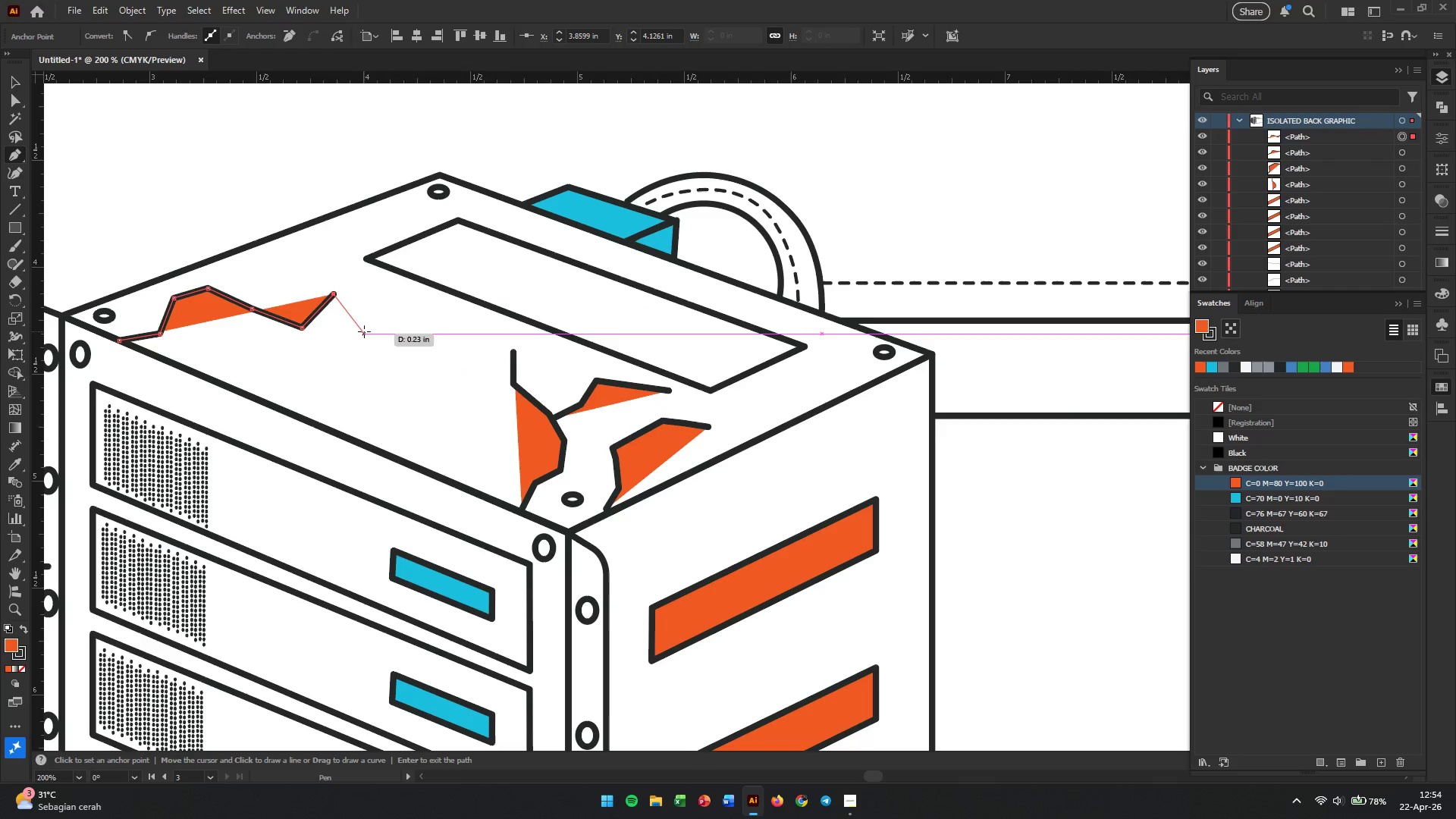 
key(Escape)
 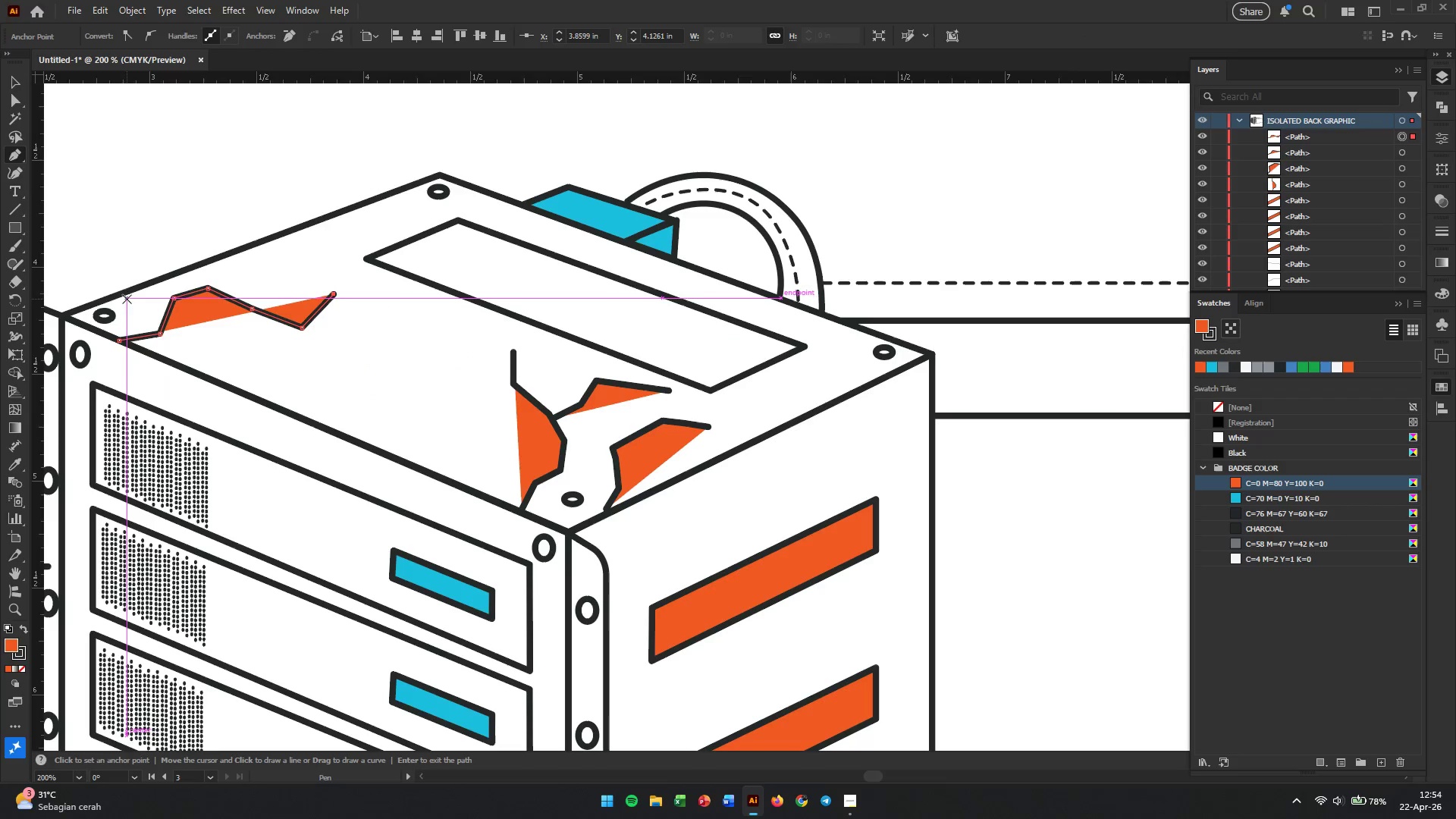 
key(V)
 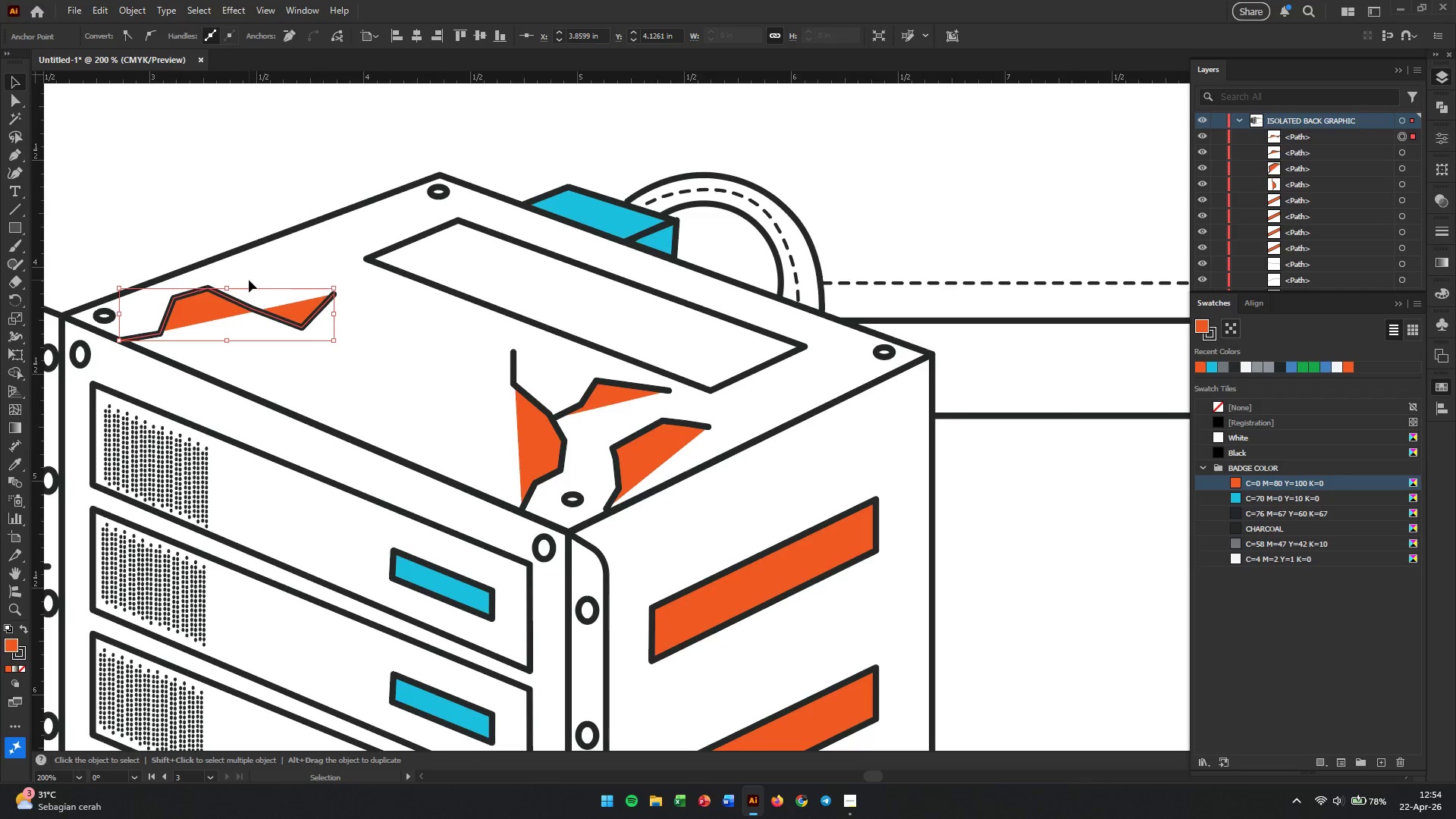 
left_click_drag(start_coordinate=[268, 271], to_coordinate=[670, 464])
 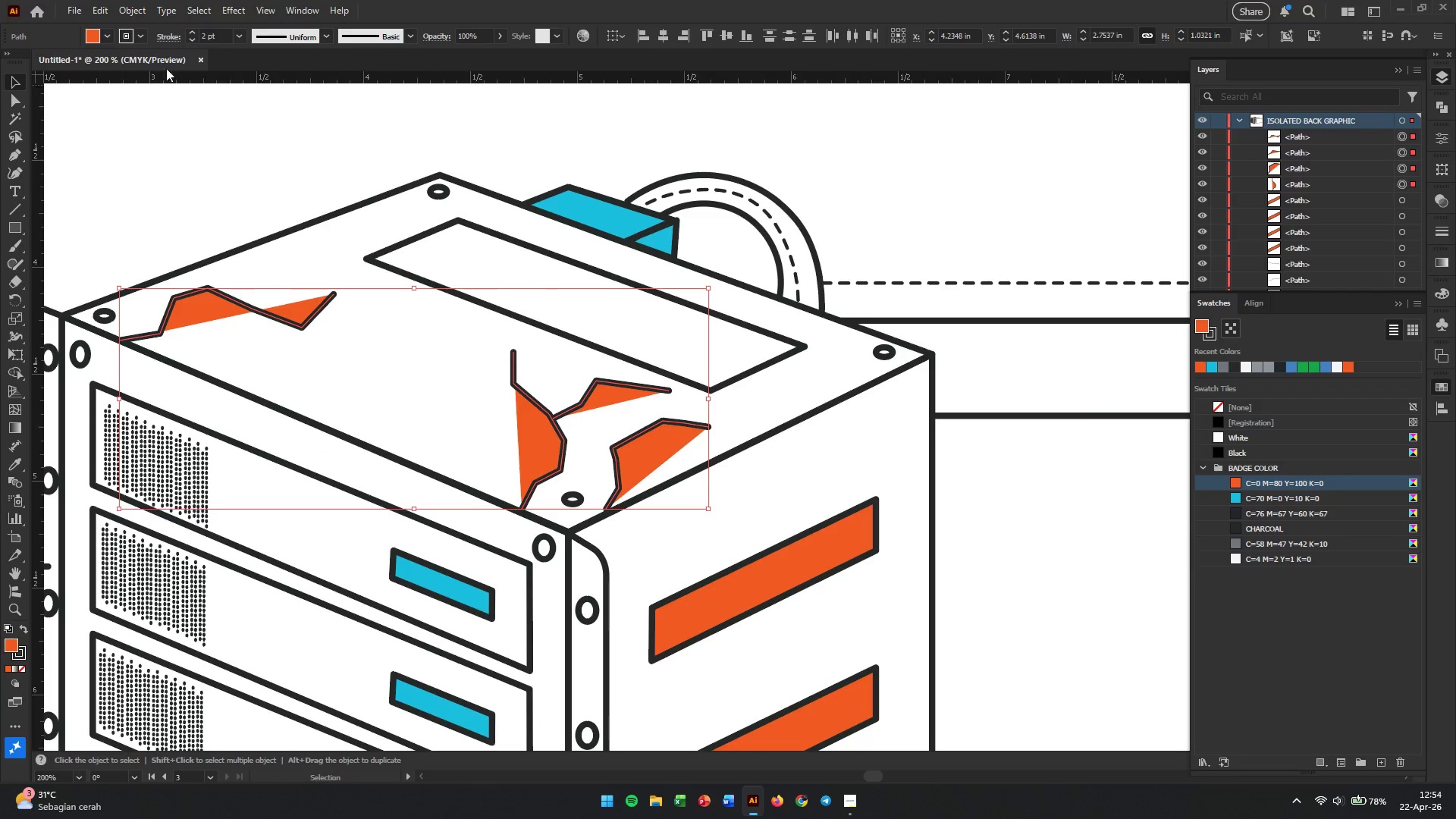 
left_click([104, 44])
 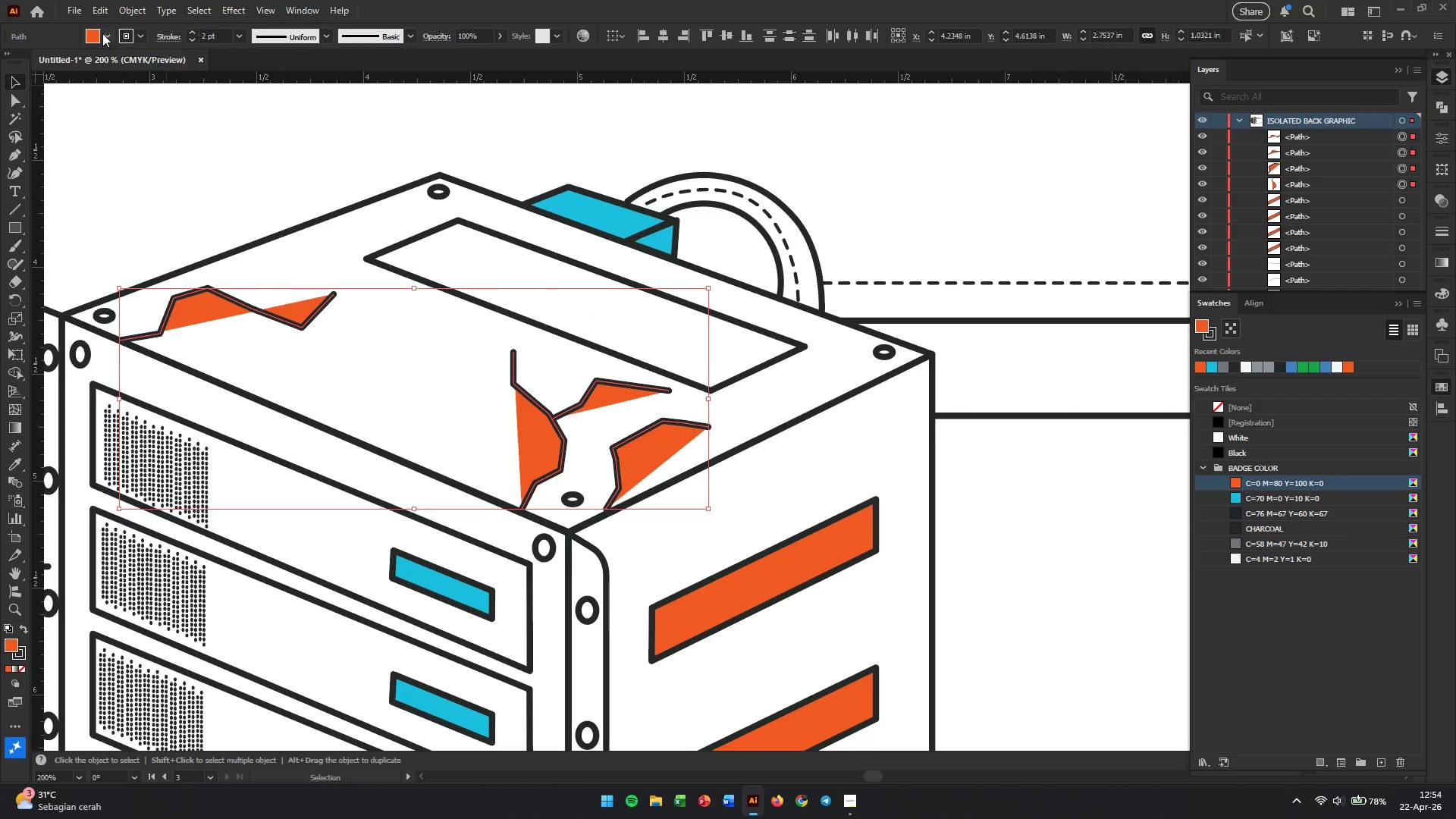 
left_click([102, 33])
 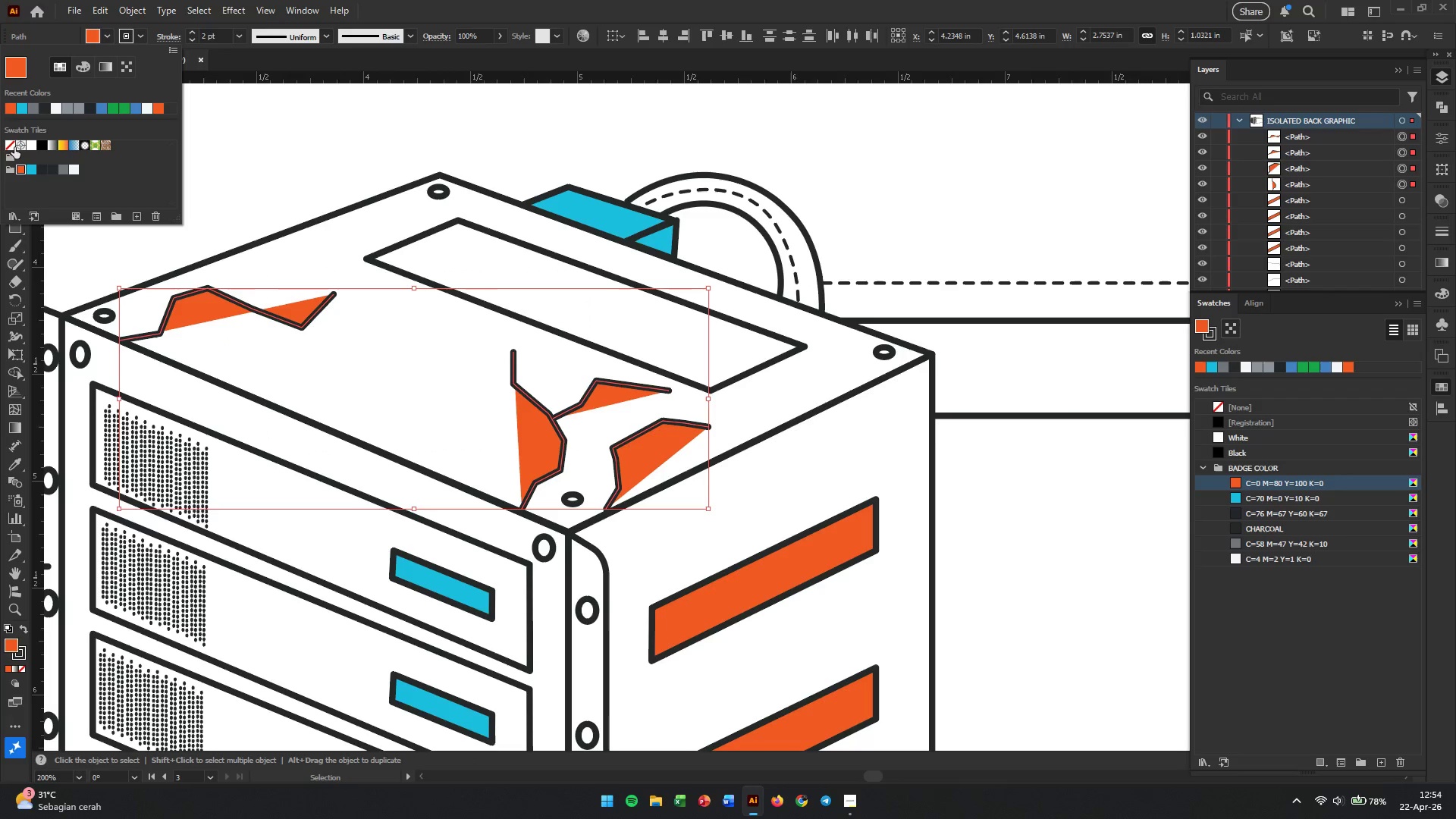 
left_click([11, 147])
 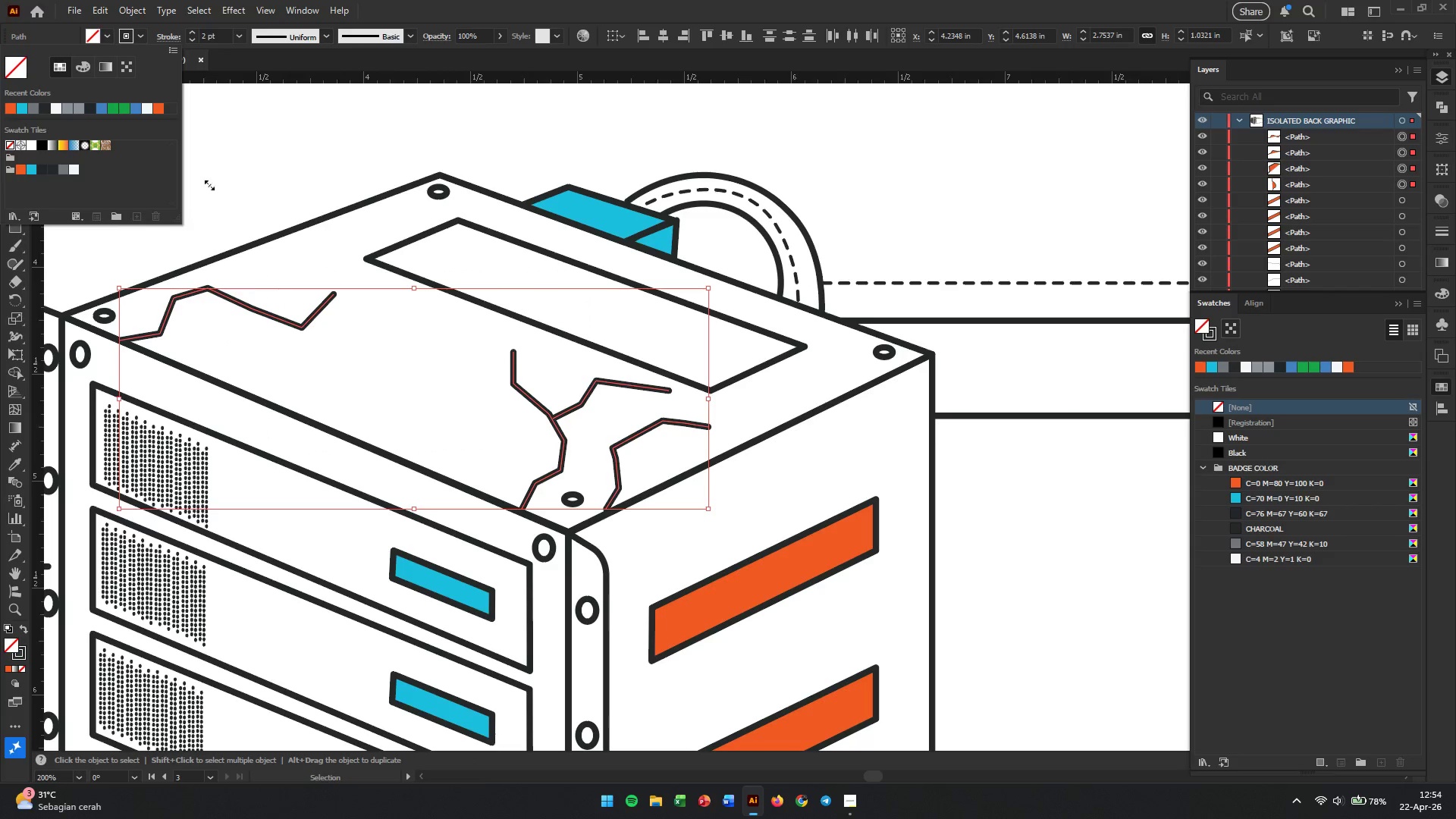 
left_click([240, 177])
 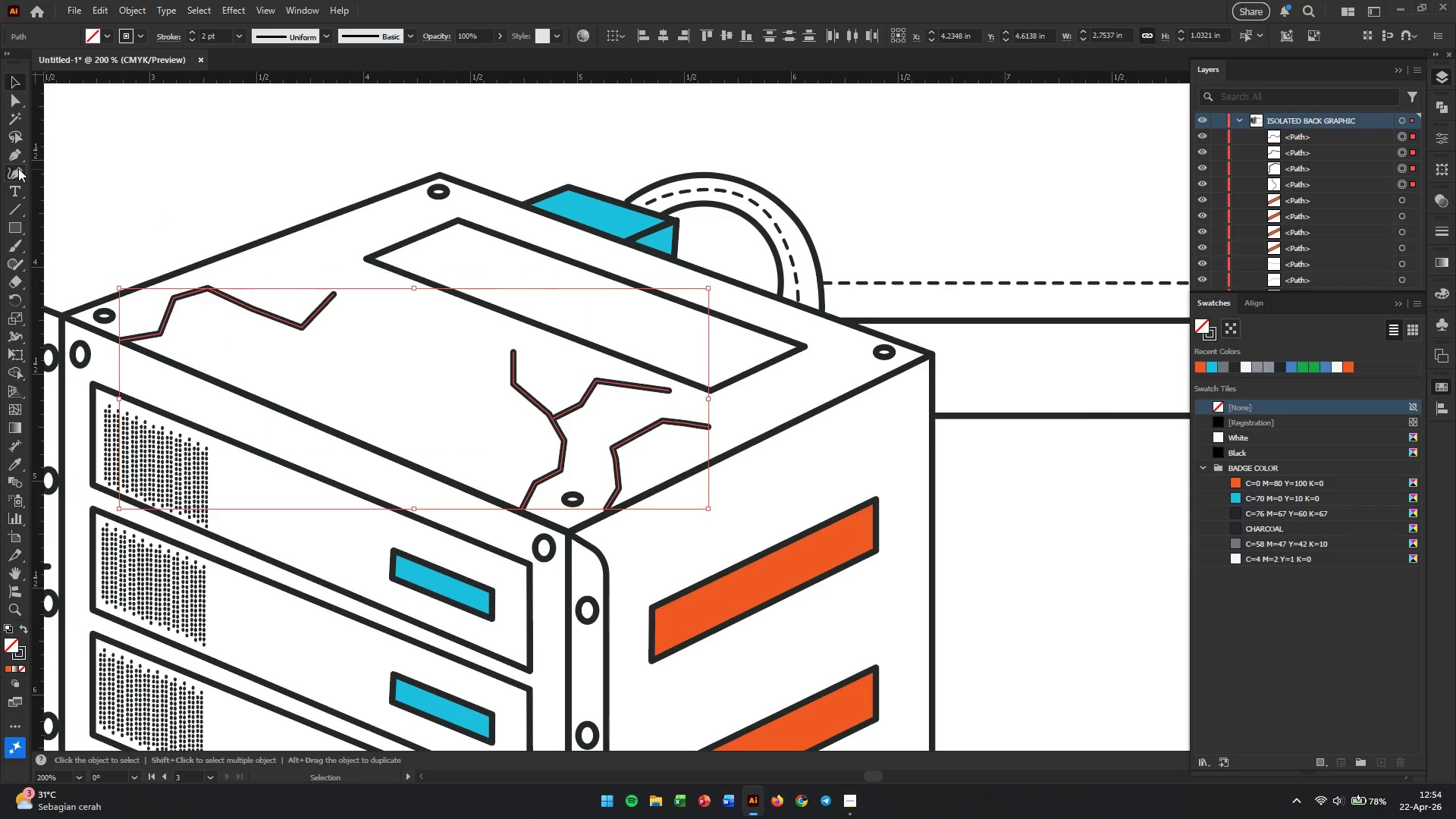 
left_click([14, 179])
 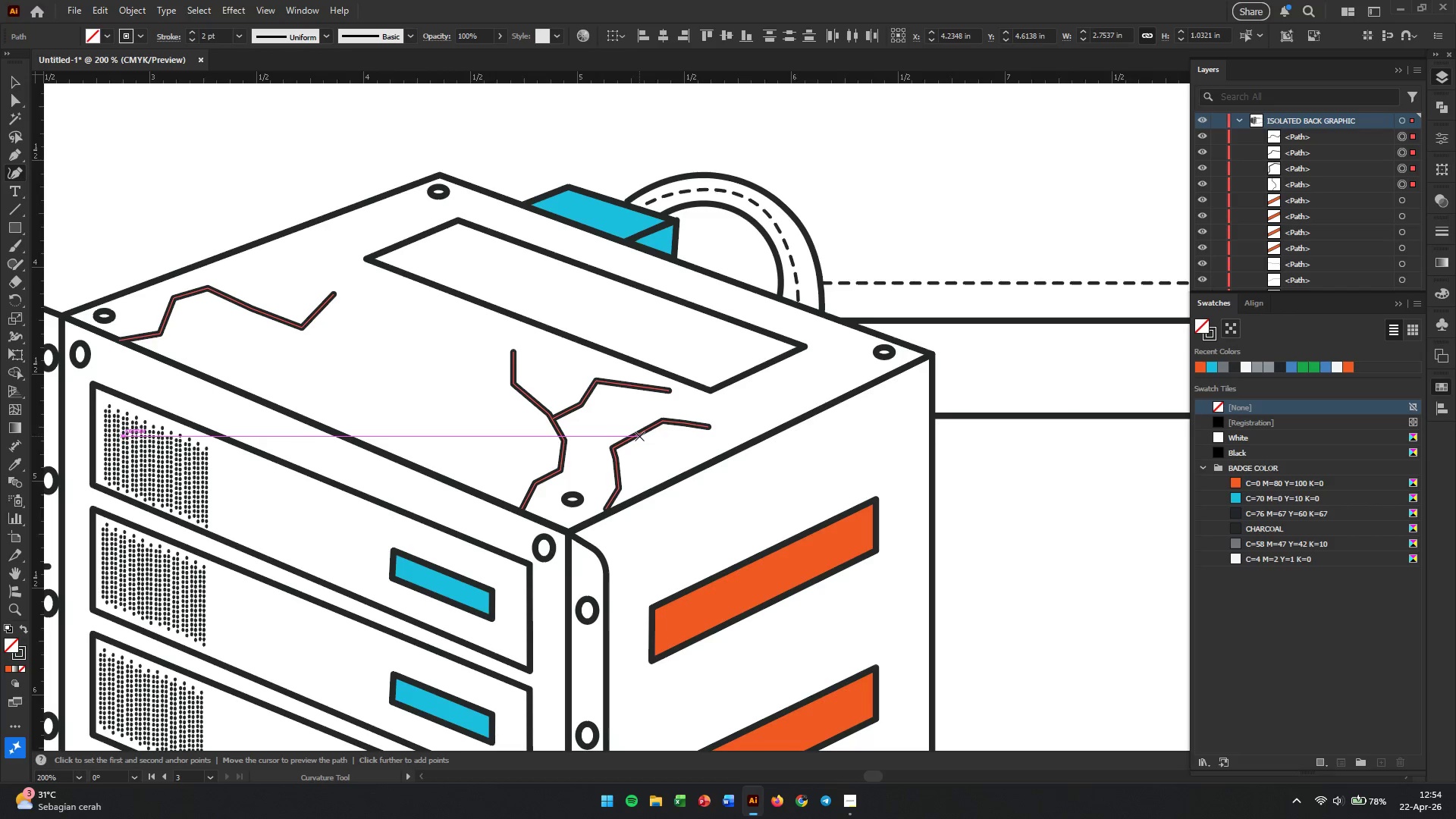 
left_click_drag(start_coordinate=[641, 432], to_coordinate=[629, 425])
 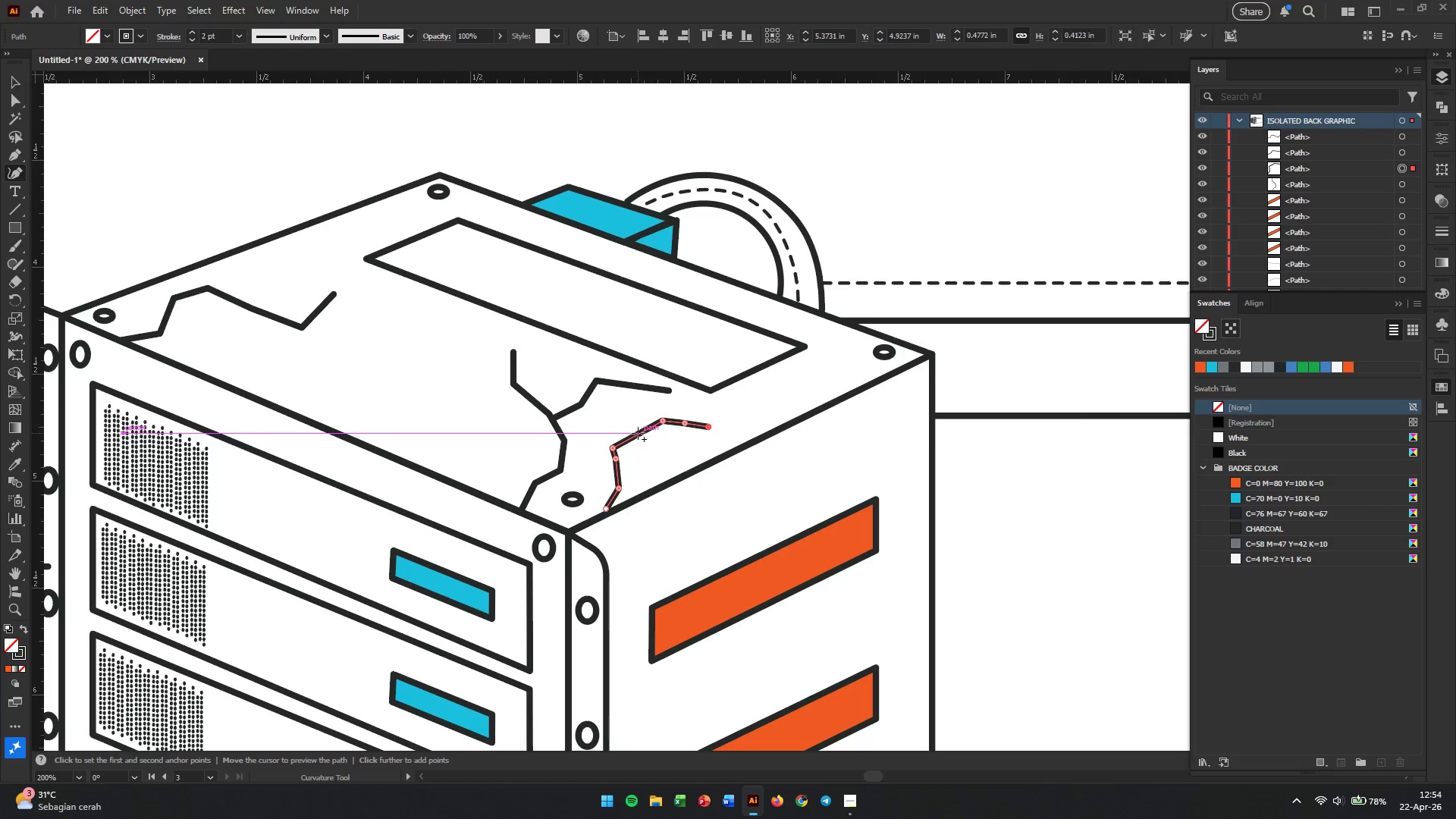 
left_click_drag(start_coordinate=[638, 433], to_coordinate=[628, 424])
 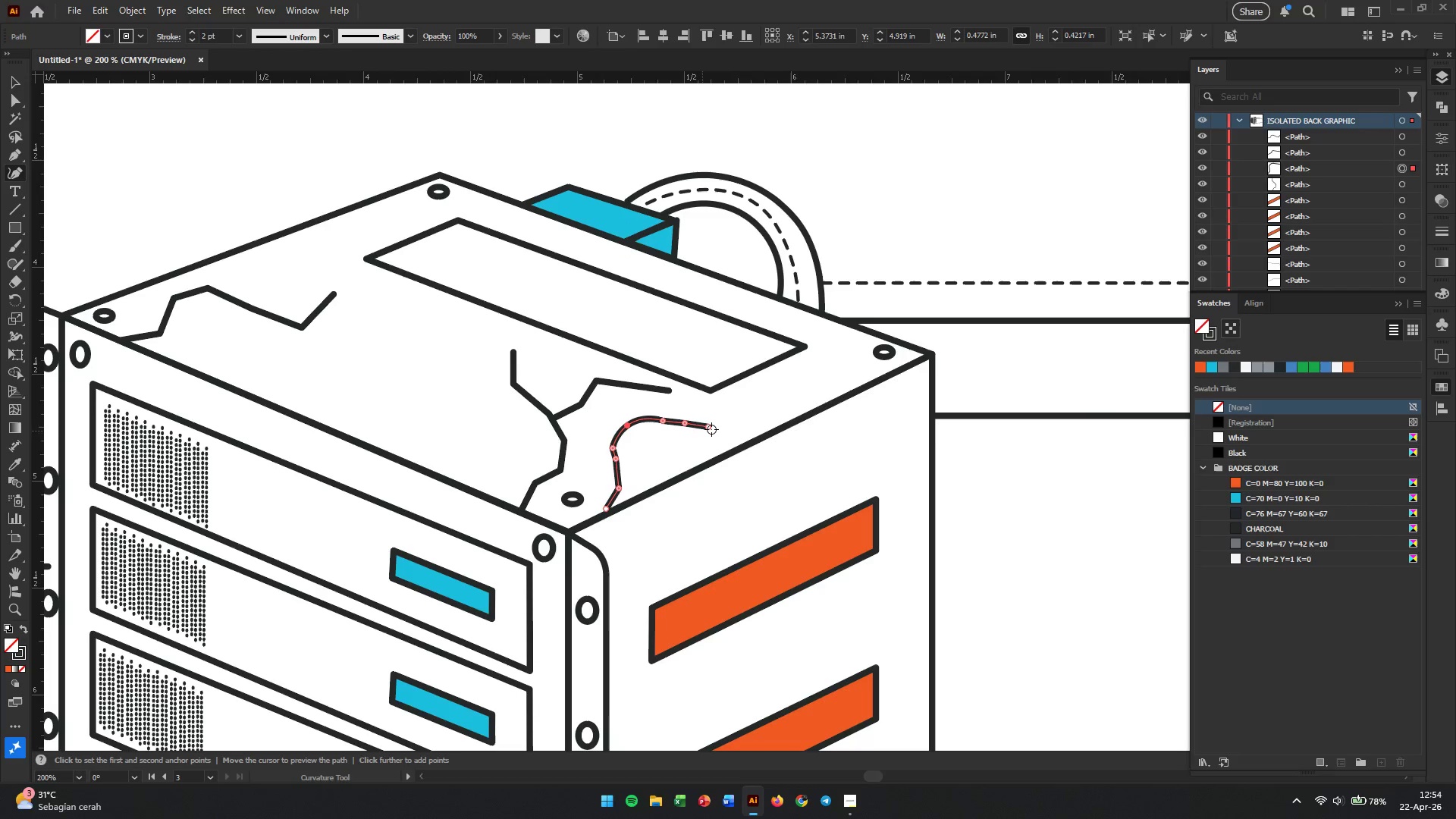 
left_click_drag(start_coordinate=[711, 428], to_coordinate=[707, 441])
 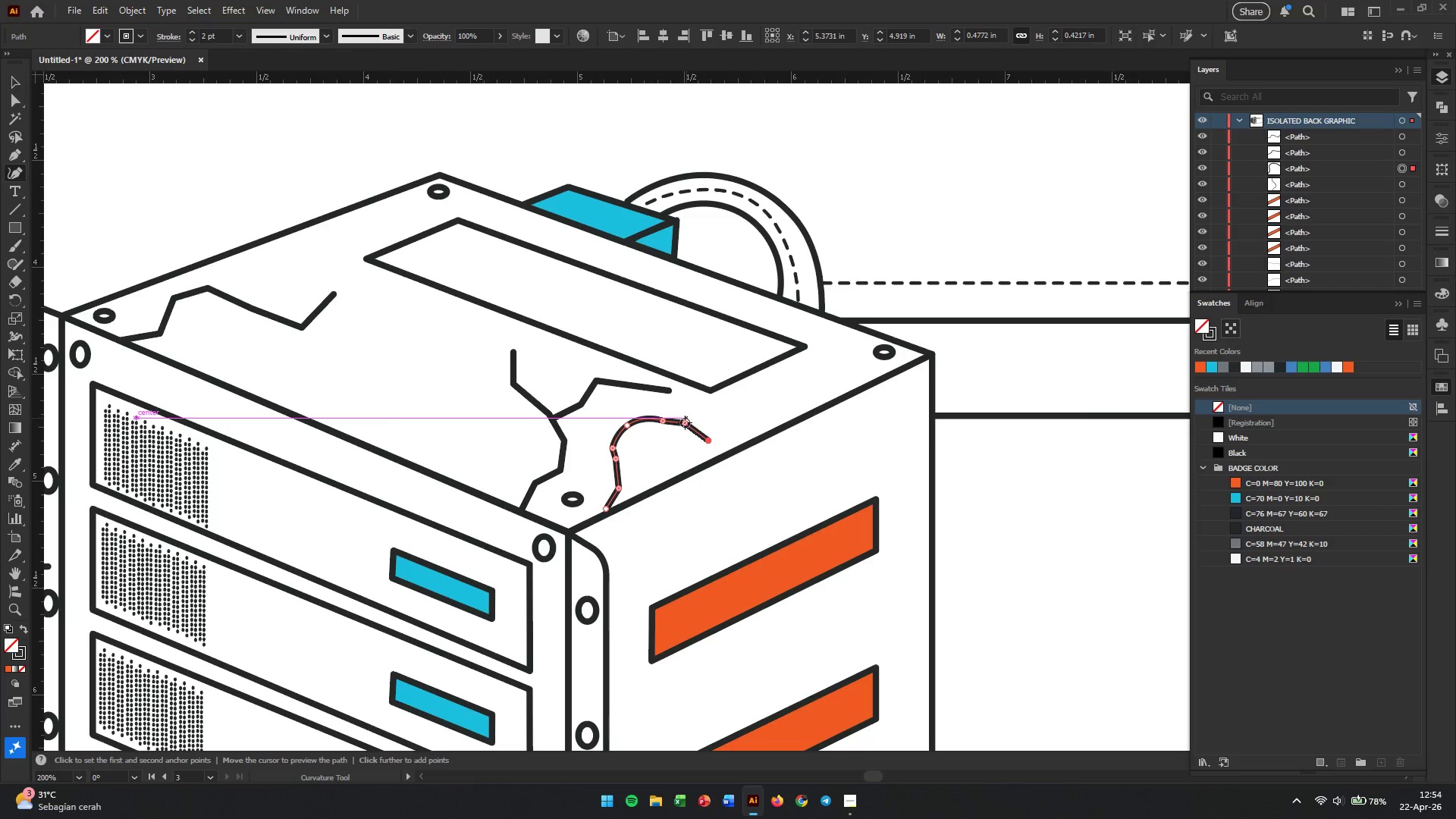 
left_click_drag(start_coordinate=[685, 422], to_coordinate=[686, 416])
 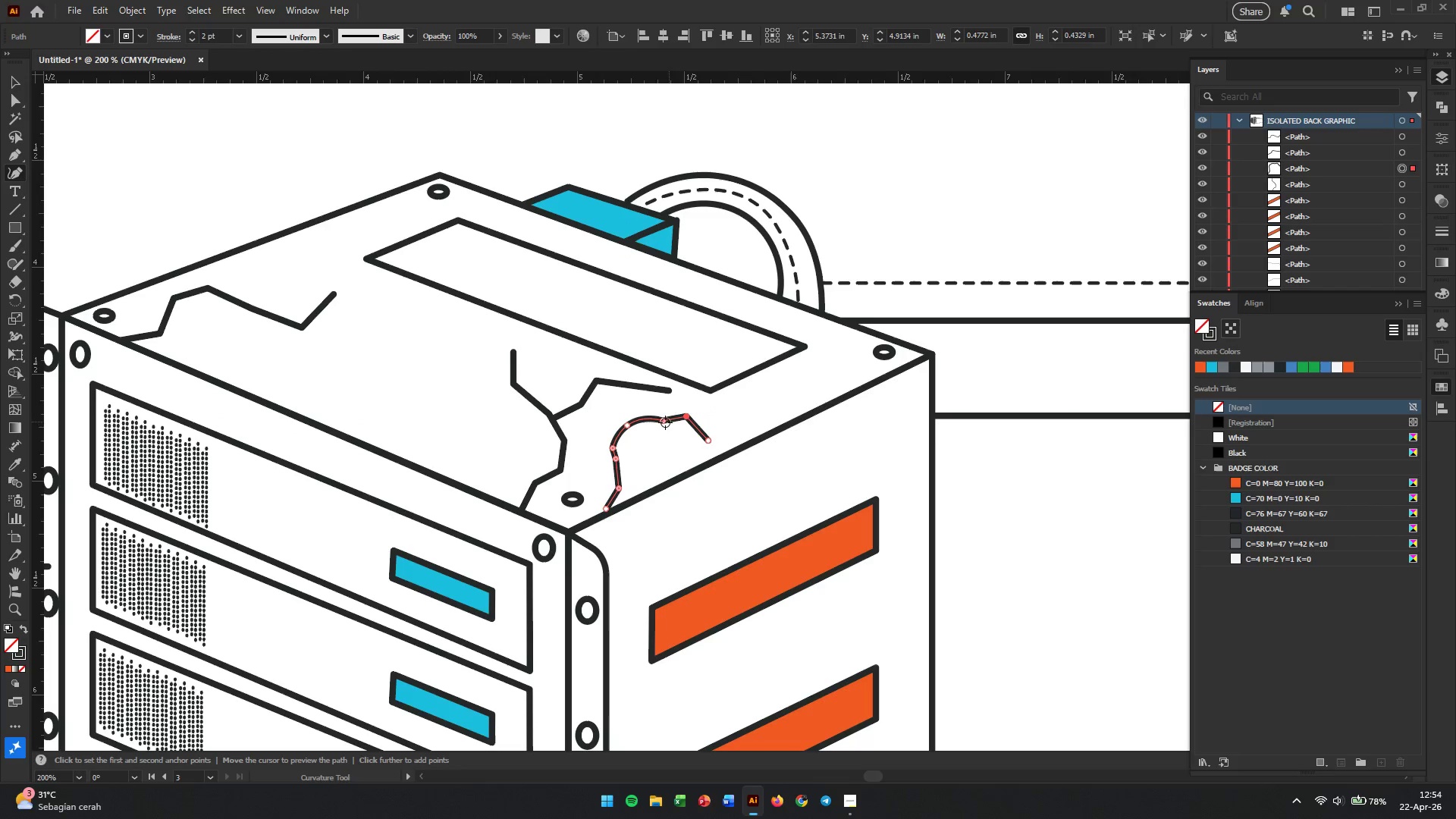 
left_click_drag(start_coordinate=[664, 420], to_coordinate=[648, 415])
 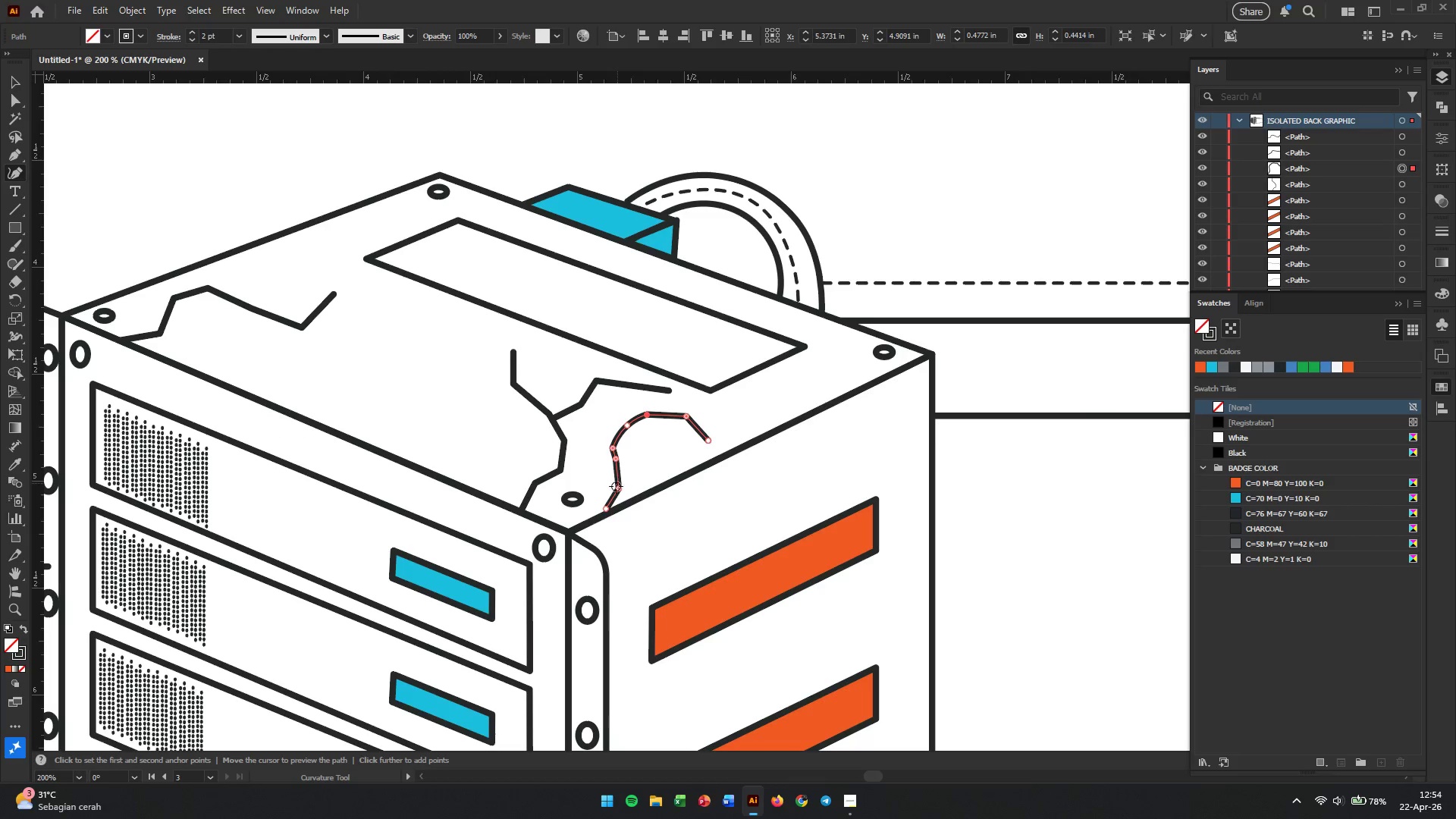 
left_click_drag(start_coordinate=[616, 486], to_coordinate=[602, 471])
 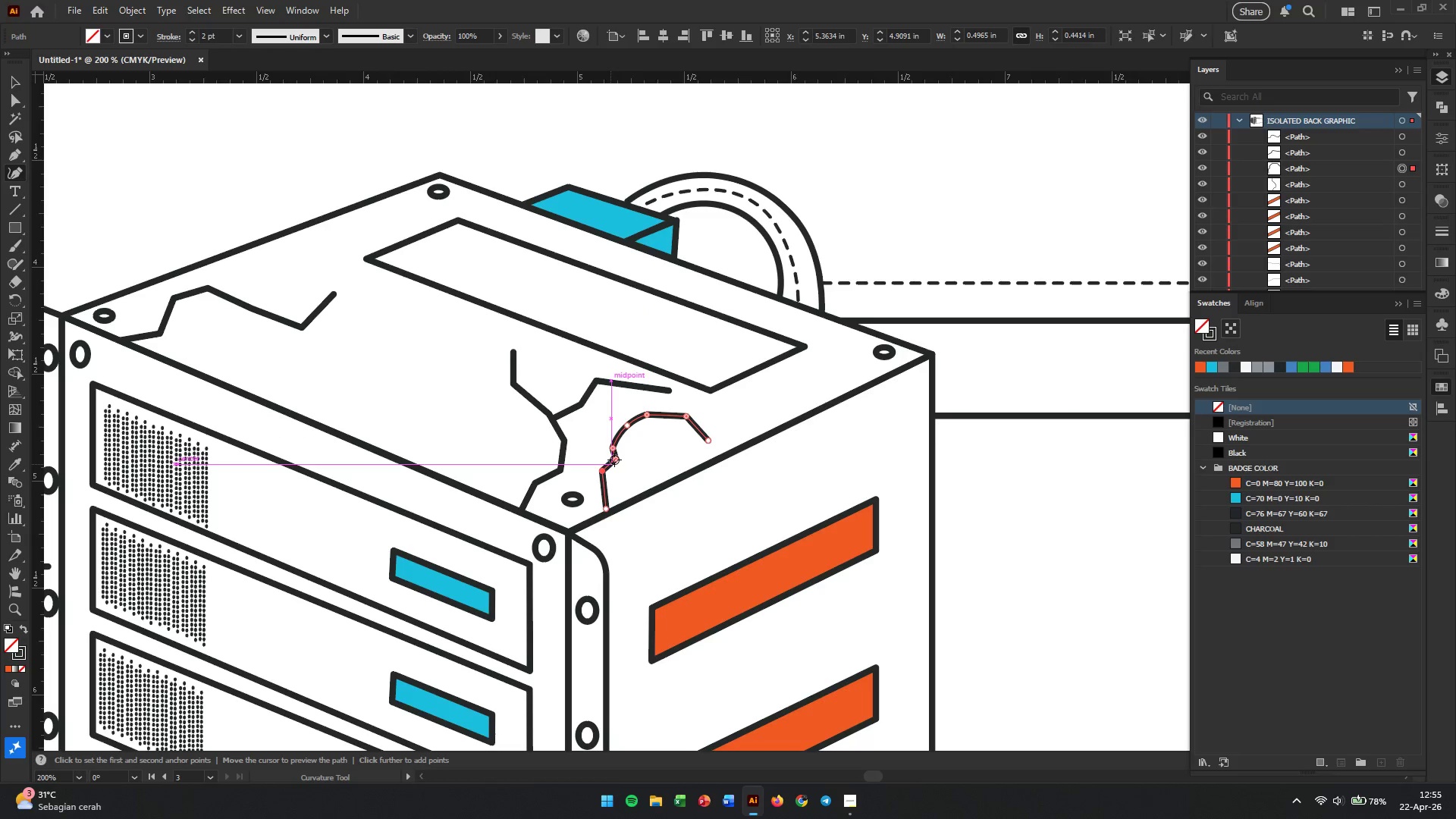 
left_click_drag(start_coordinate=[614, 460], to_coordinate=[620, 459])
 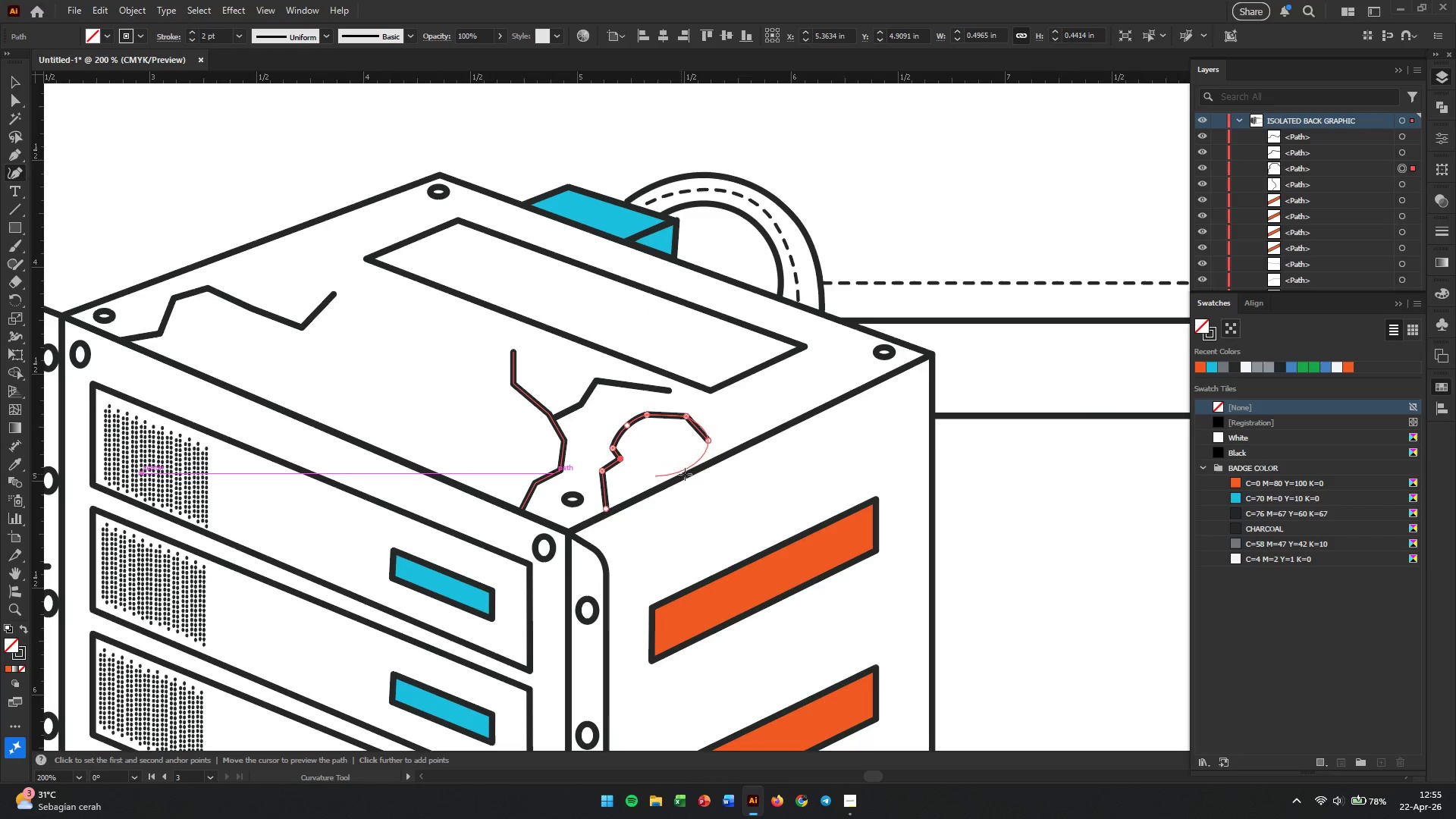 
key(Tab)
 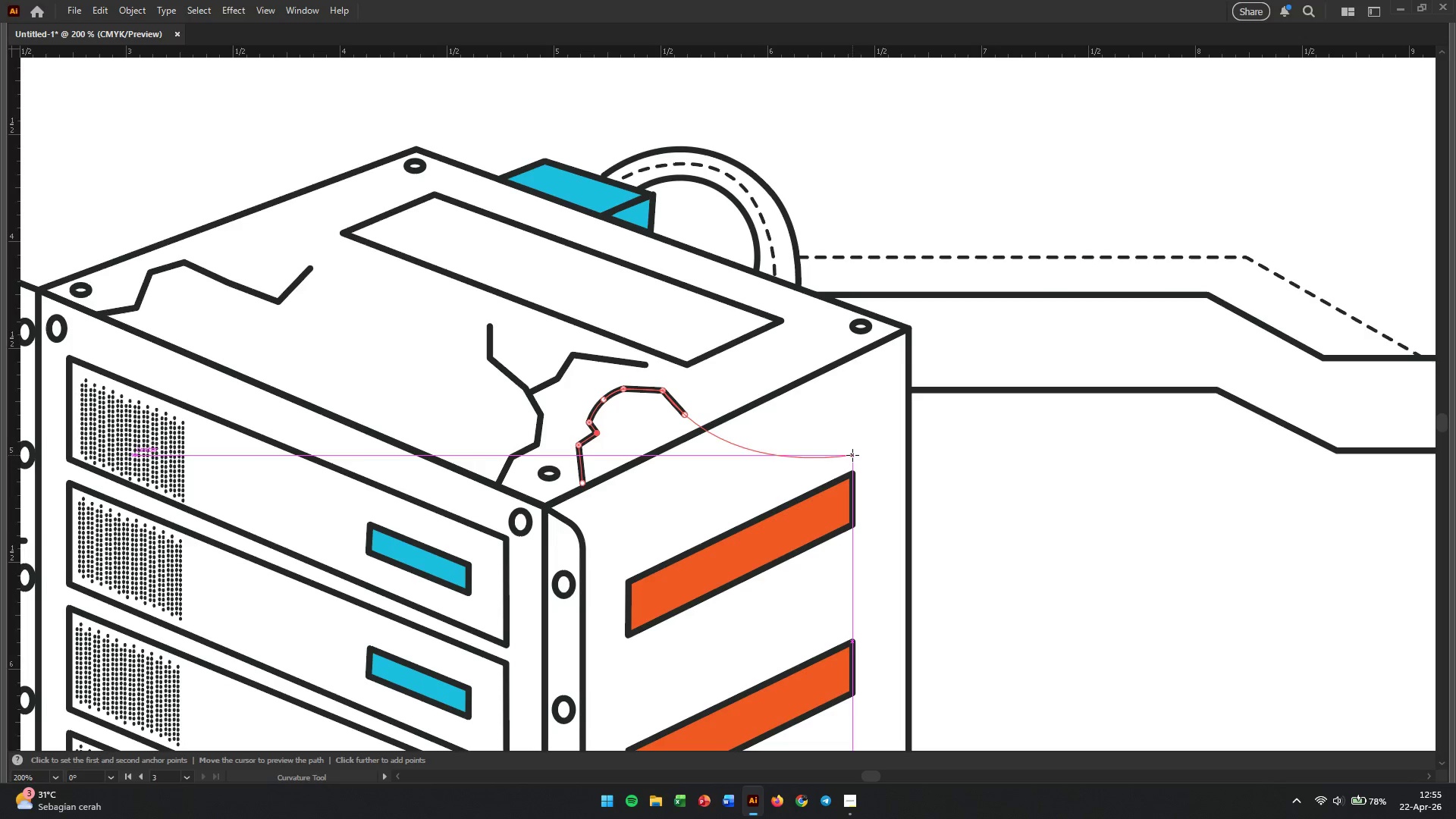 
key(Tab)
 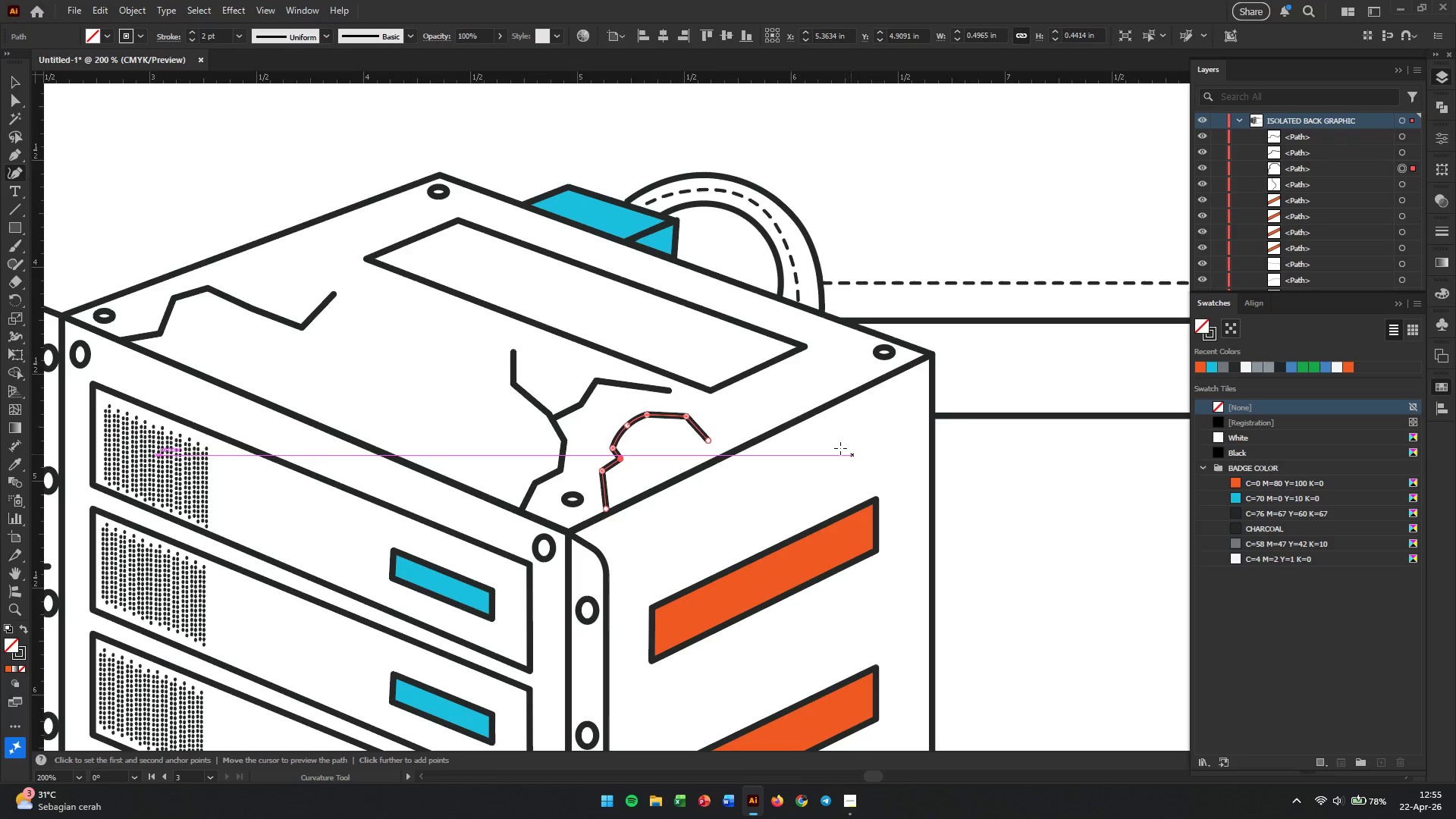 
key(Escape)
 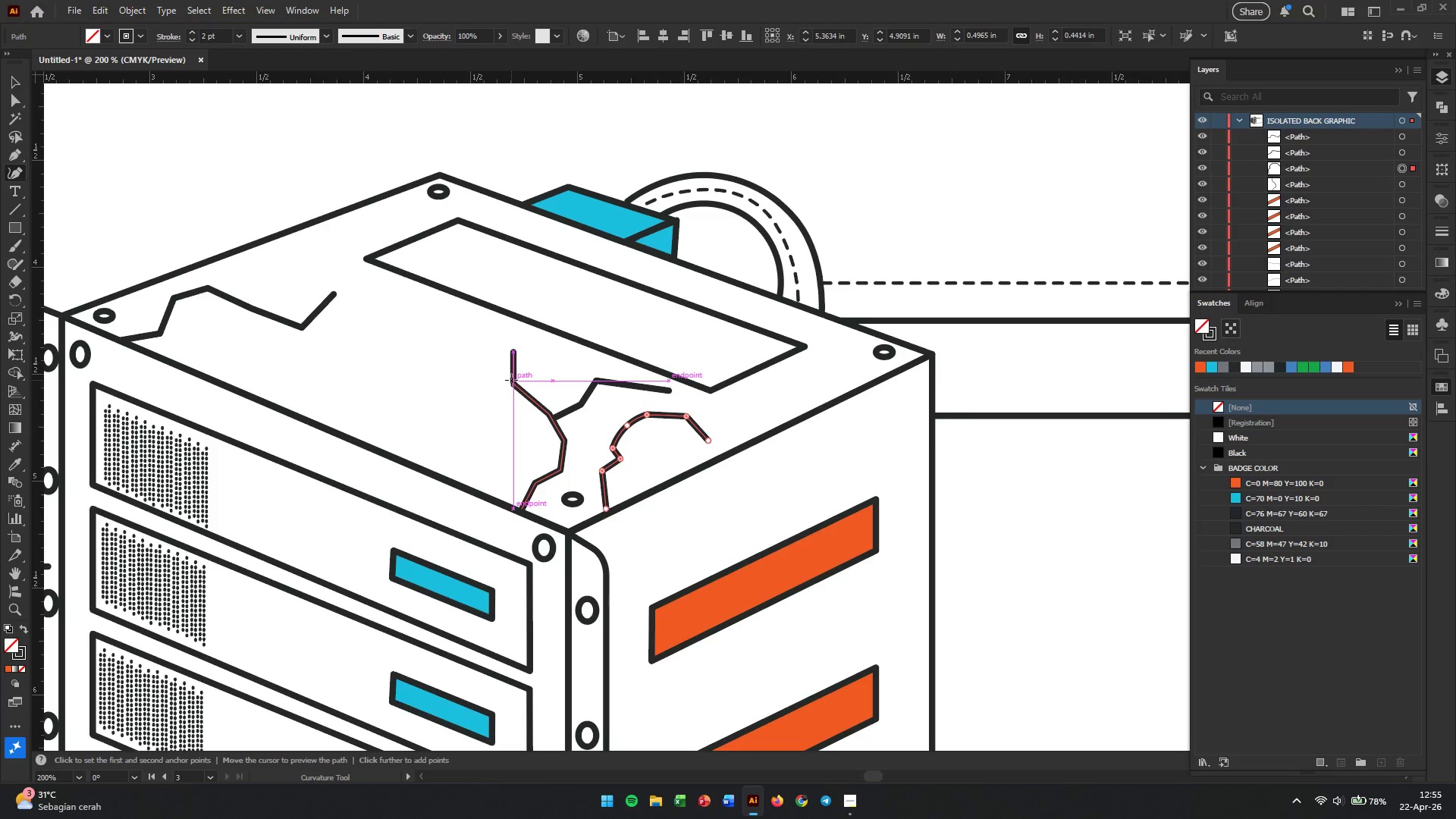 
left_click([511, 380])
 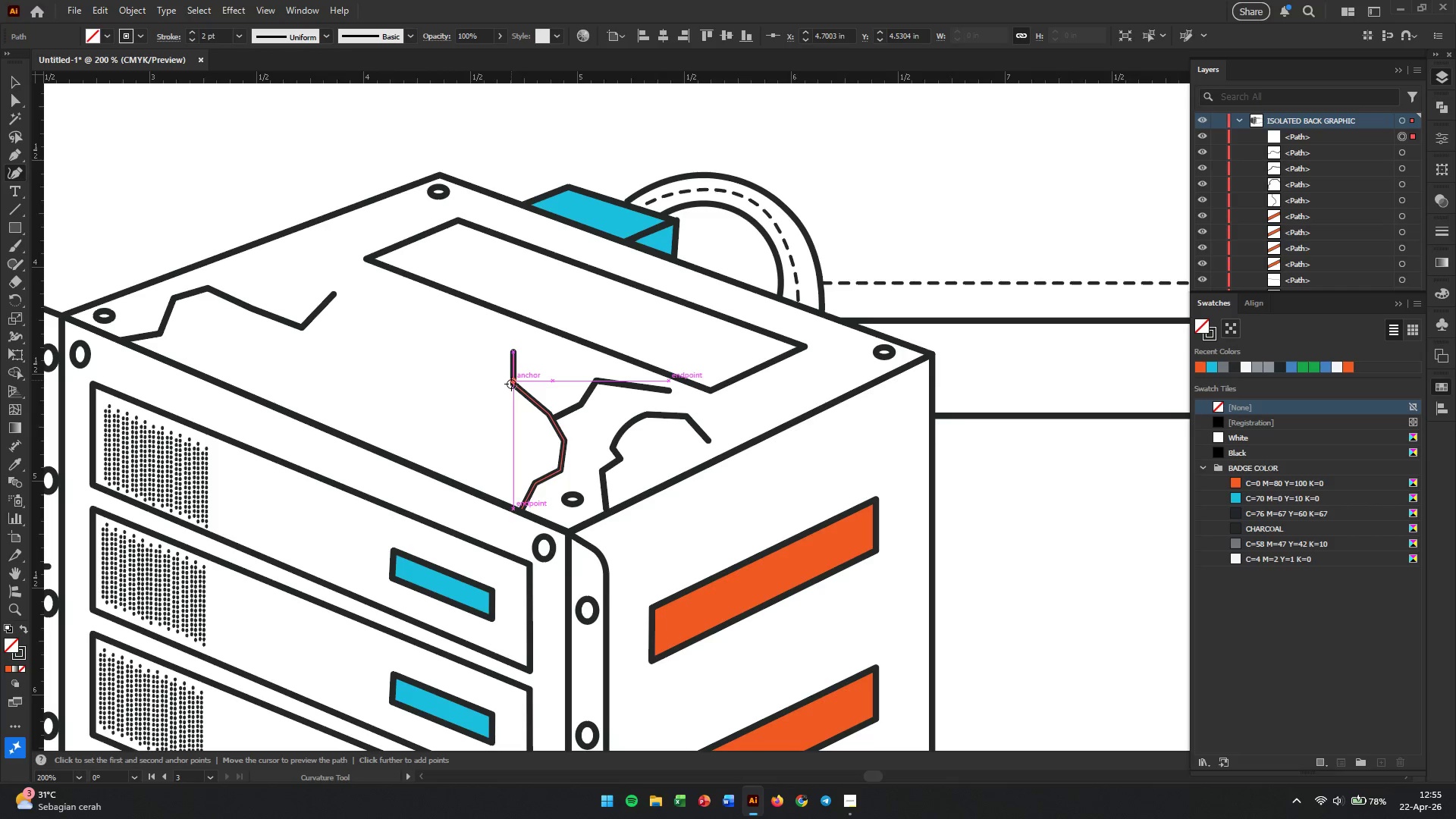 
left_click_drag(start_coordinate=[511, 384], to_coordinate=[495, 388])
 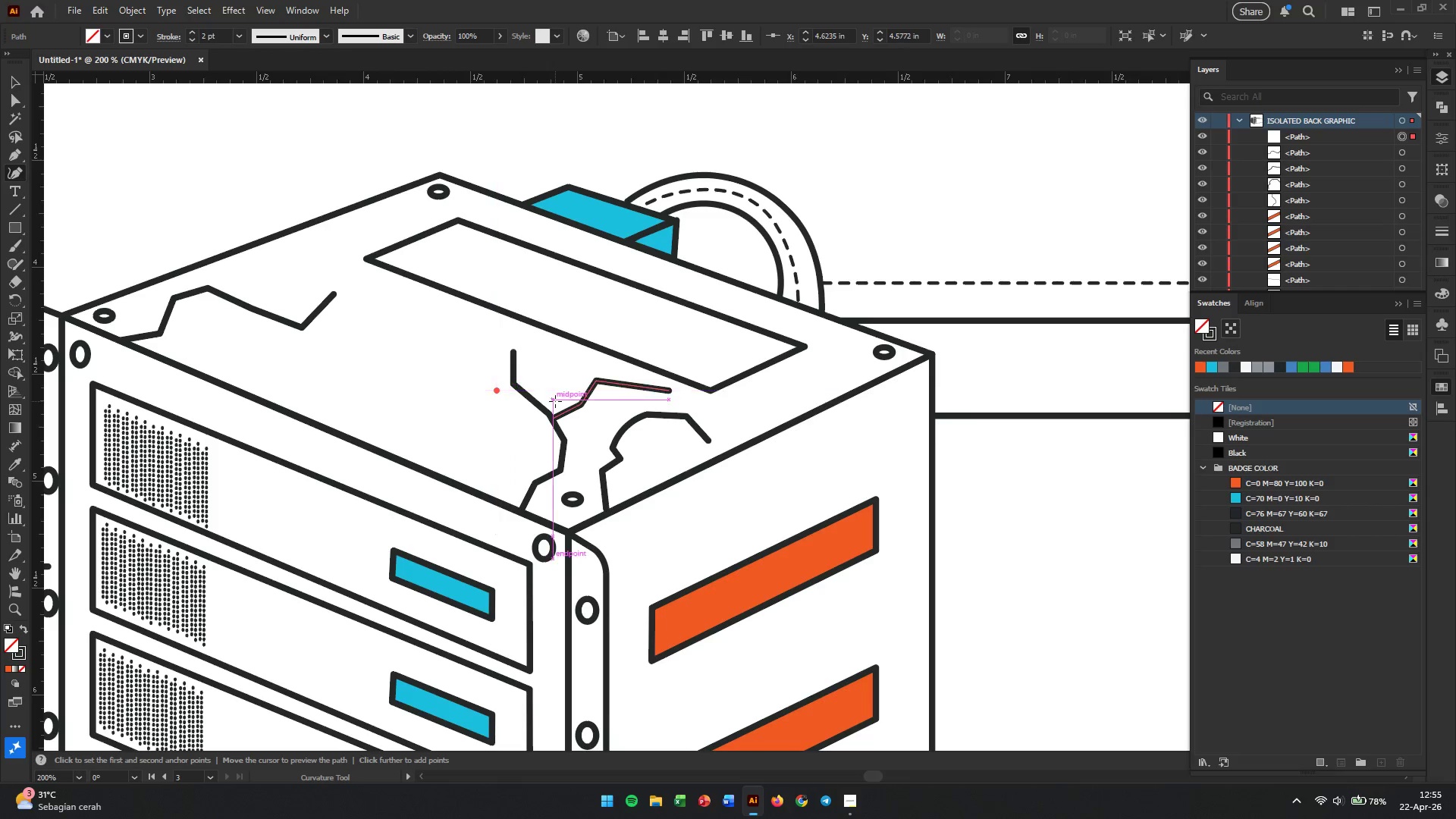 
key(Control+Z)
 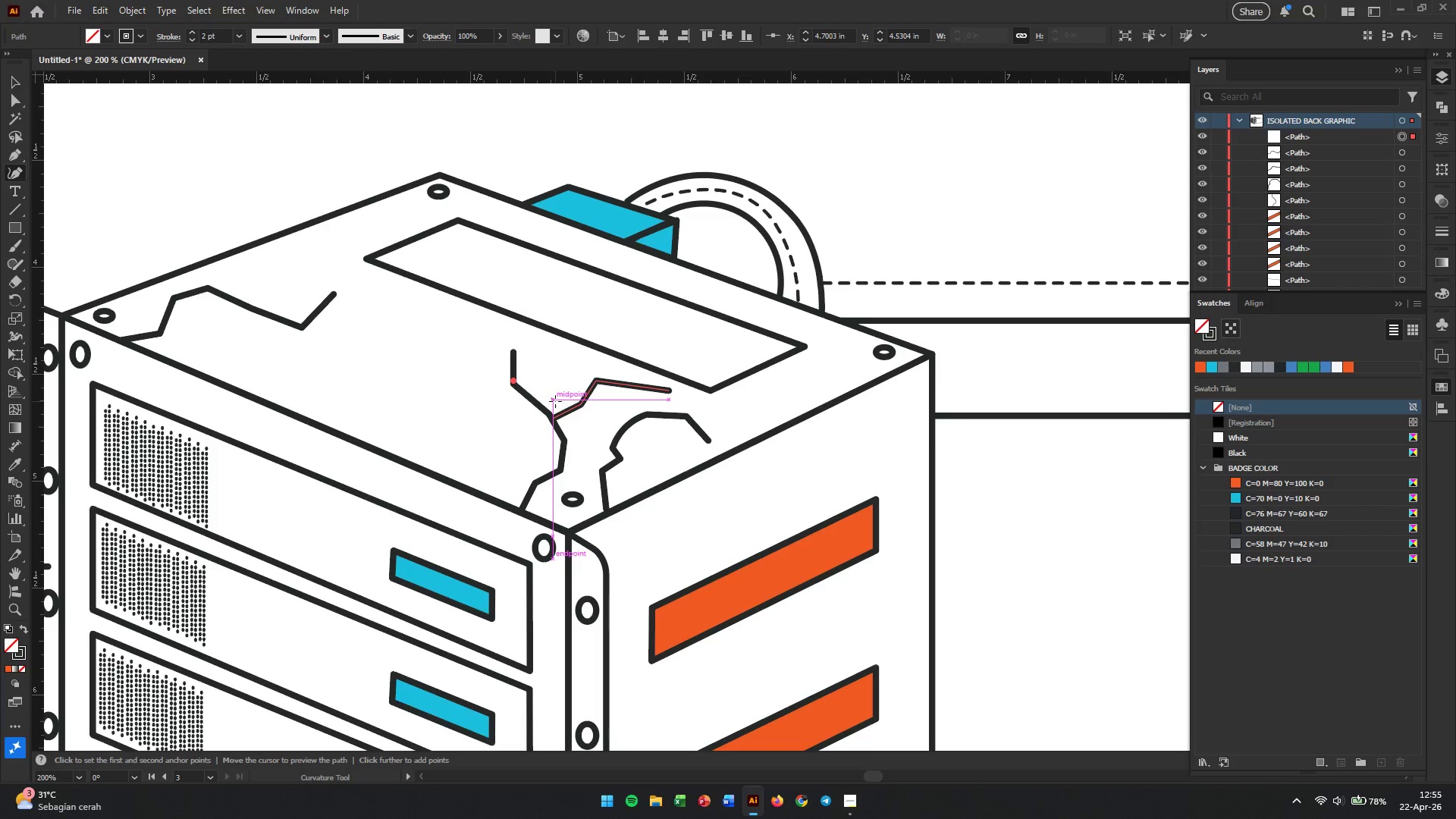 
hold_key(key=AltLeft, duration=0.44)
 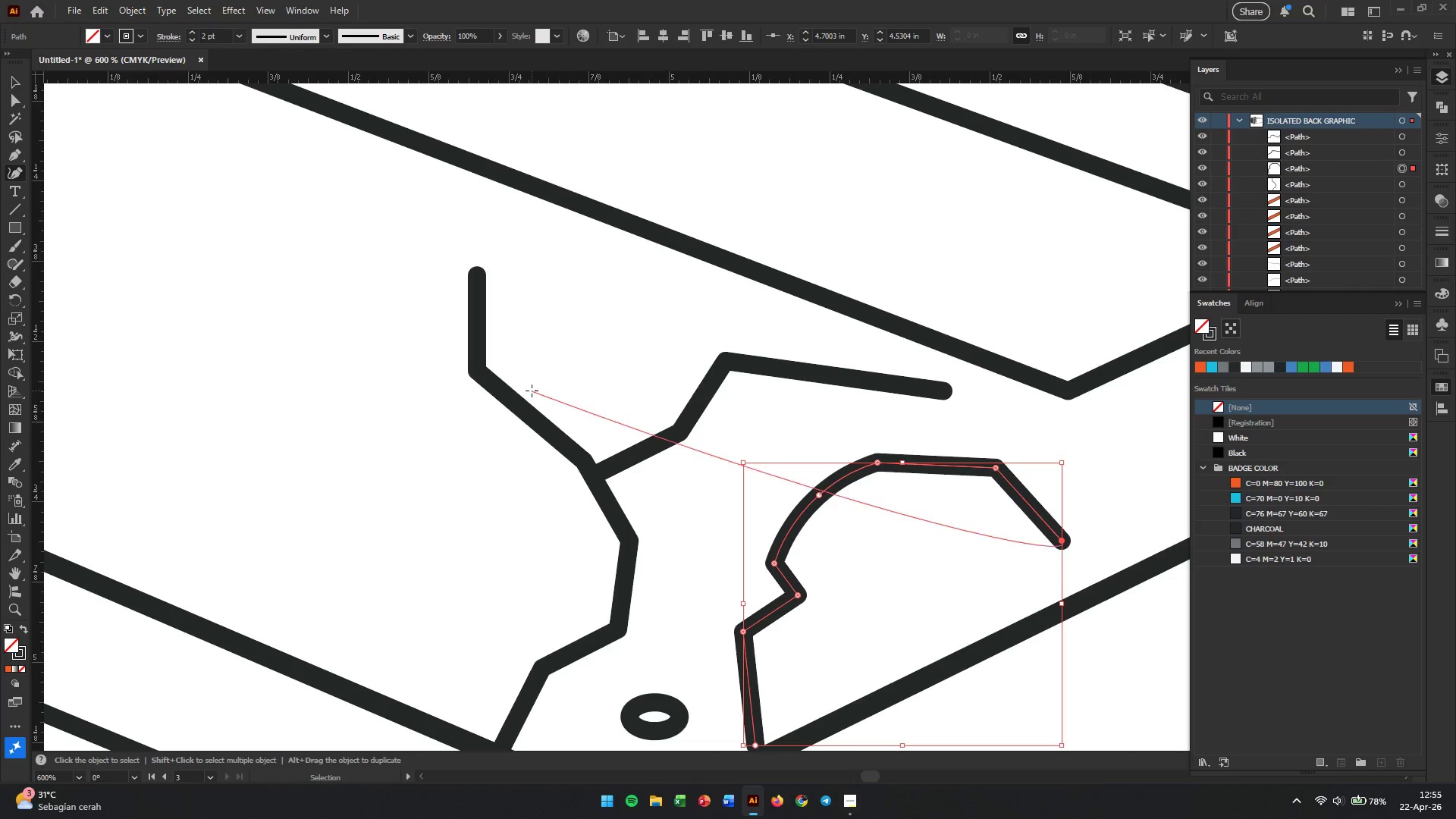 
key(Control+Z)
 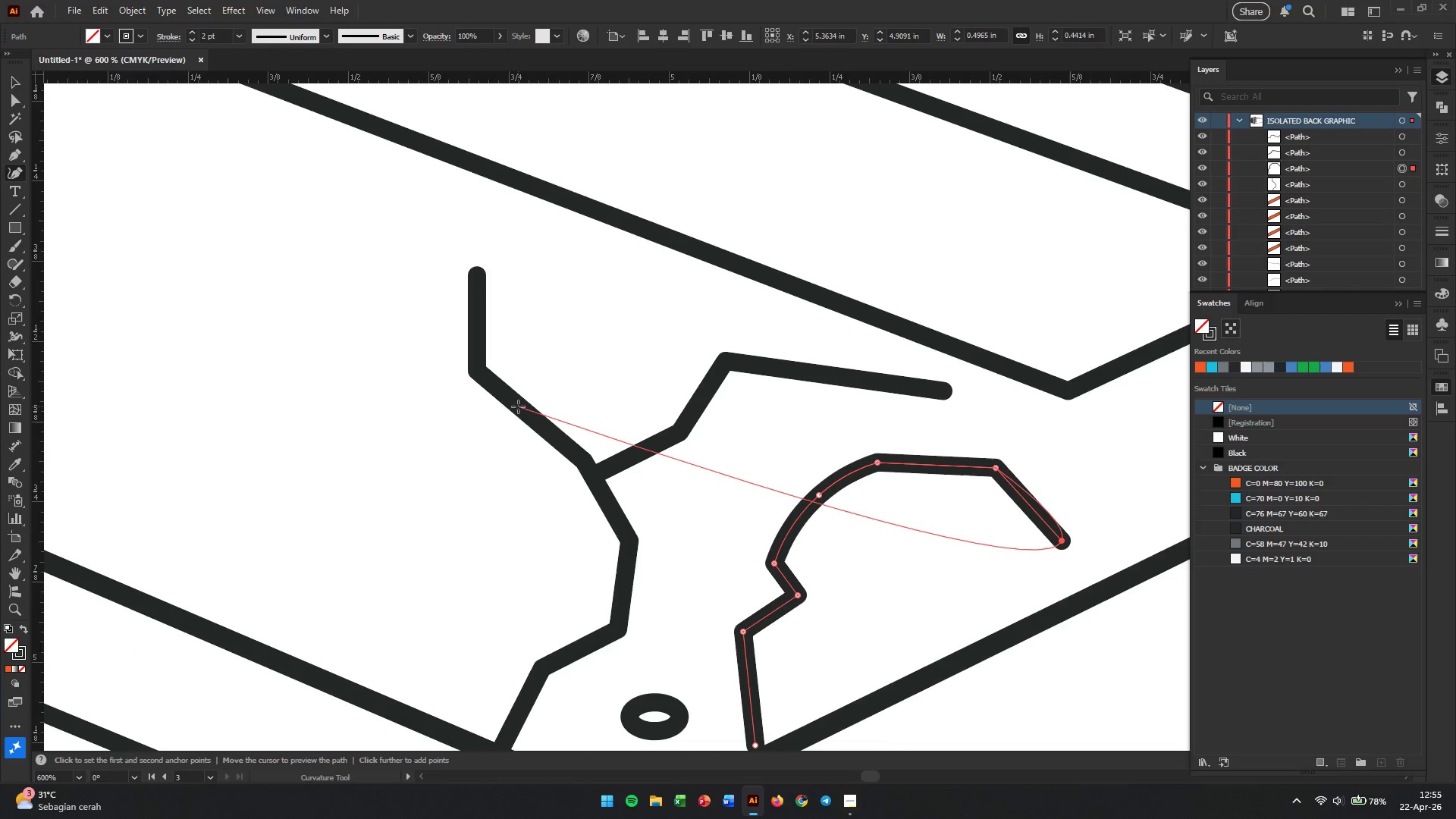 
scroll: coordinate [532, 391], scroll_direction: up, amount: 3.0
 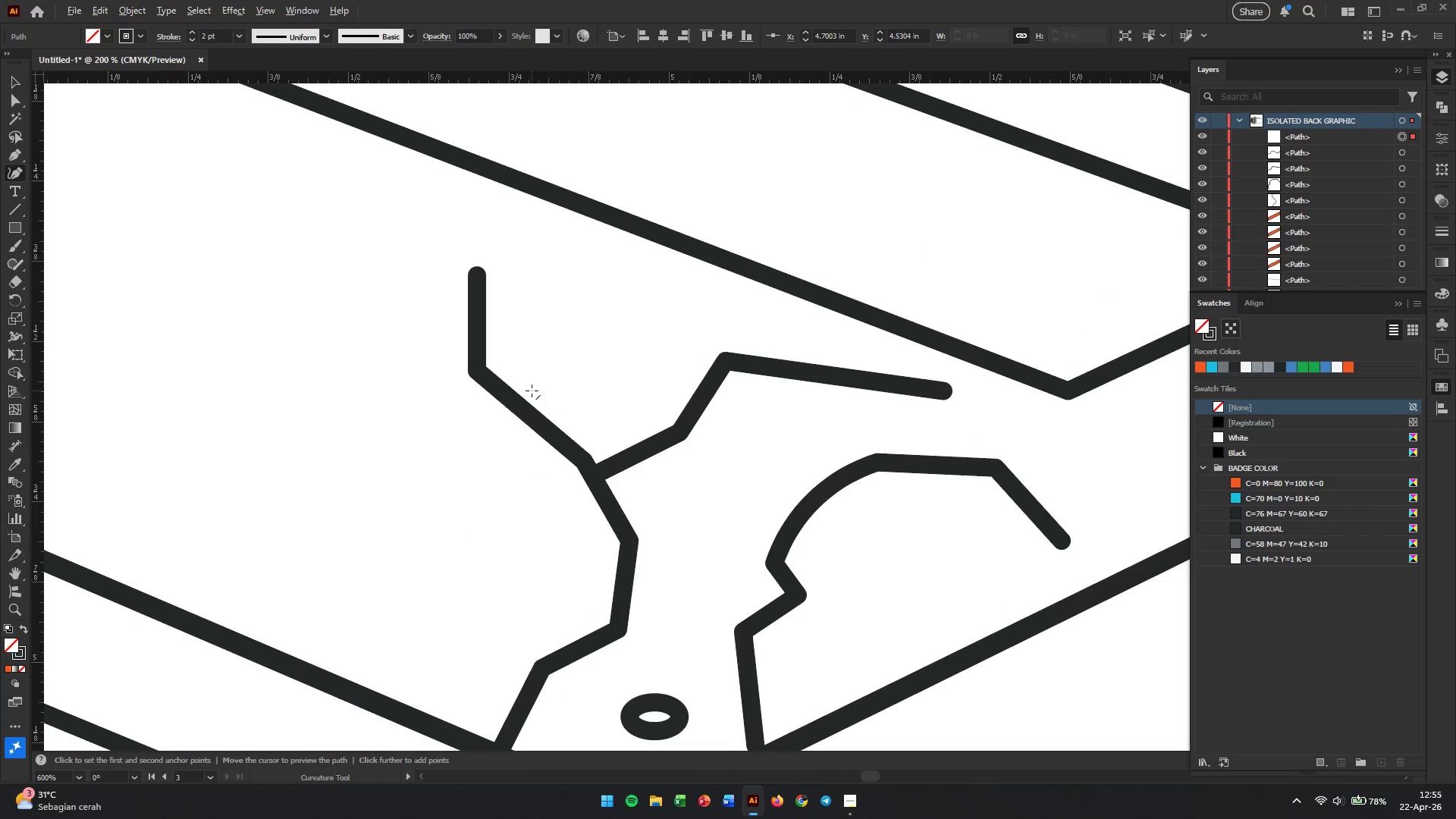 
key(Escape)
 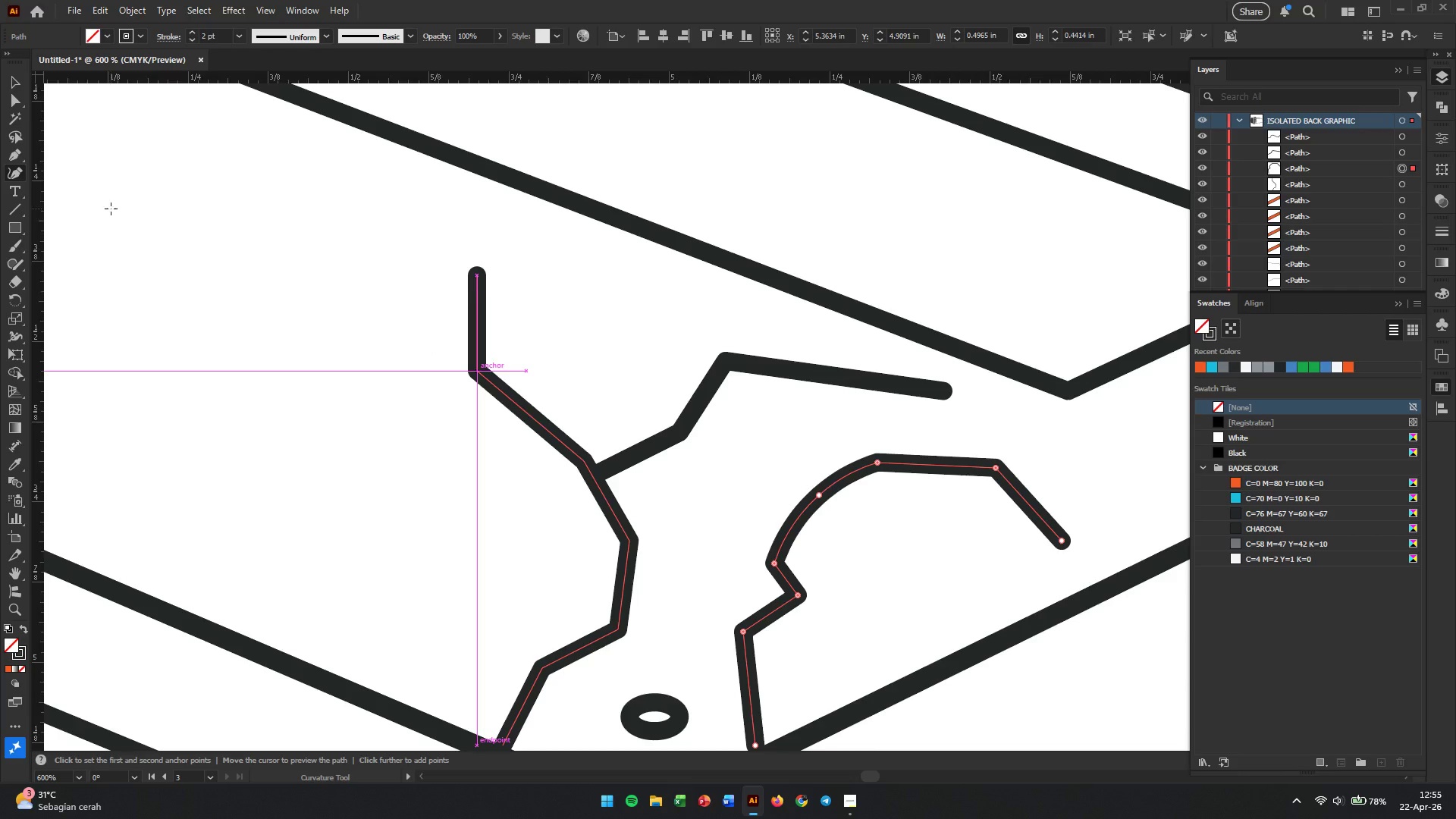 
wait(5.89)
 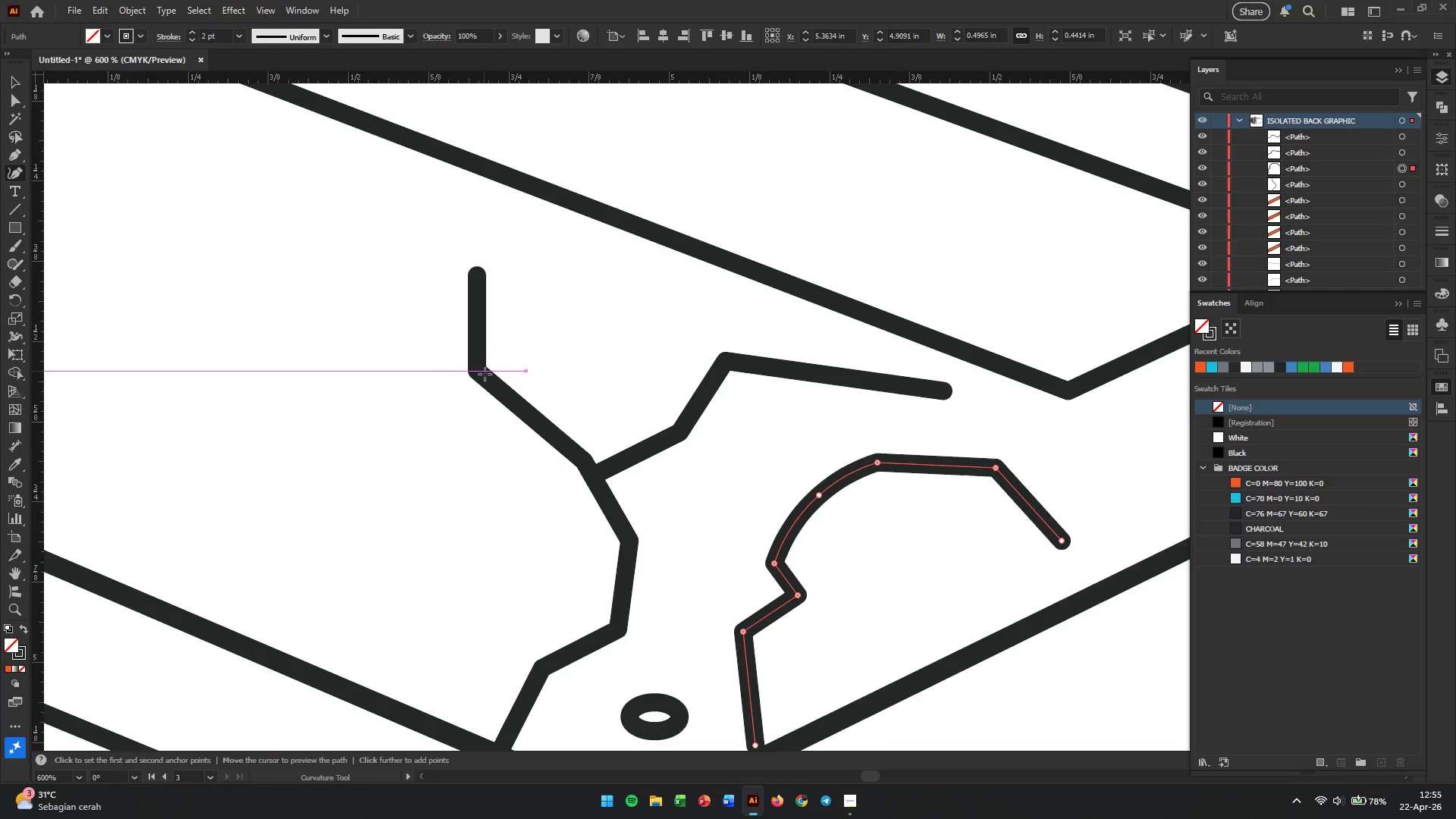 
left_click([16, 86])
 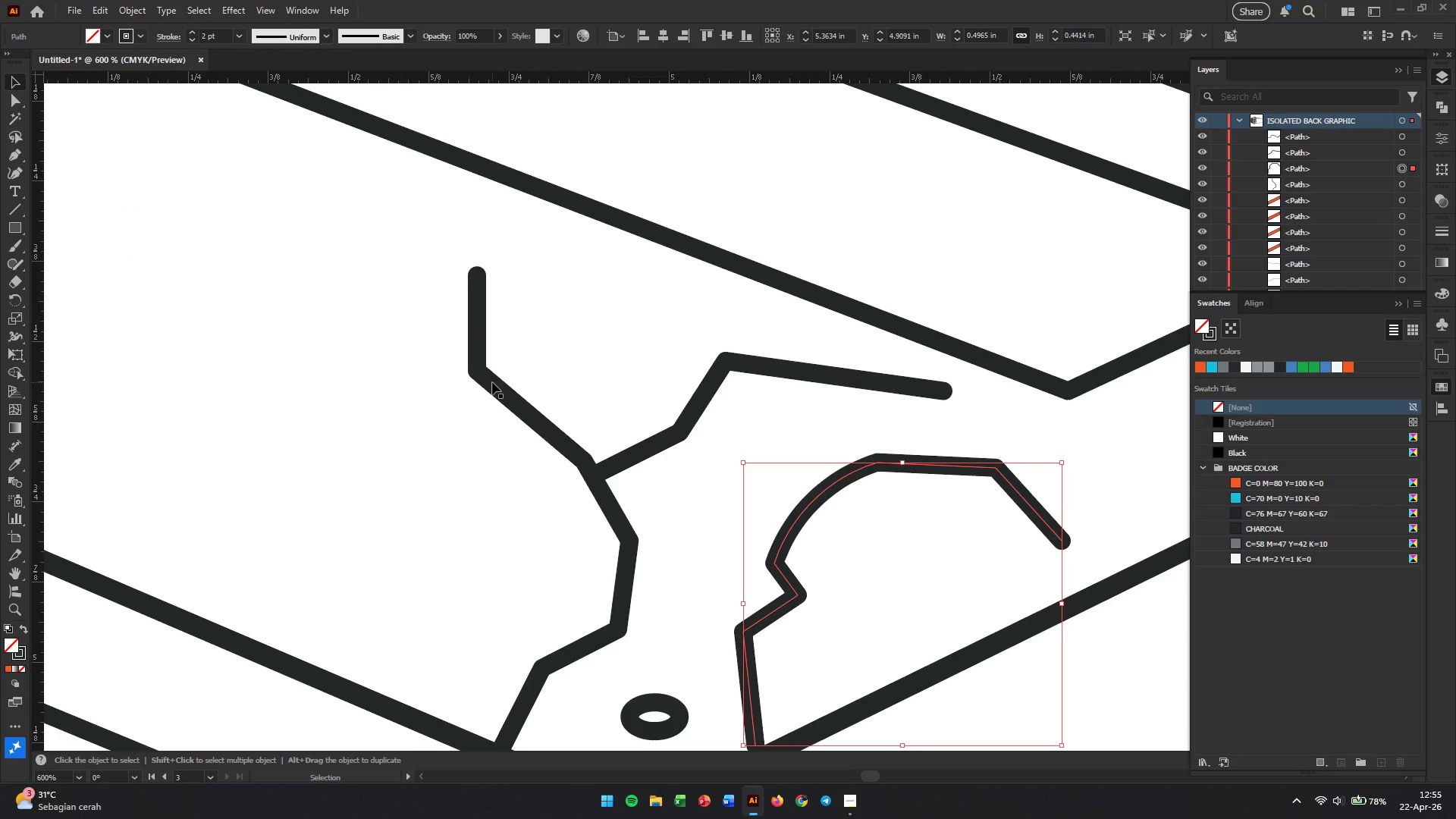 
left_click([491, 384])
 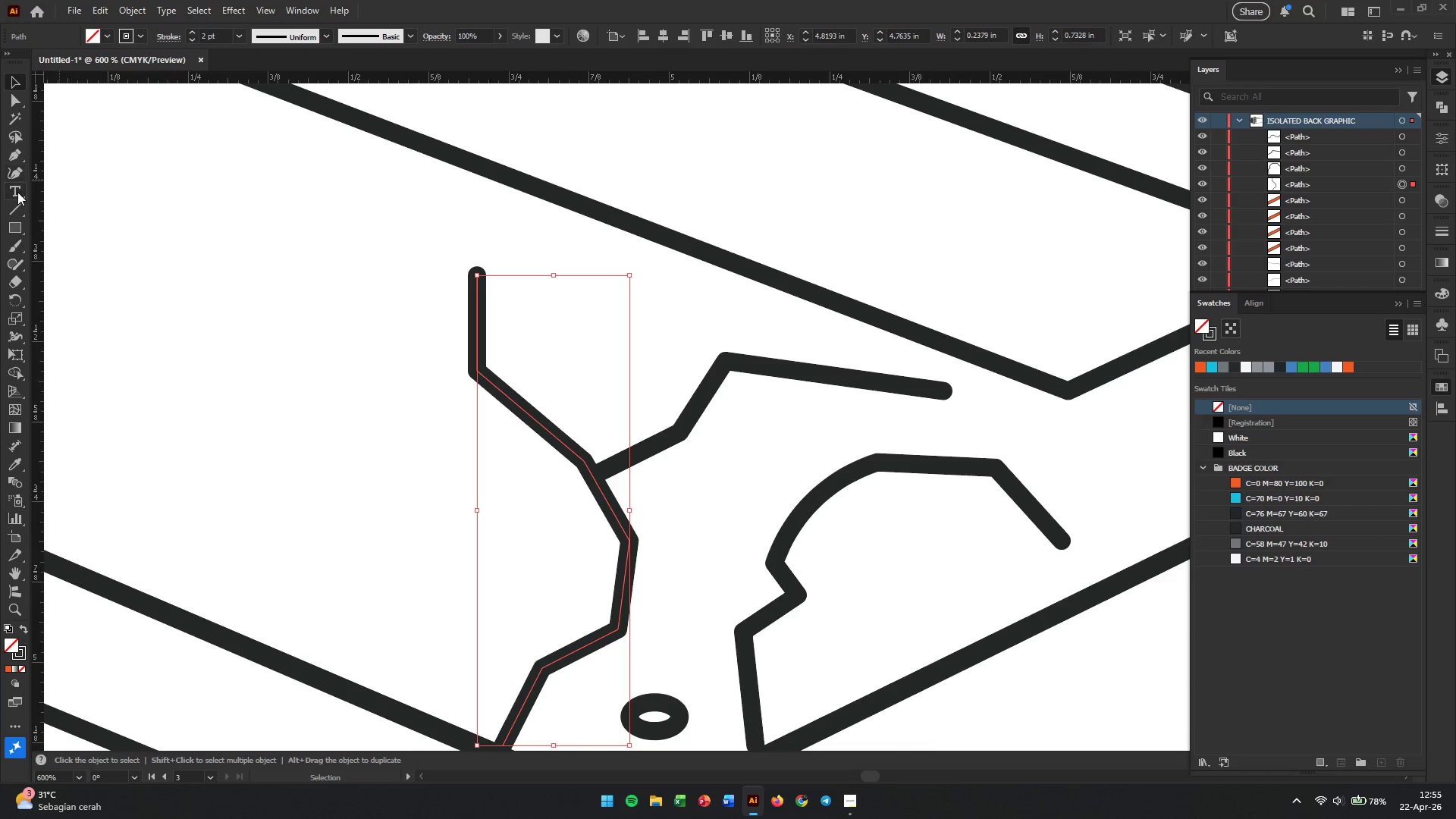 
left_click([16, 177])
 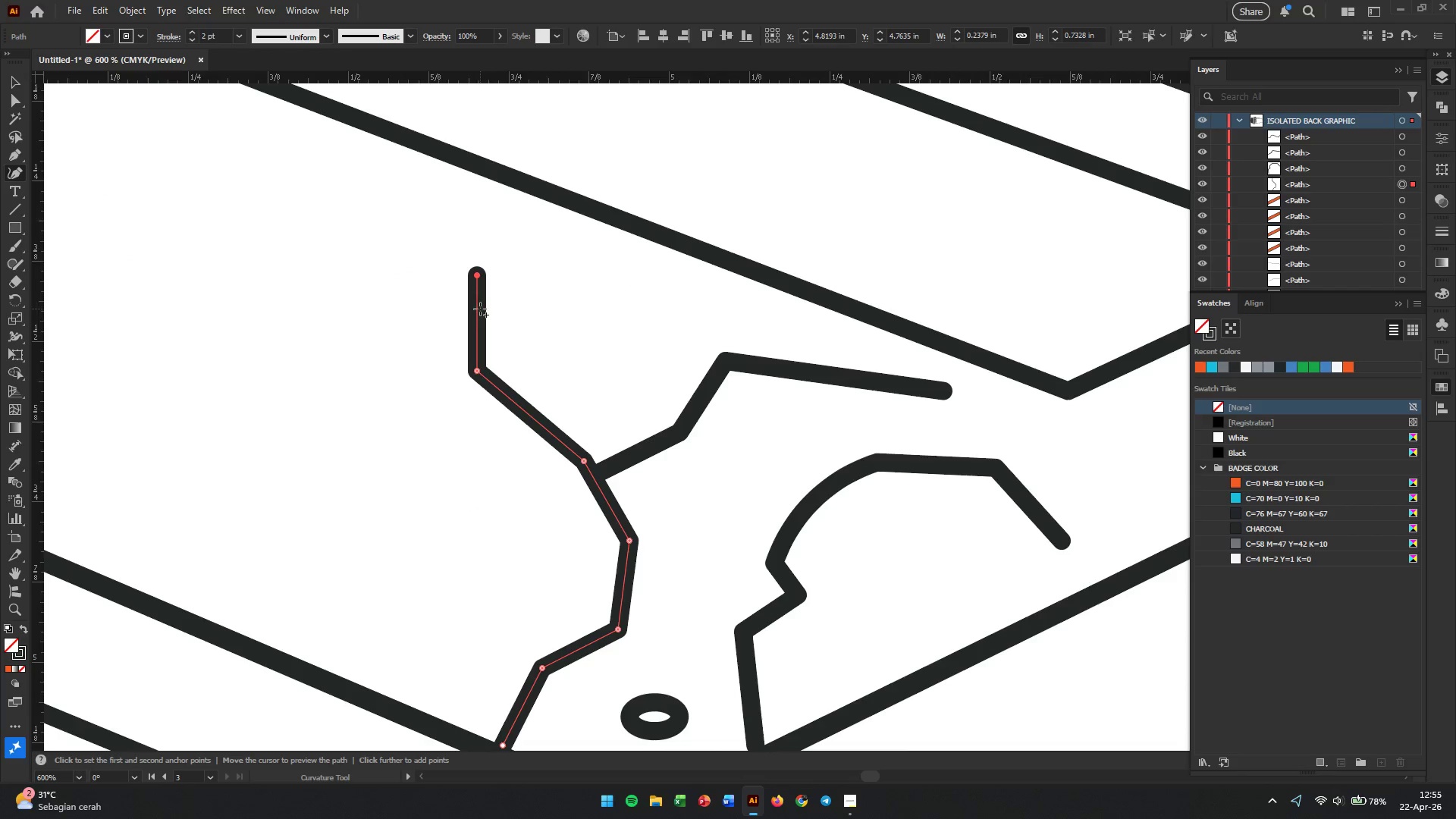 
left_click_drag(start_coordinate=[479, 309], to_coordinate=[462, 311])
 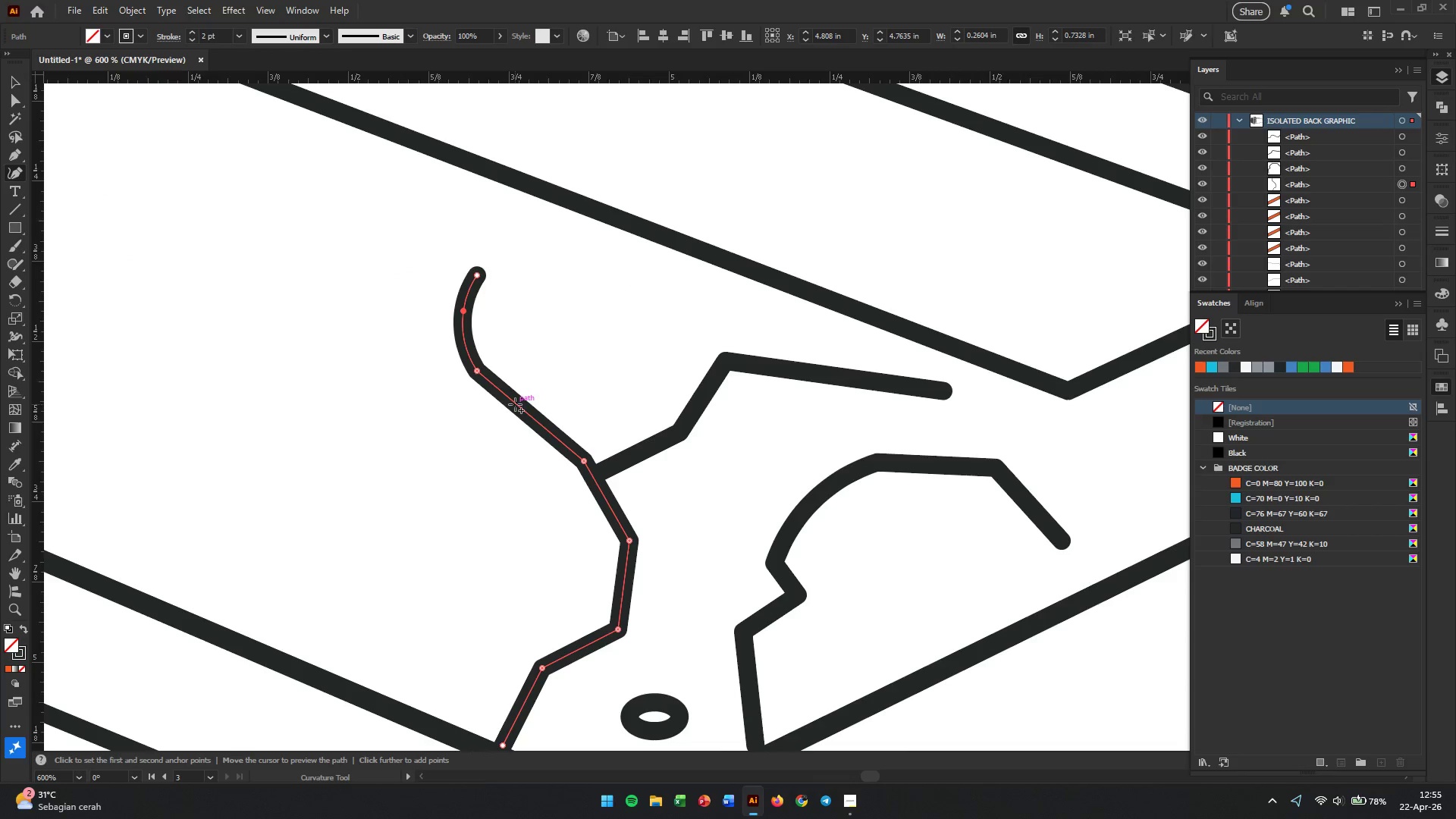 
left_click_drag(start_coordinate=[515, 404], to_coordinate=[506, 419])
 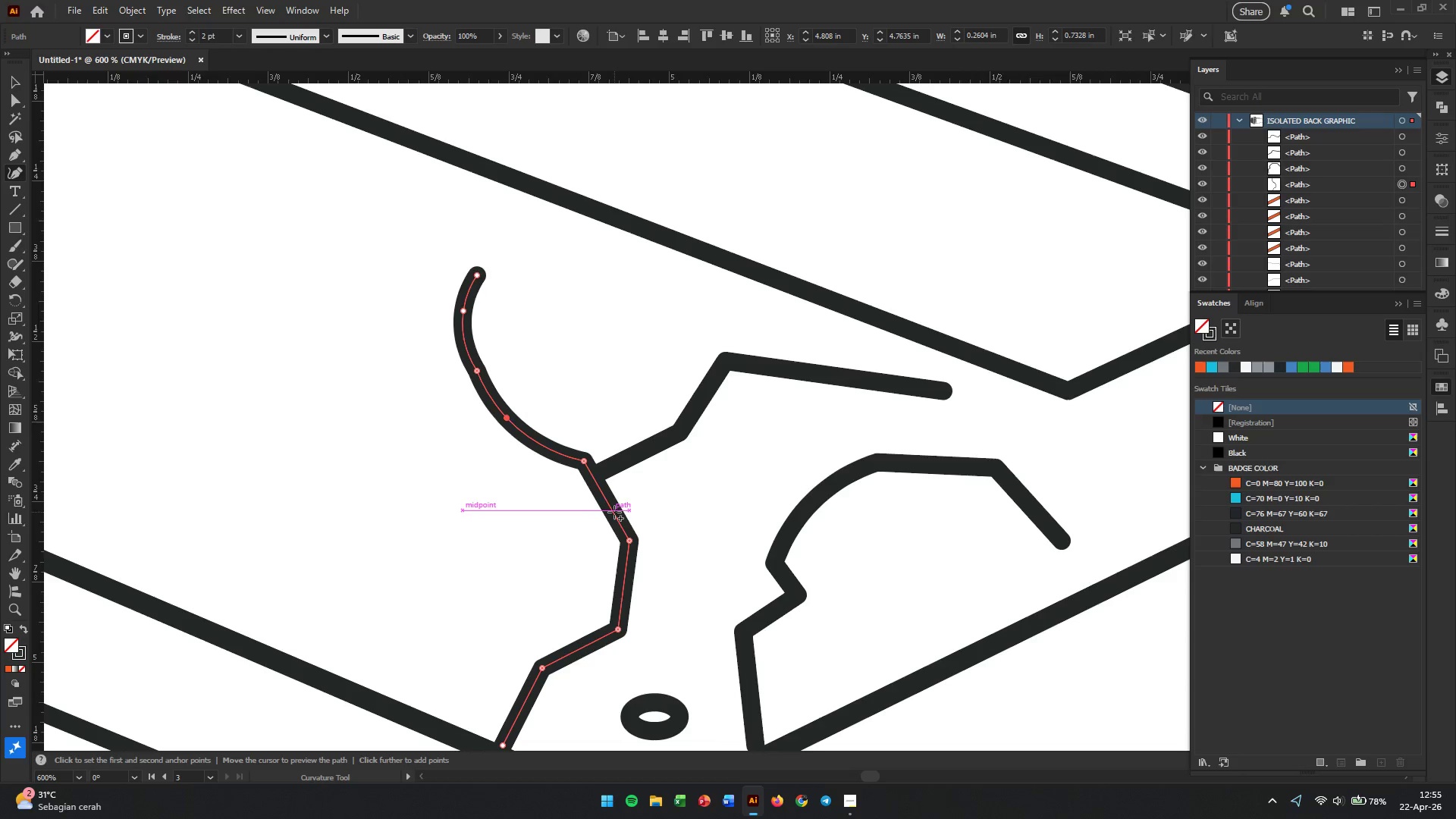 
left_click_drag(start_coordinate=[614, 511], to_coordinate=[596, 513])
 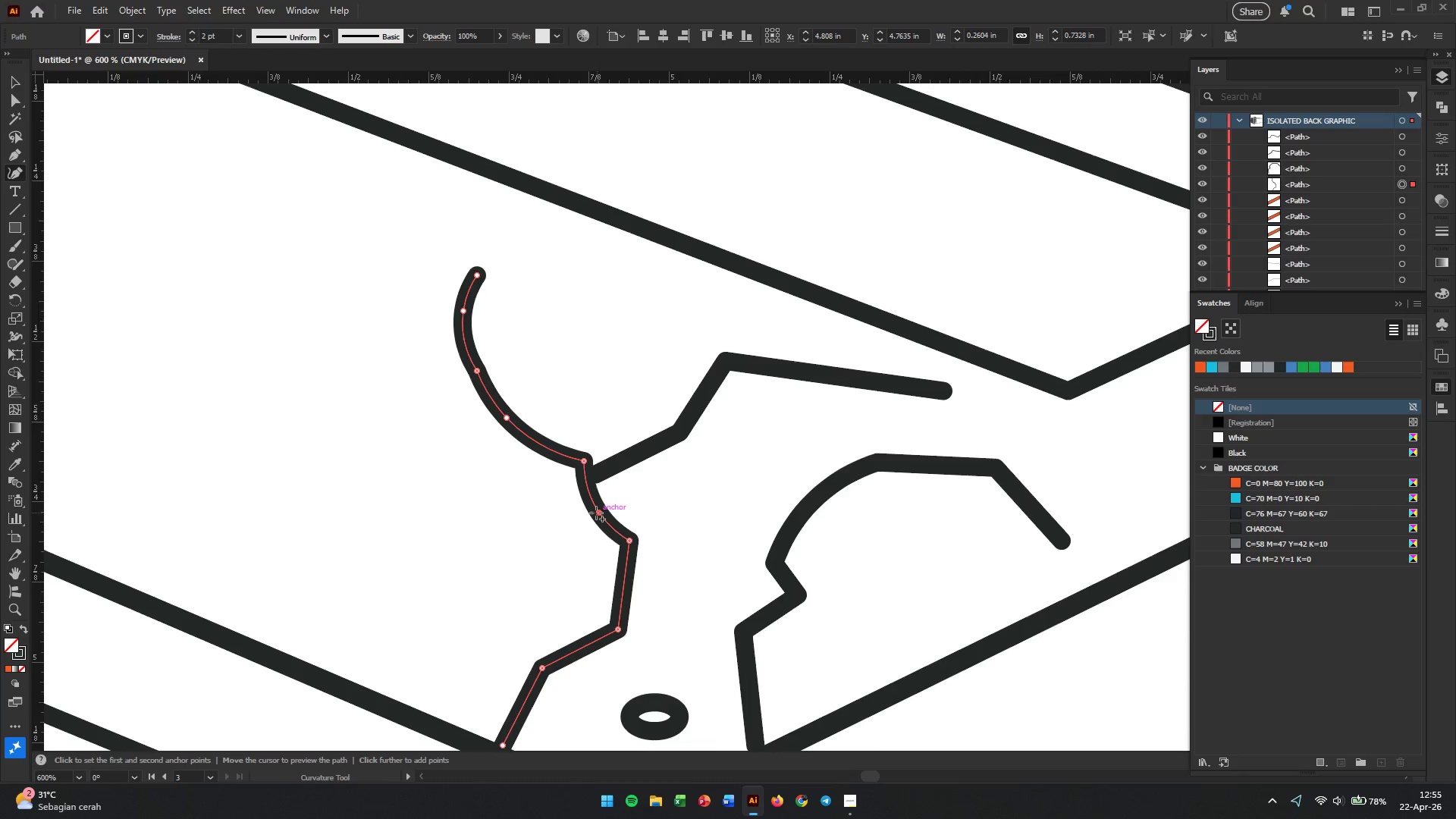 
left_click_drag(start_coordinate=[596, 513], to_coordinate=[620, 492])
 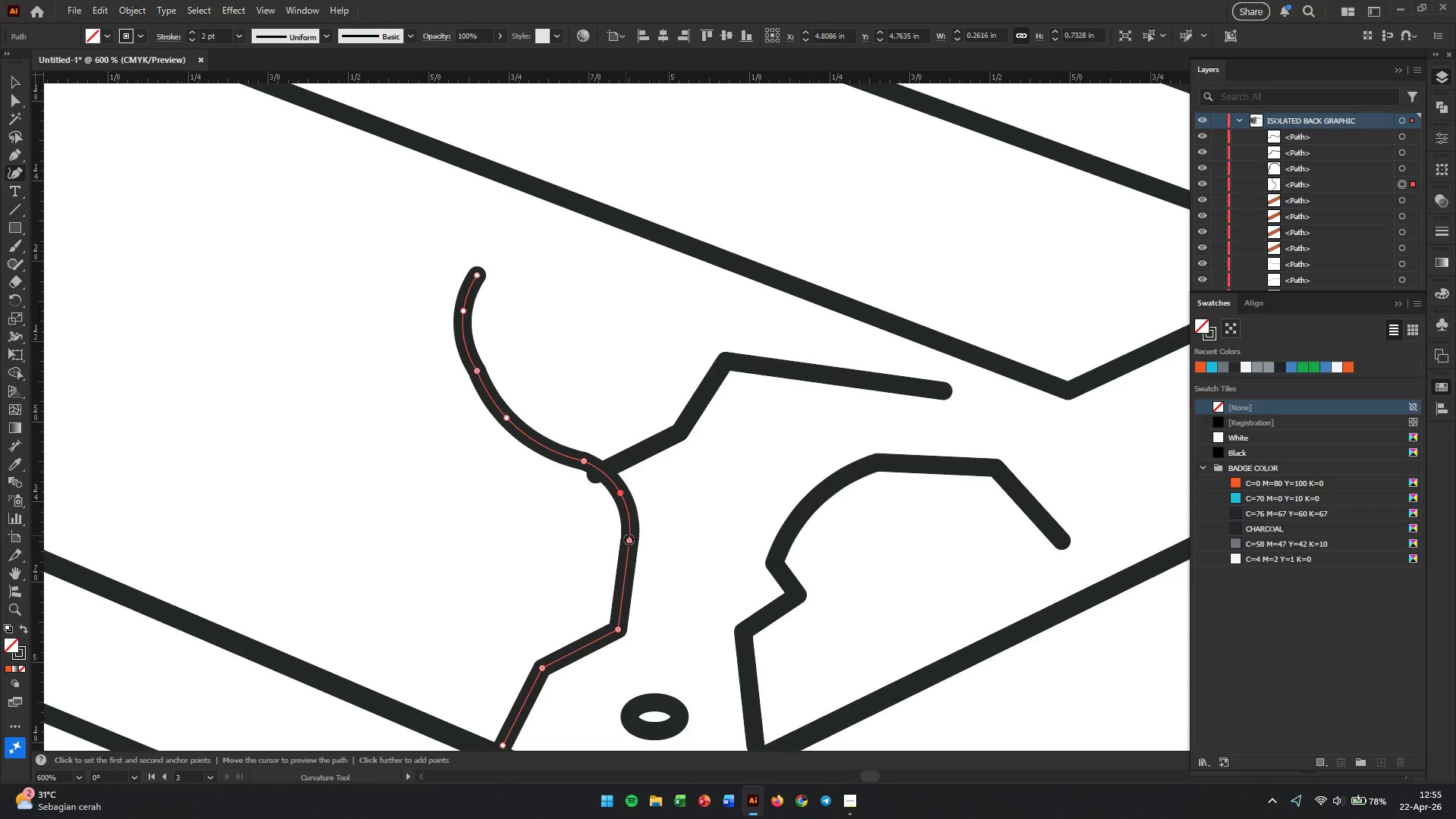 
left_click_drag(start_coordinate=[629, 539], to_coordinate=[643, 578])
 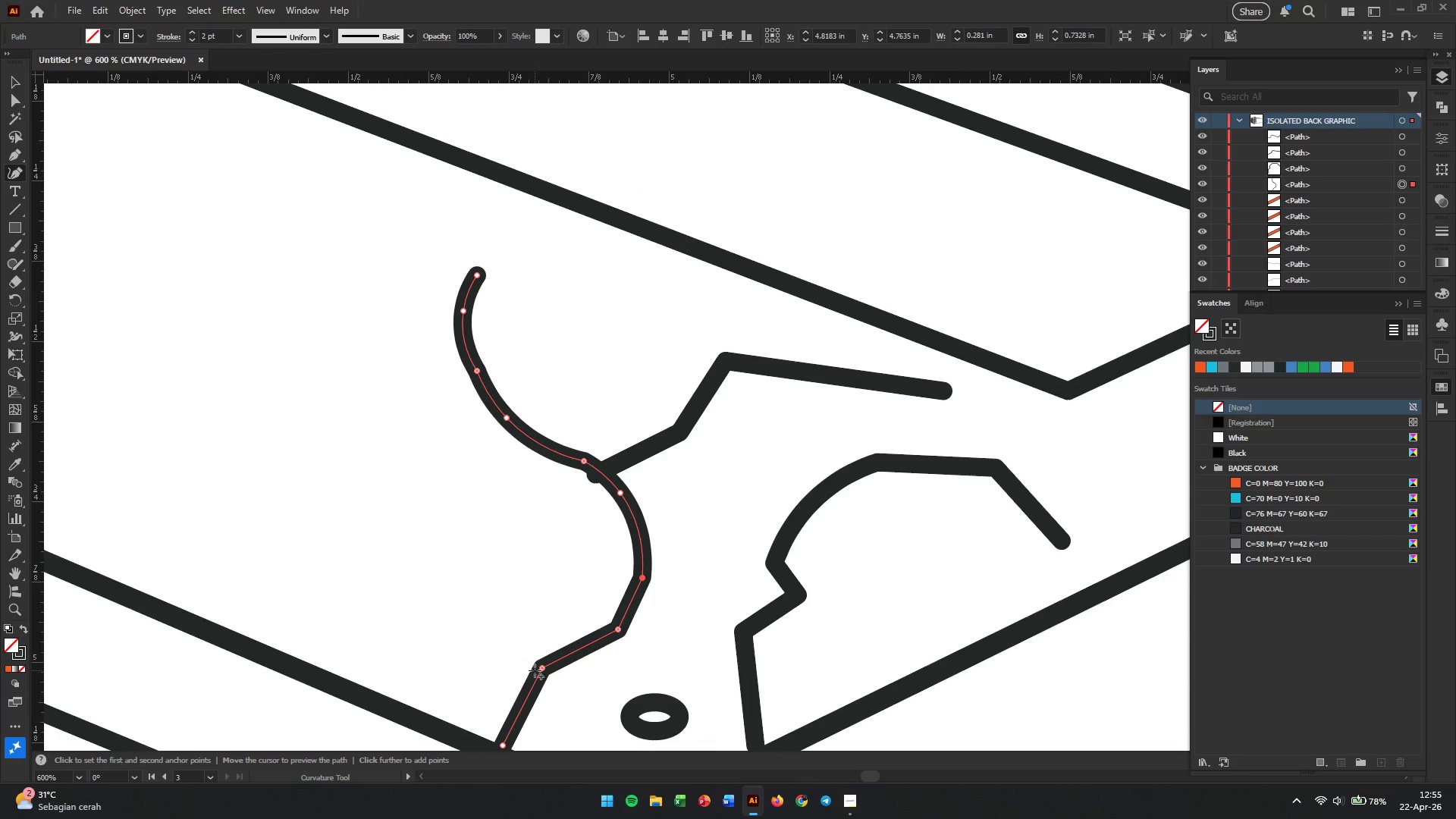 
left_click_drag(start_coordinate=[538, 667], to_coordinate=[538, 661])
 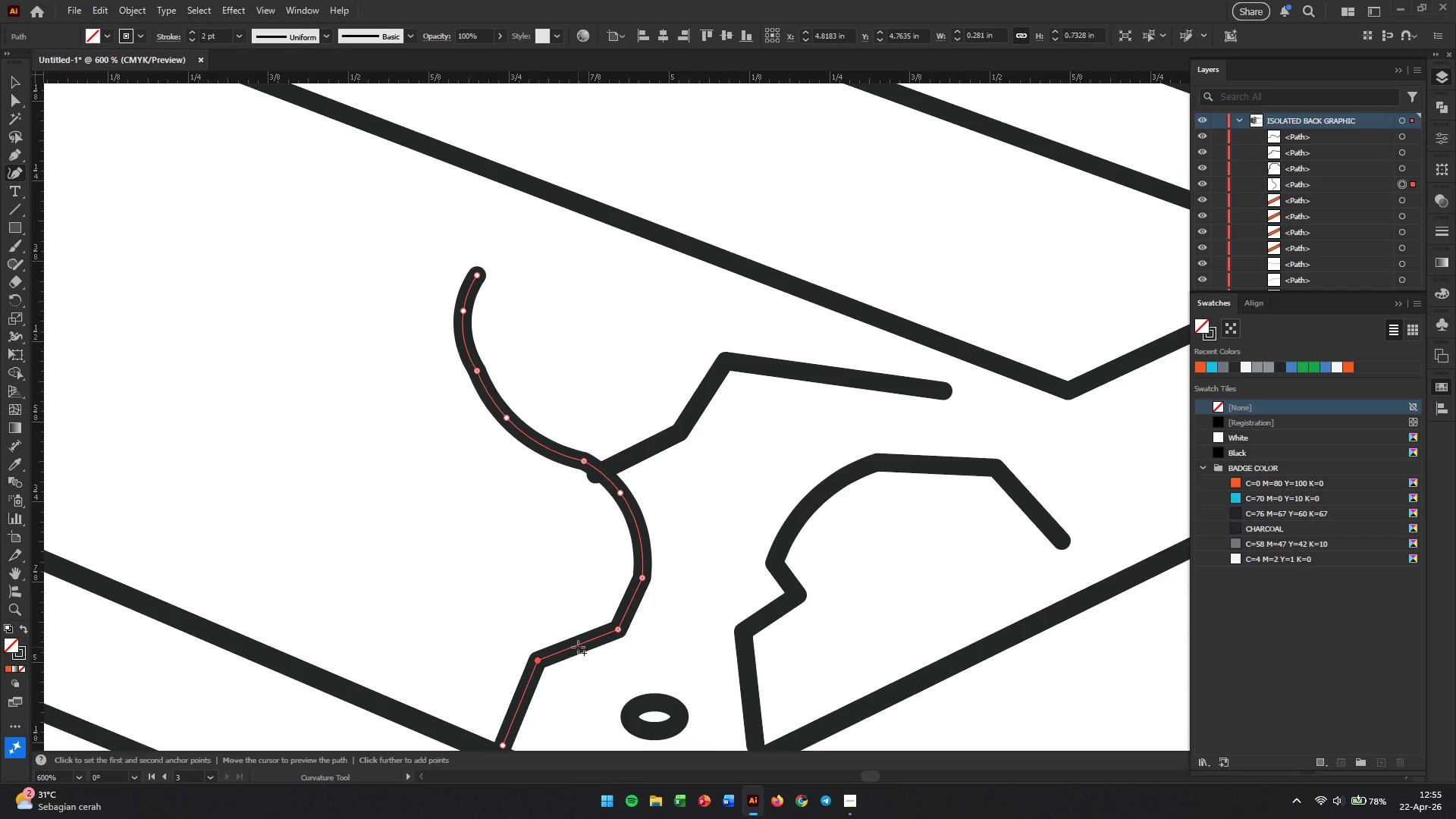 
left_click_drag(start_coordinate=[578, 647], to_coordinate=[563, 632])
 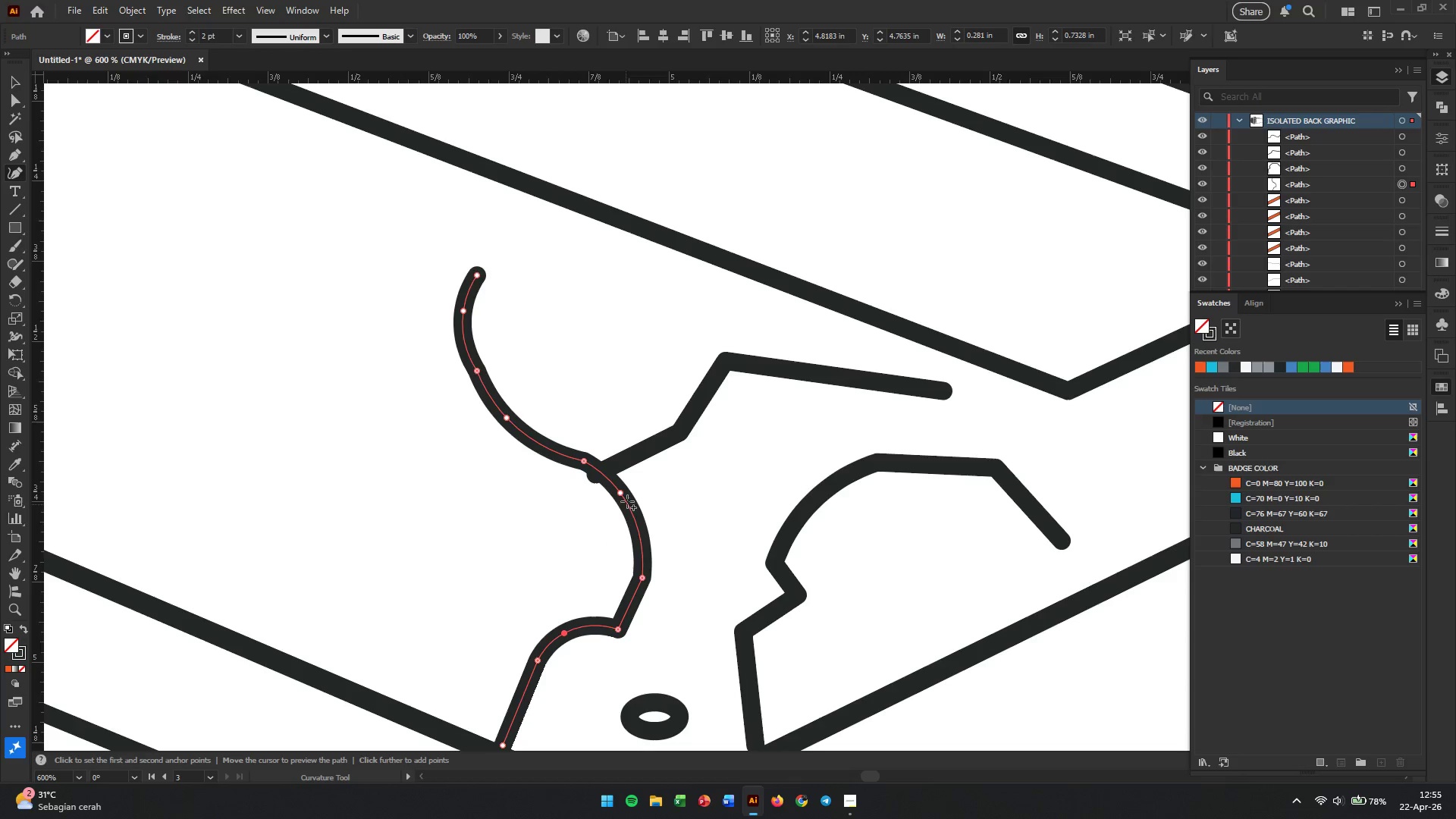 
hold_key(key=AltLeft, duration=0.61)
scroll: coordinate [635, 494], scroll_direction: down, amount: 1.0
 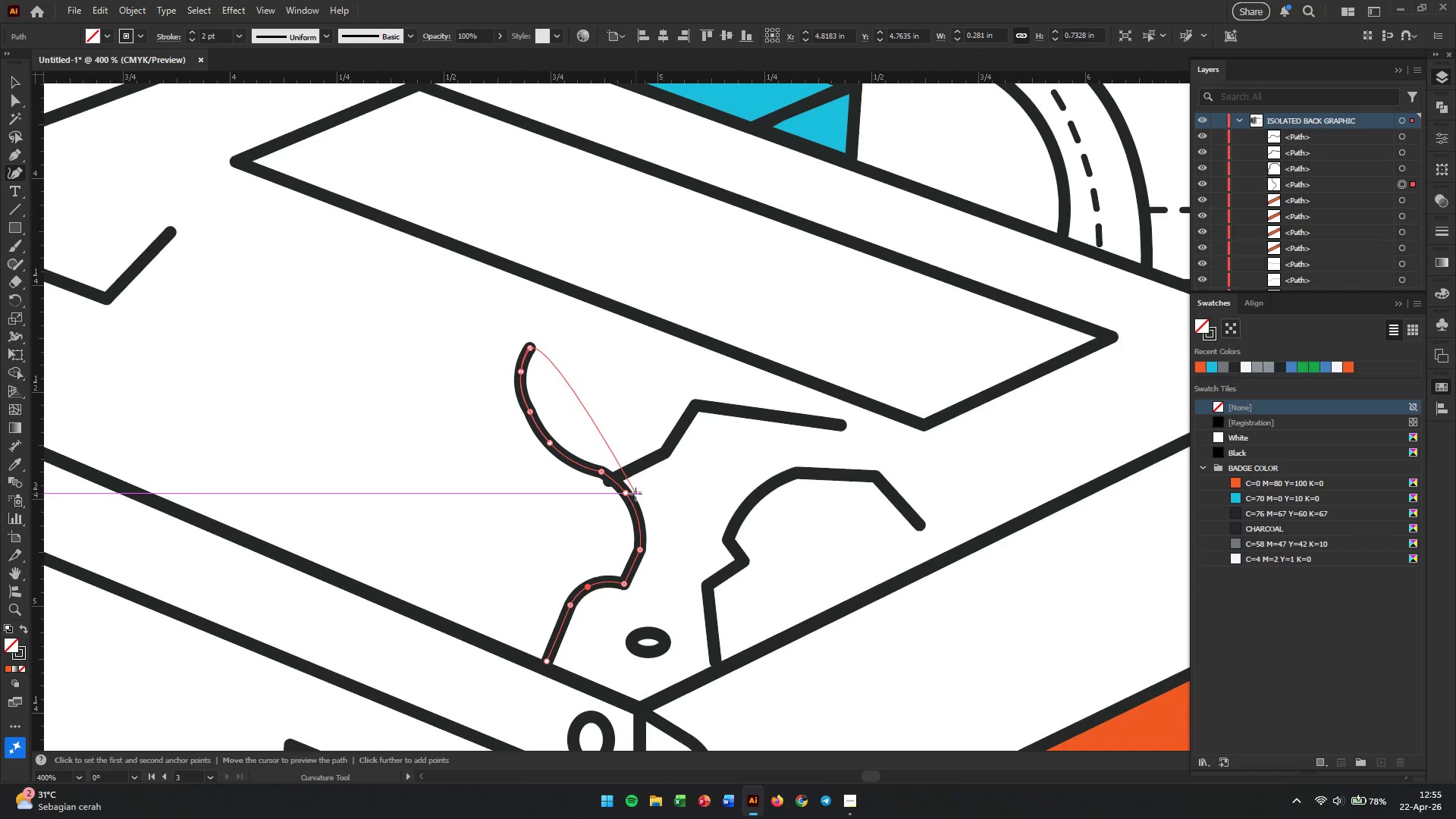 
key(A)
 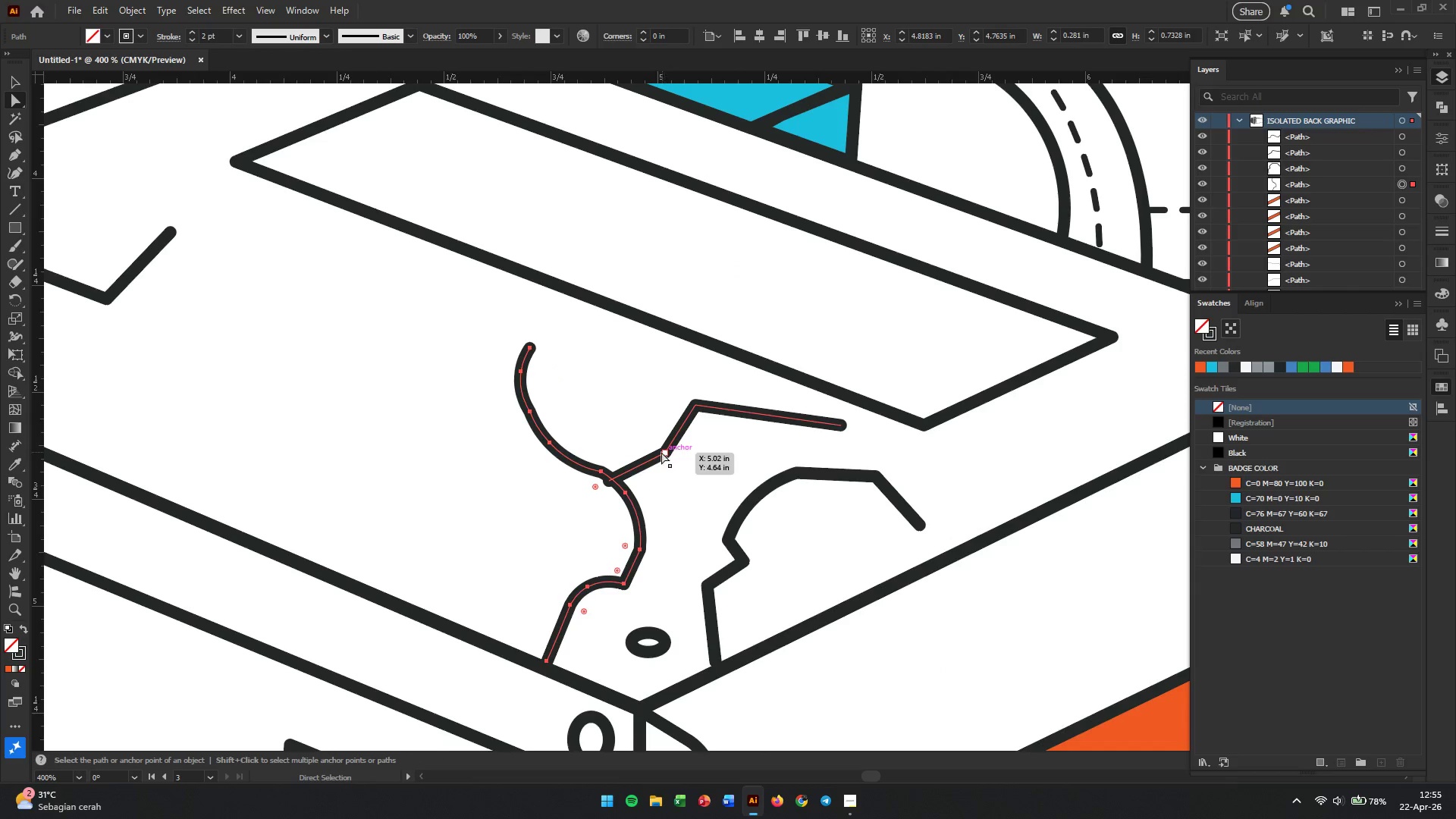 
left_click([661, 452])
 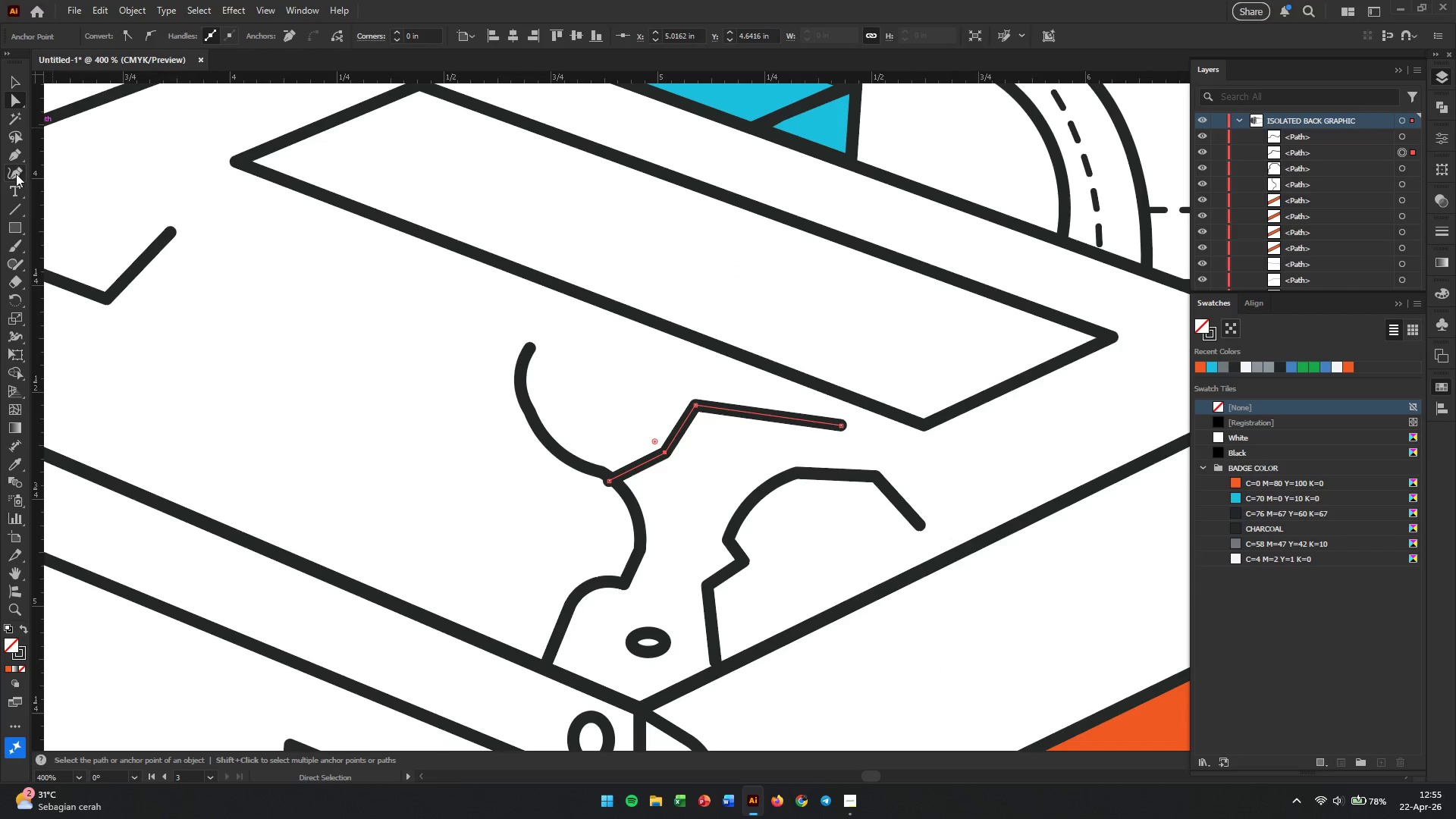 
left_click([16, 175])
 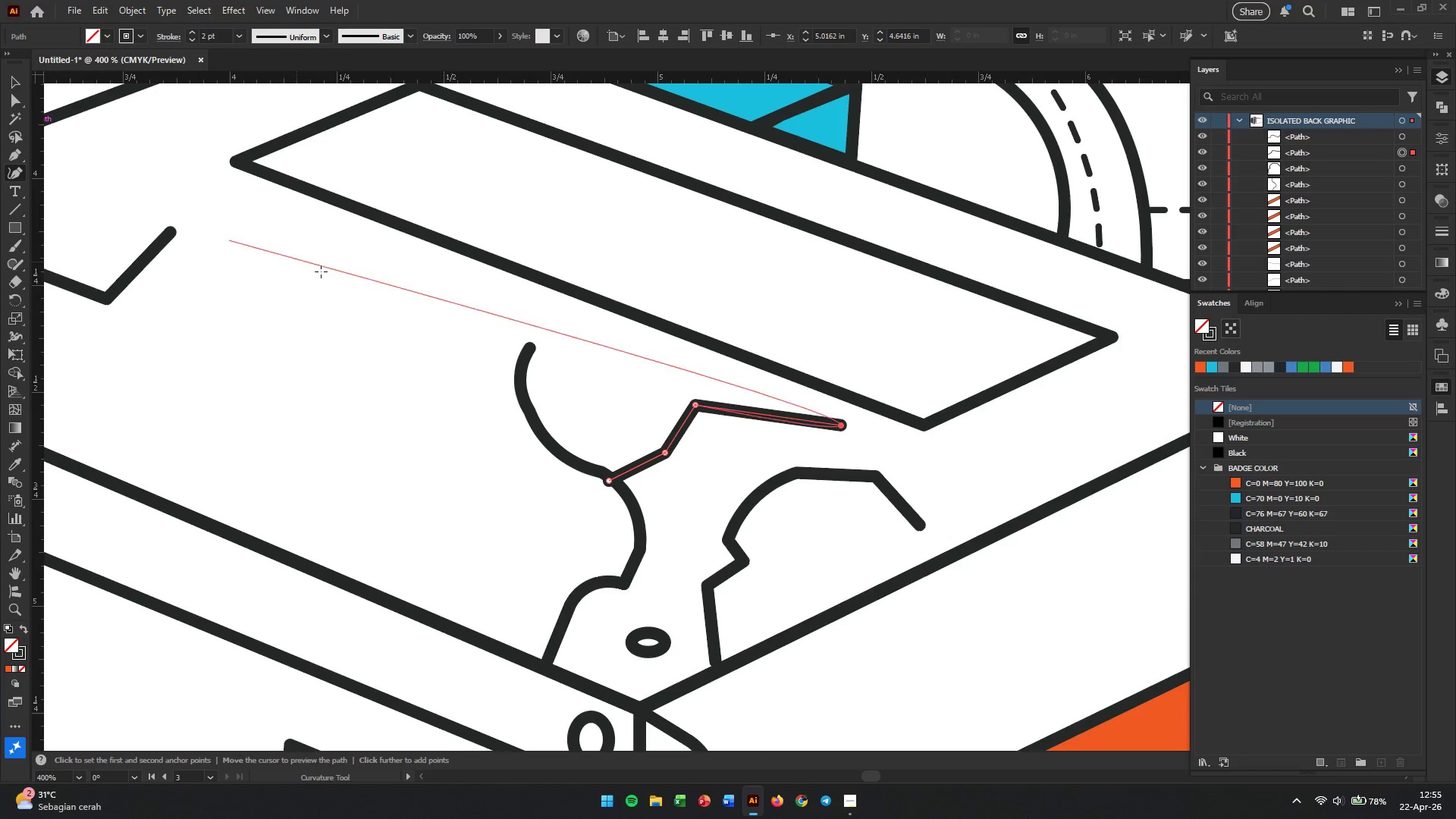 
hold_key(key=AltLeft, duration=0.73)
scroll: coordinate [618, 469], scroll_direction: up, amount: 2.0
 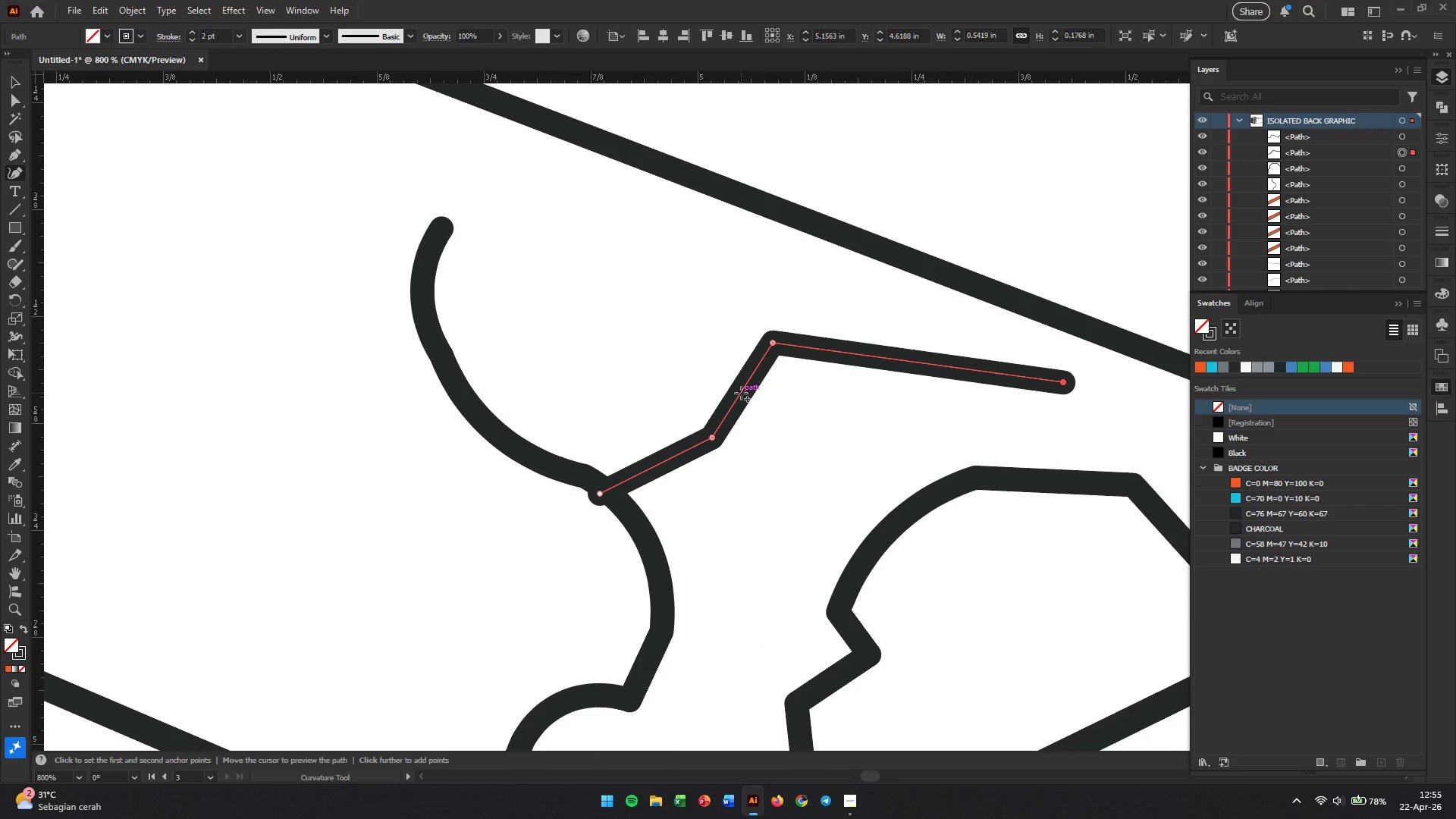 
left_click_drag(start_coordinate=[741, 393], to_coordinate=[755, 422])
 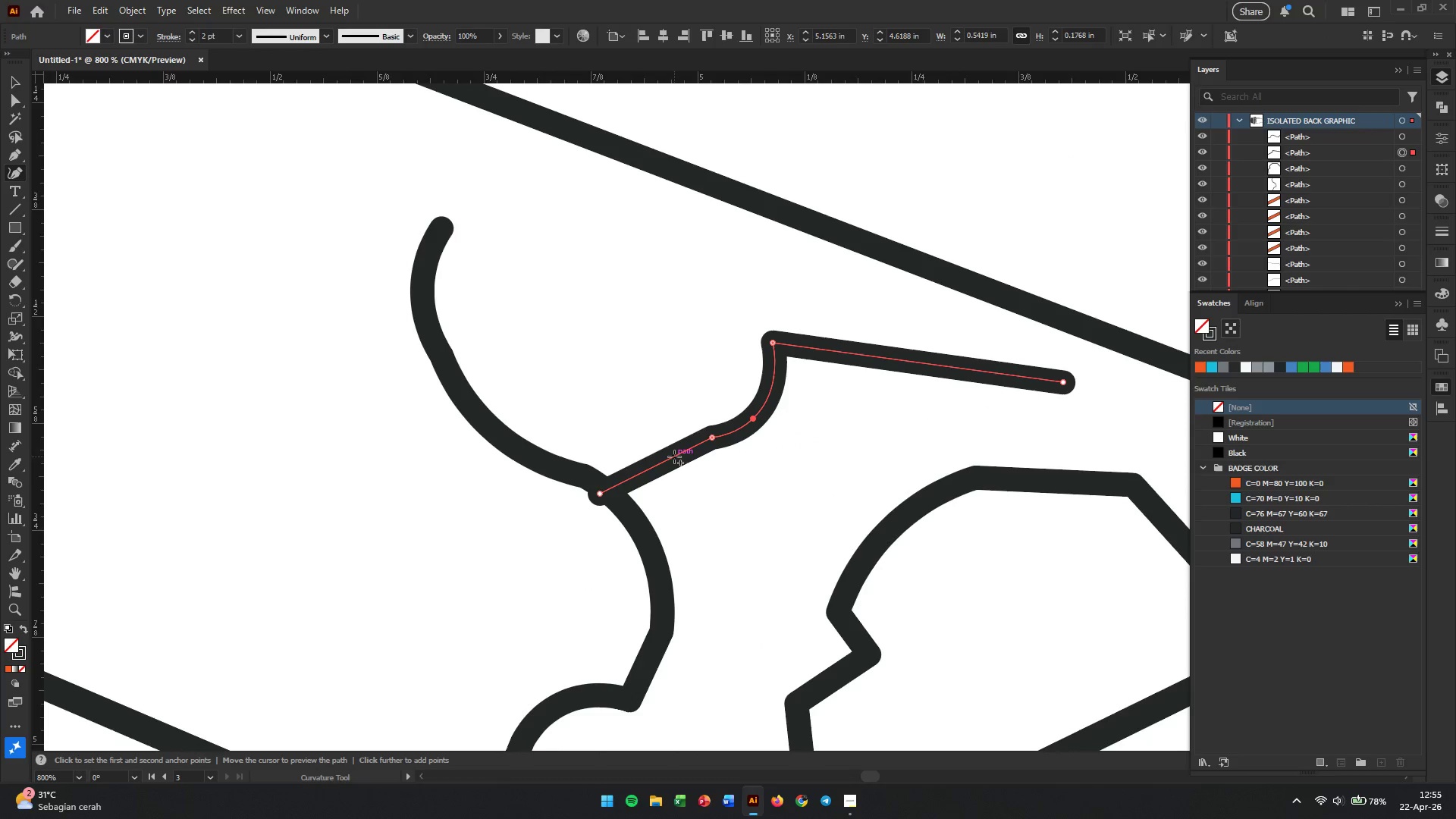 
left_click_drag(start_coordinate=[674, 457], to_coordinate=[632, 450])
 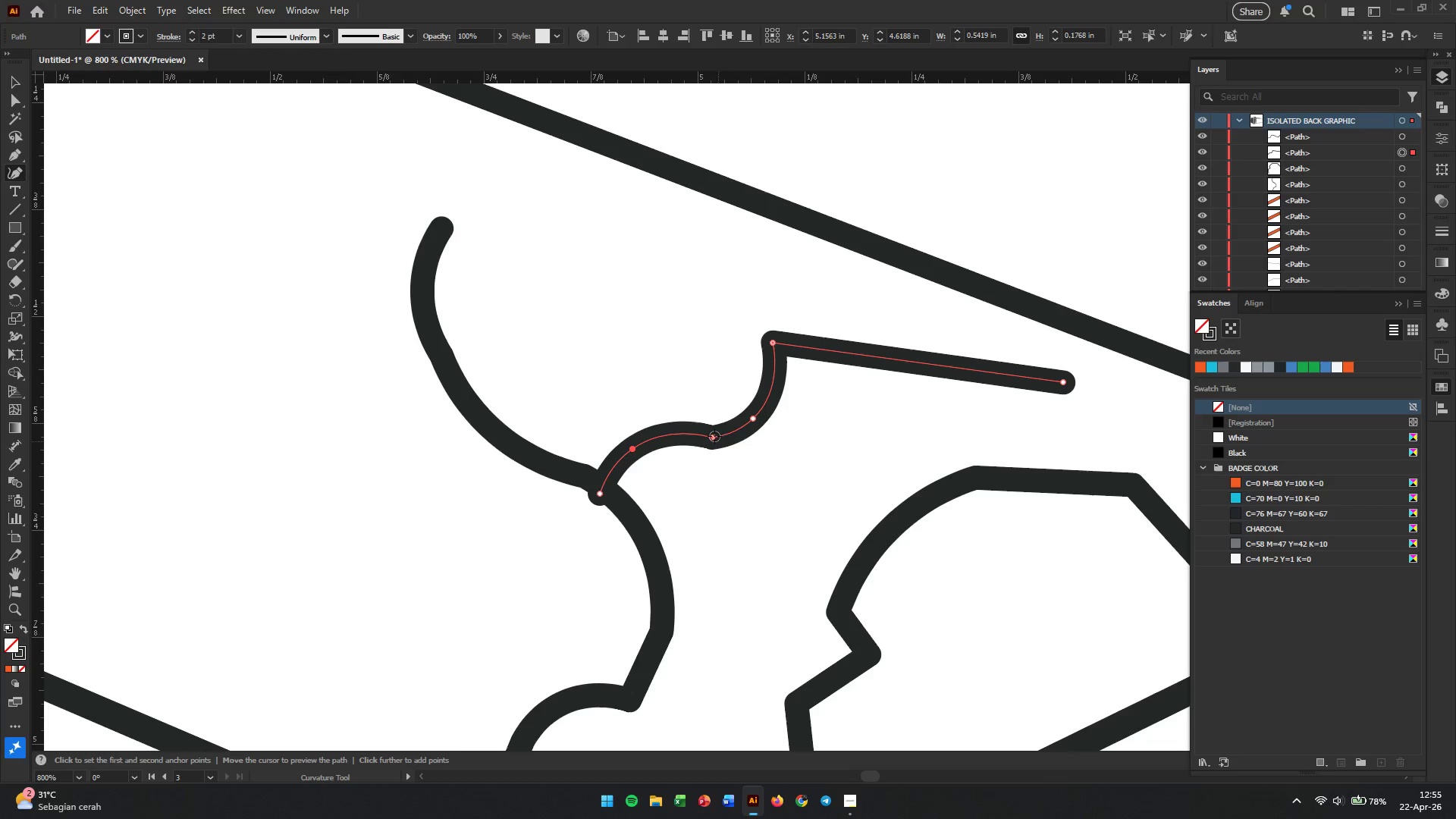 
left_click_drag(start_coordinate=[713, 436], to_coordinate=[713, 428])
 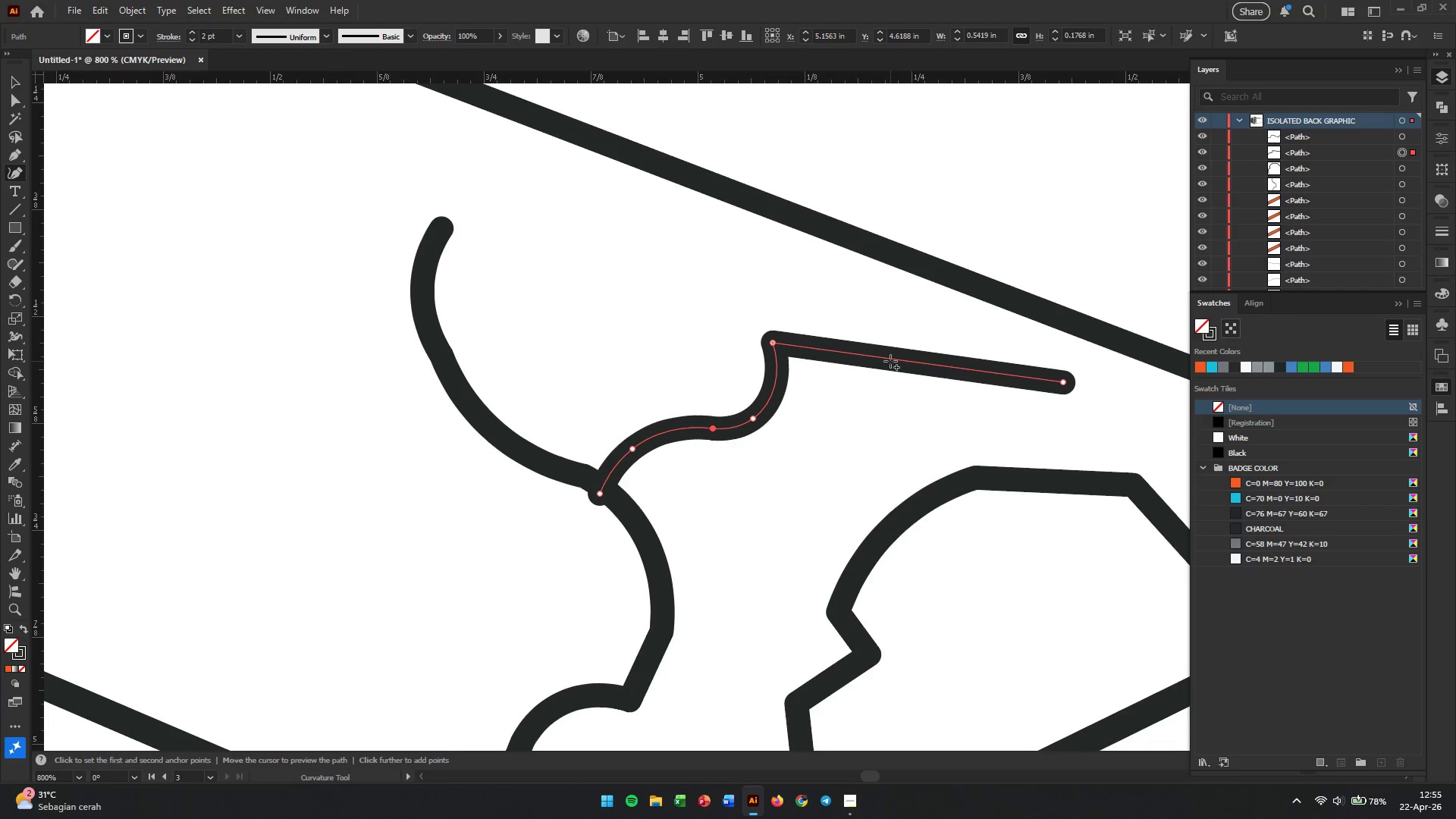 
left_click_drag(start_coordinate=[893, 359], to_coordinate=[813, 333])
 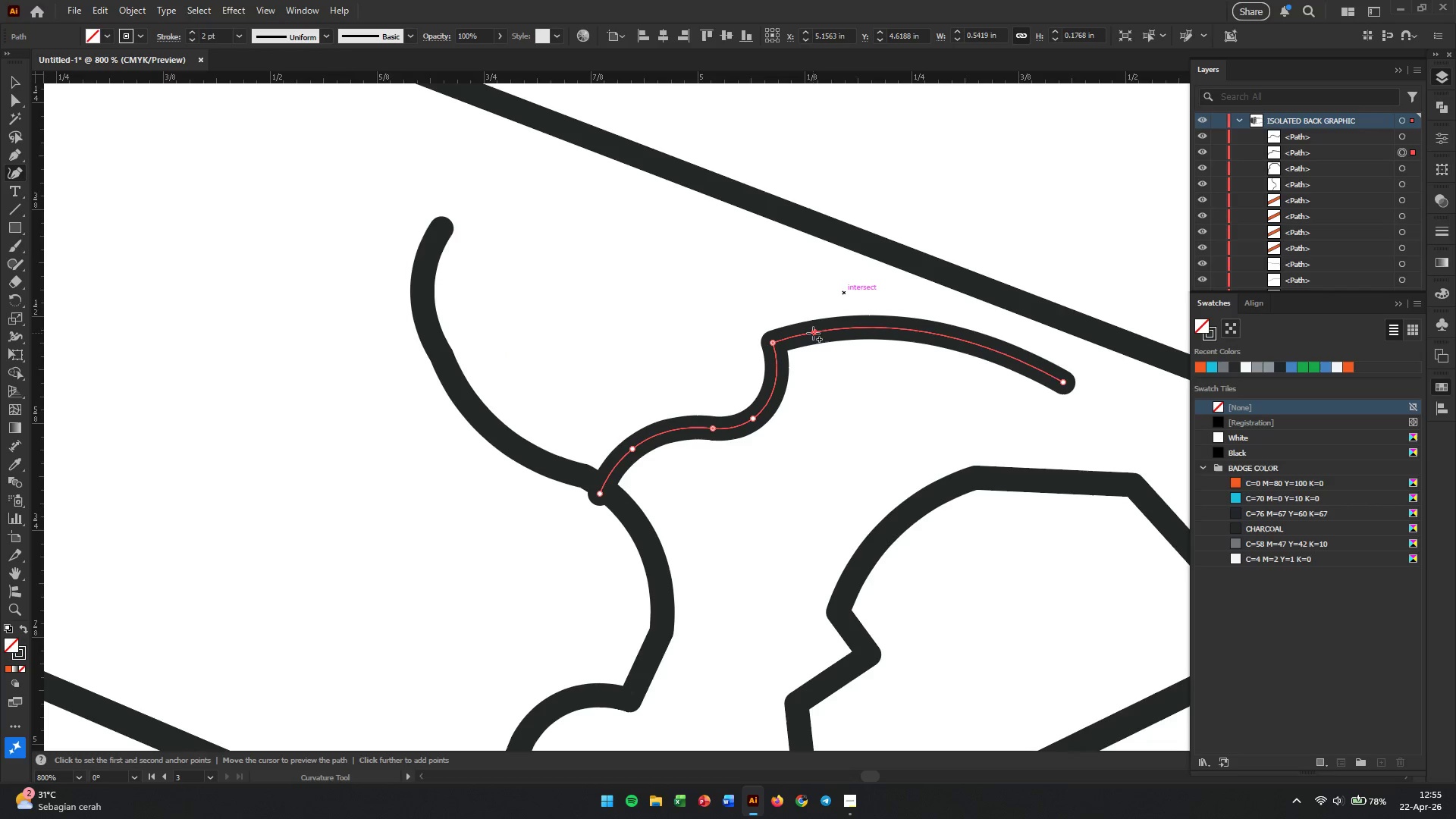 
hold_key(key=AltLeft, duration=0.59)
scroll: coordinate [830, 390], scroll_direction: down, amount: 5.0
 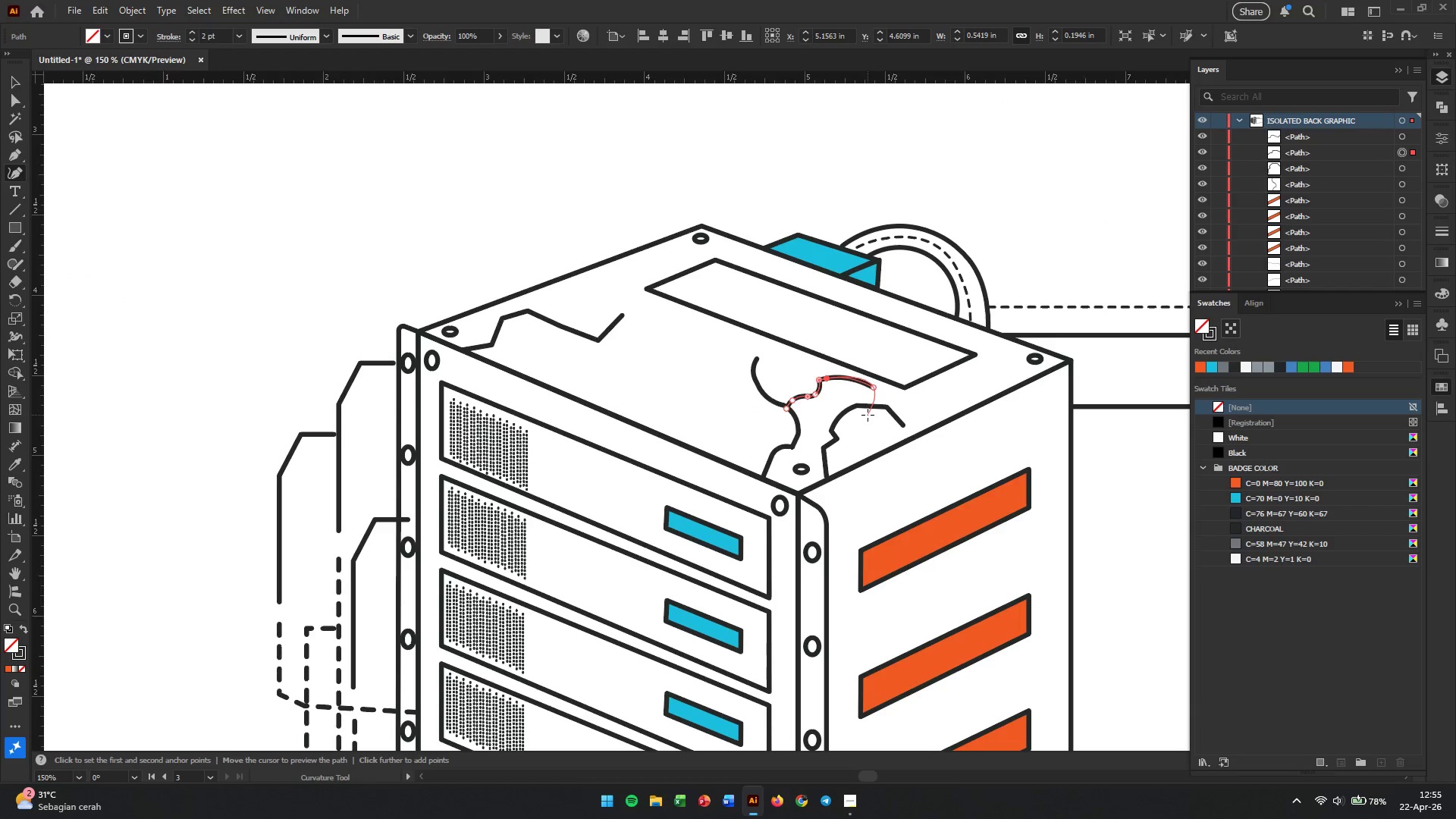 
key(Escape)
 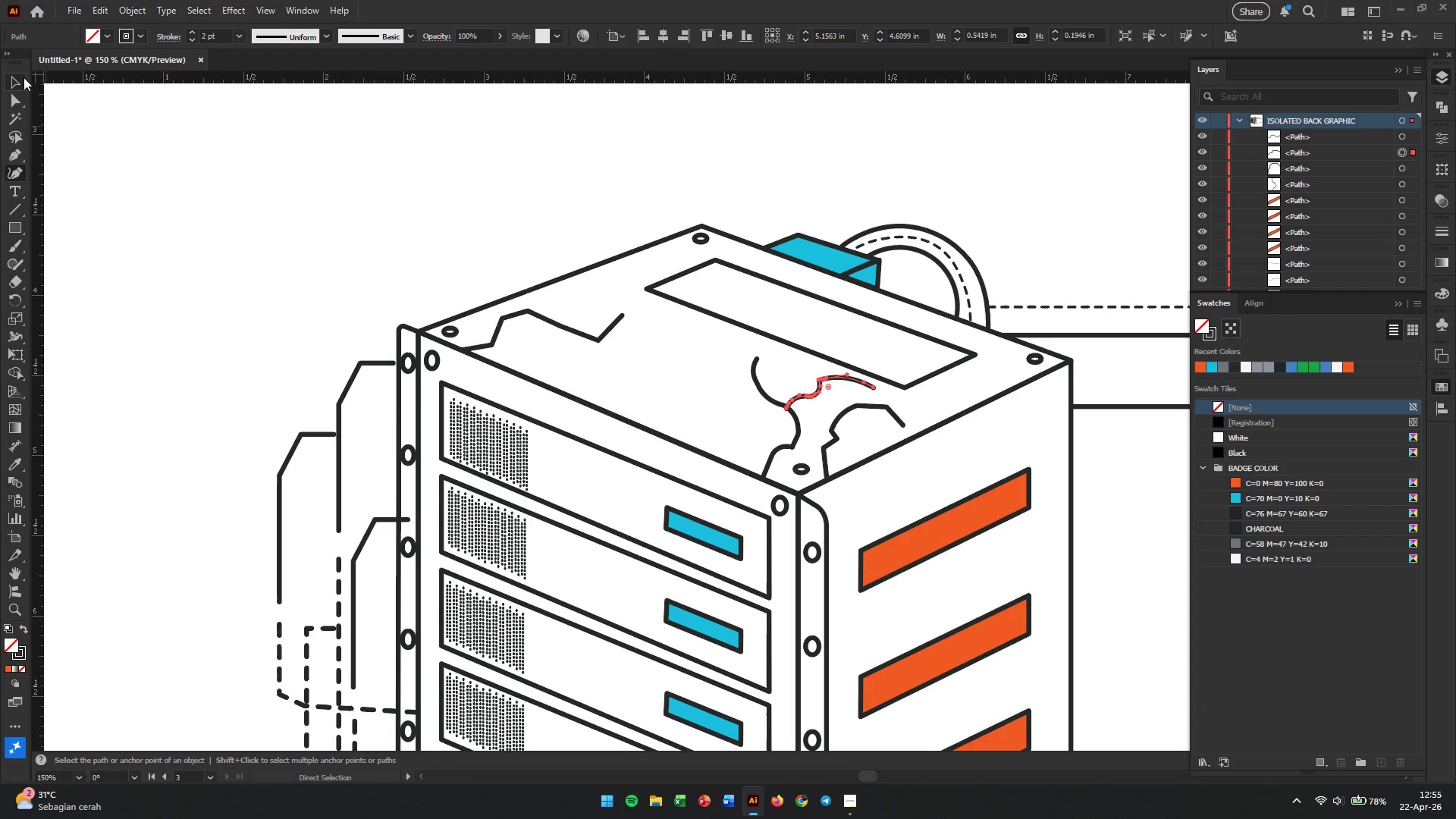 
left_click([17, 77])
 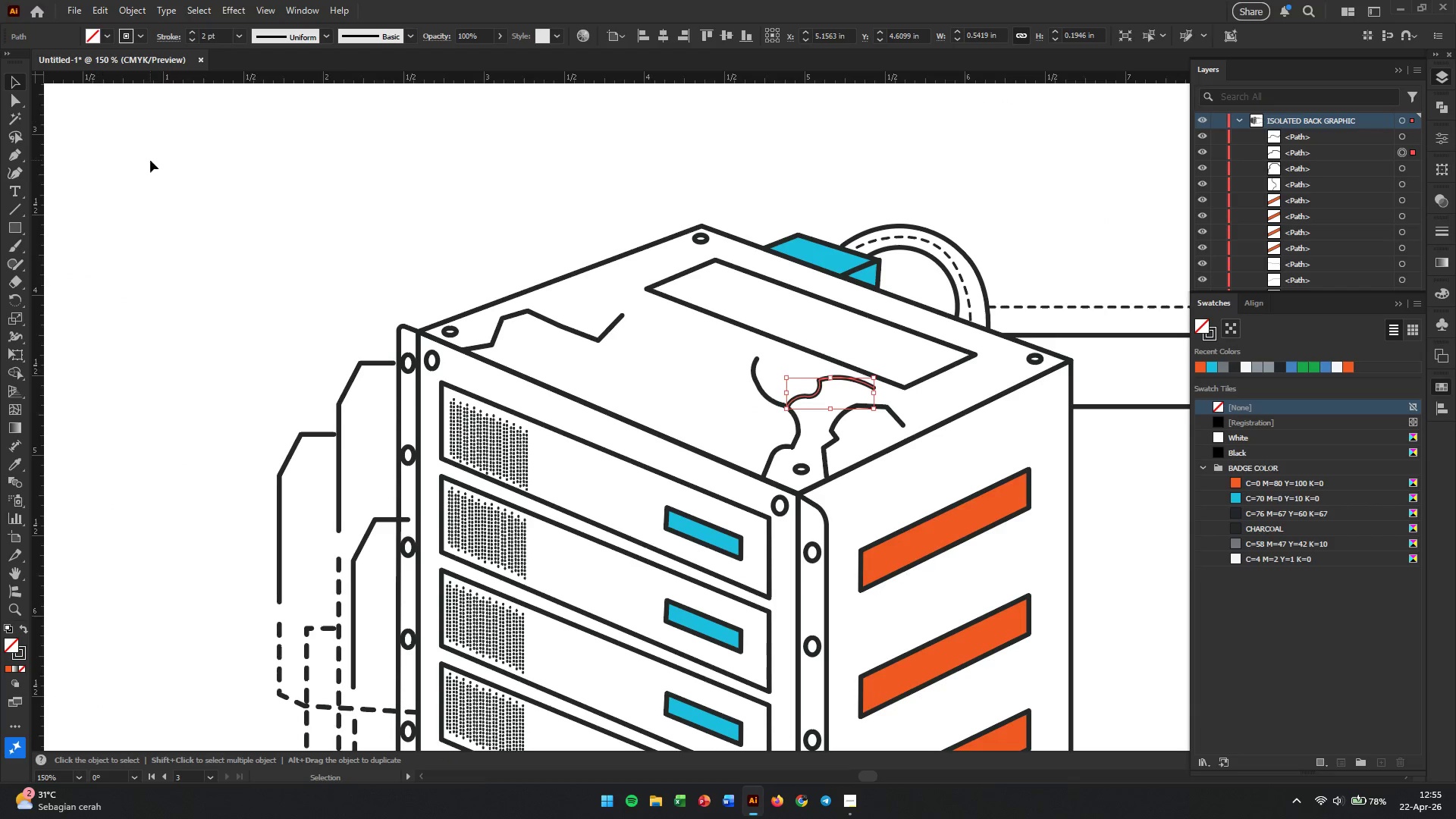 
left_click_drag(start_coordinate=[146, 177], to_coordinate=[146, 182])
 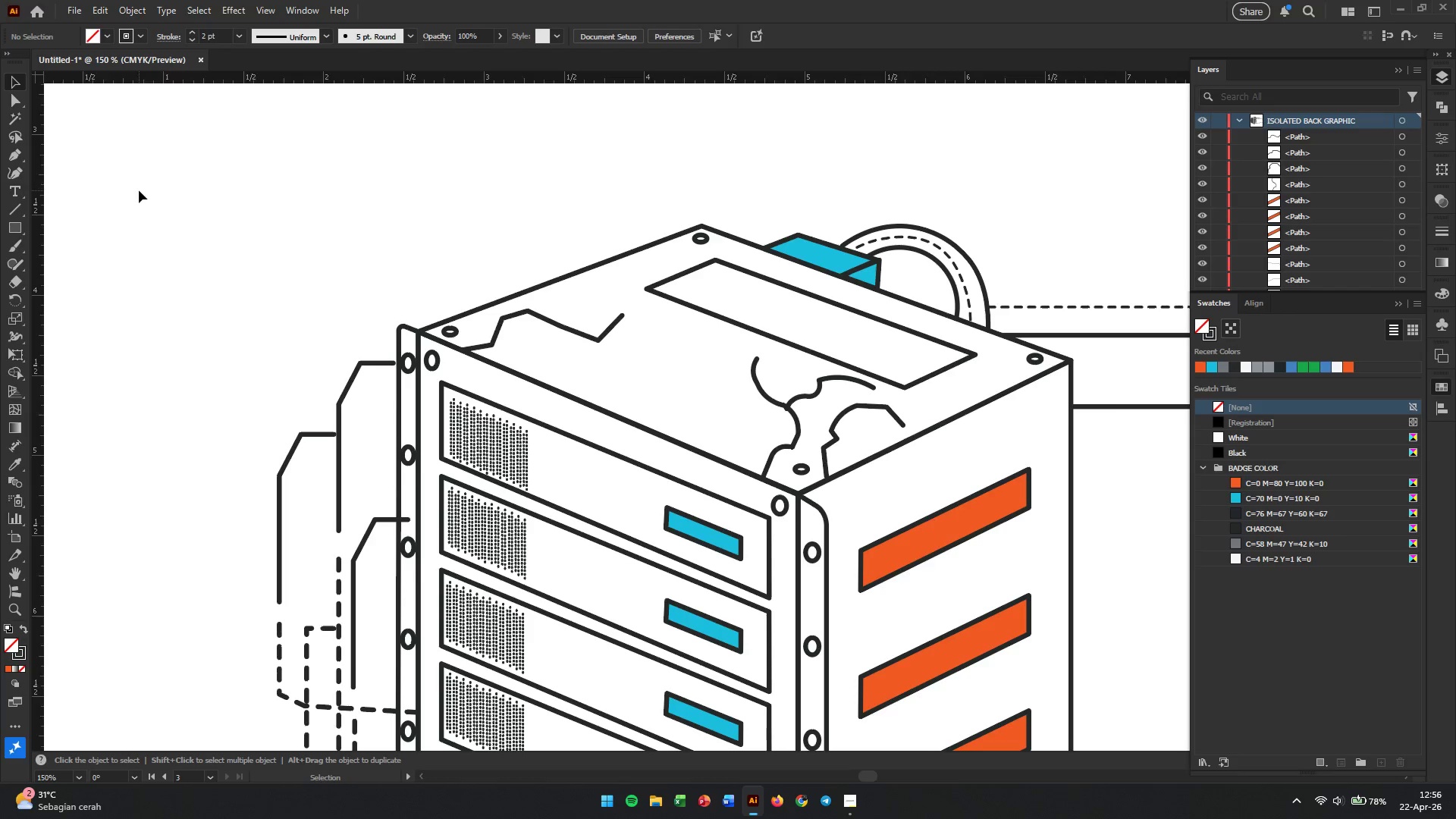 
hold_key(key=AltLeft, duration=0.94)
scroll: coordinate [854, 475], scroll_direction: up, amount: 1.0
 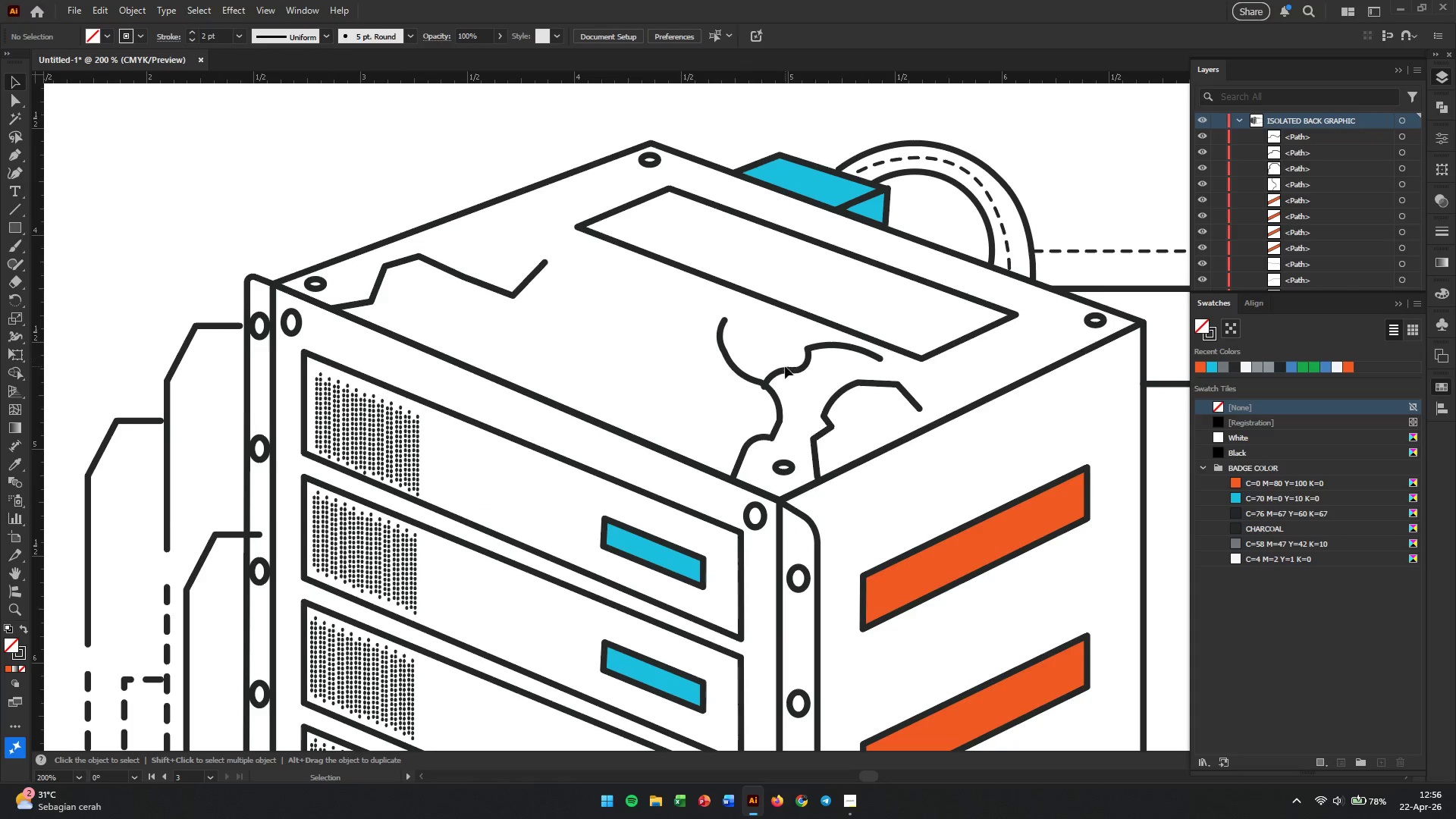 
left_click_drag(start_coordinate=[787, 368], to_coordinate=[793, 368])
 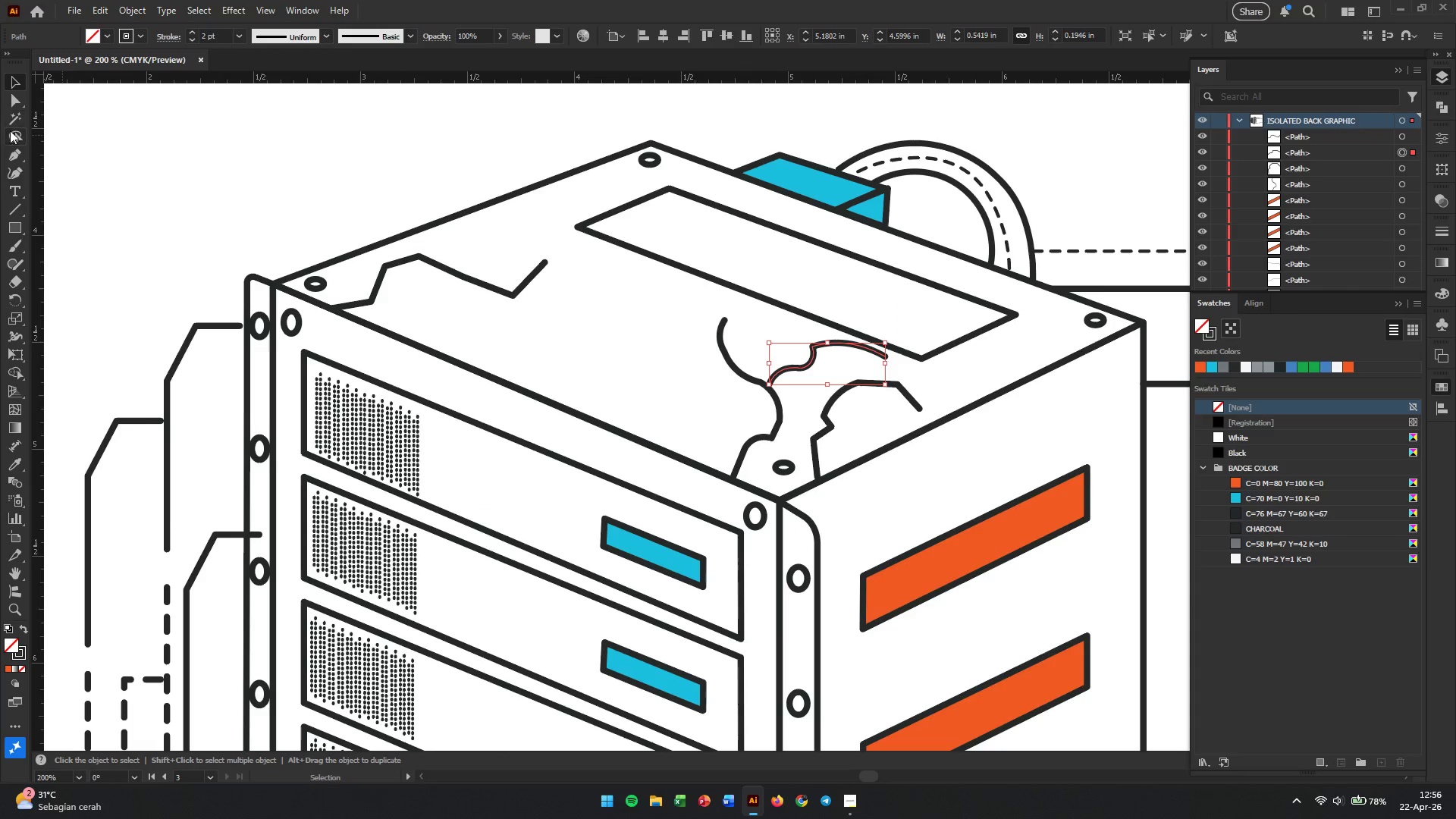 
left_click([14, 155])
 